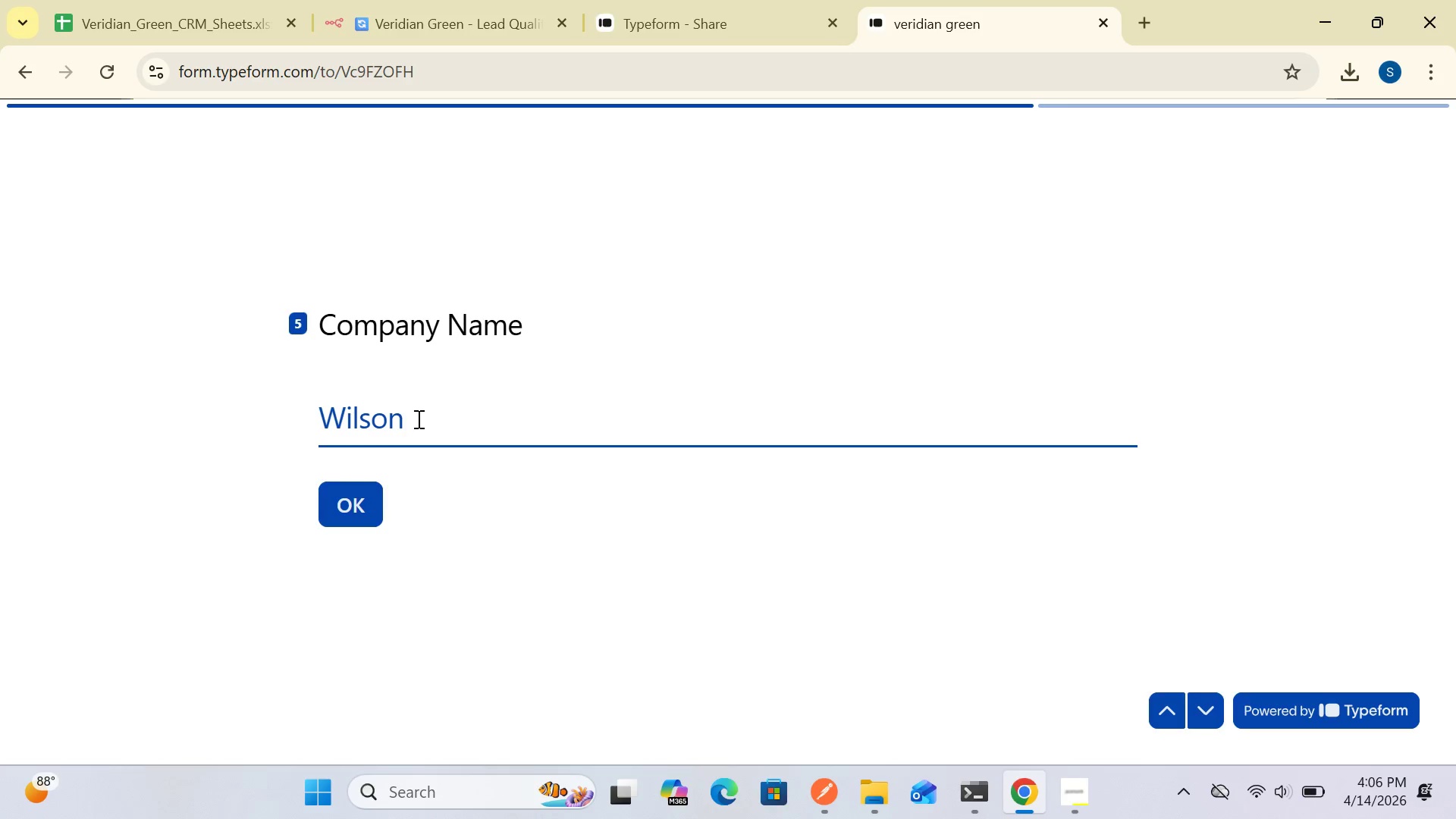 
type( Group)
 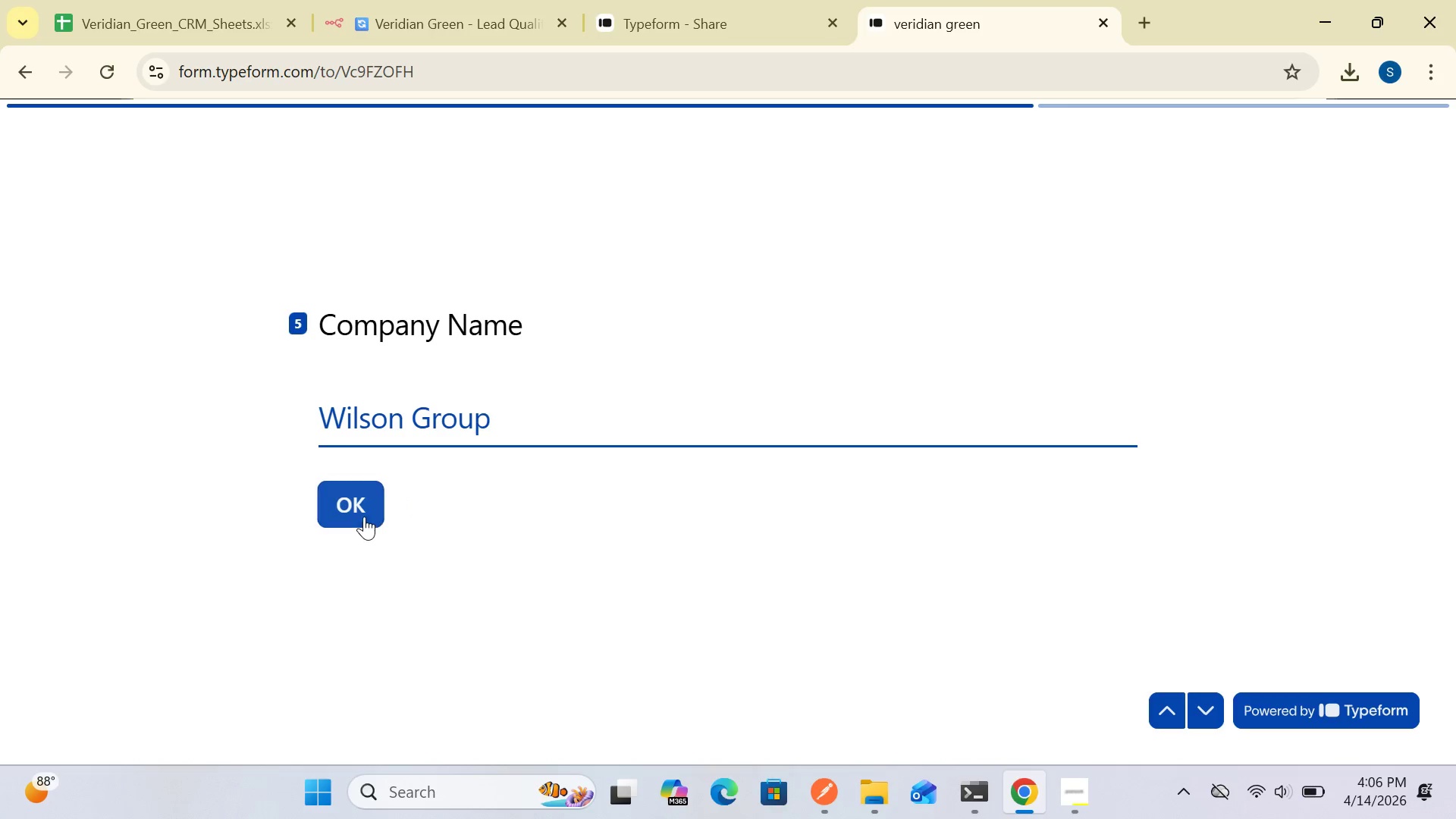 
left_click([359, 516])
 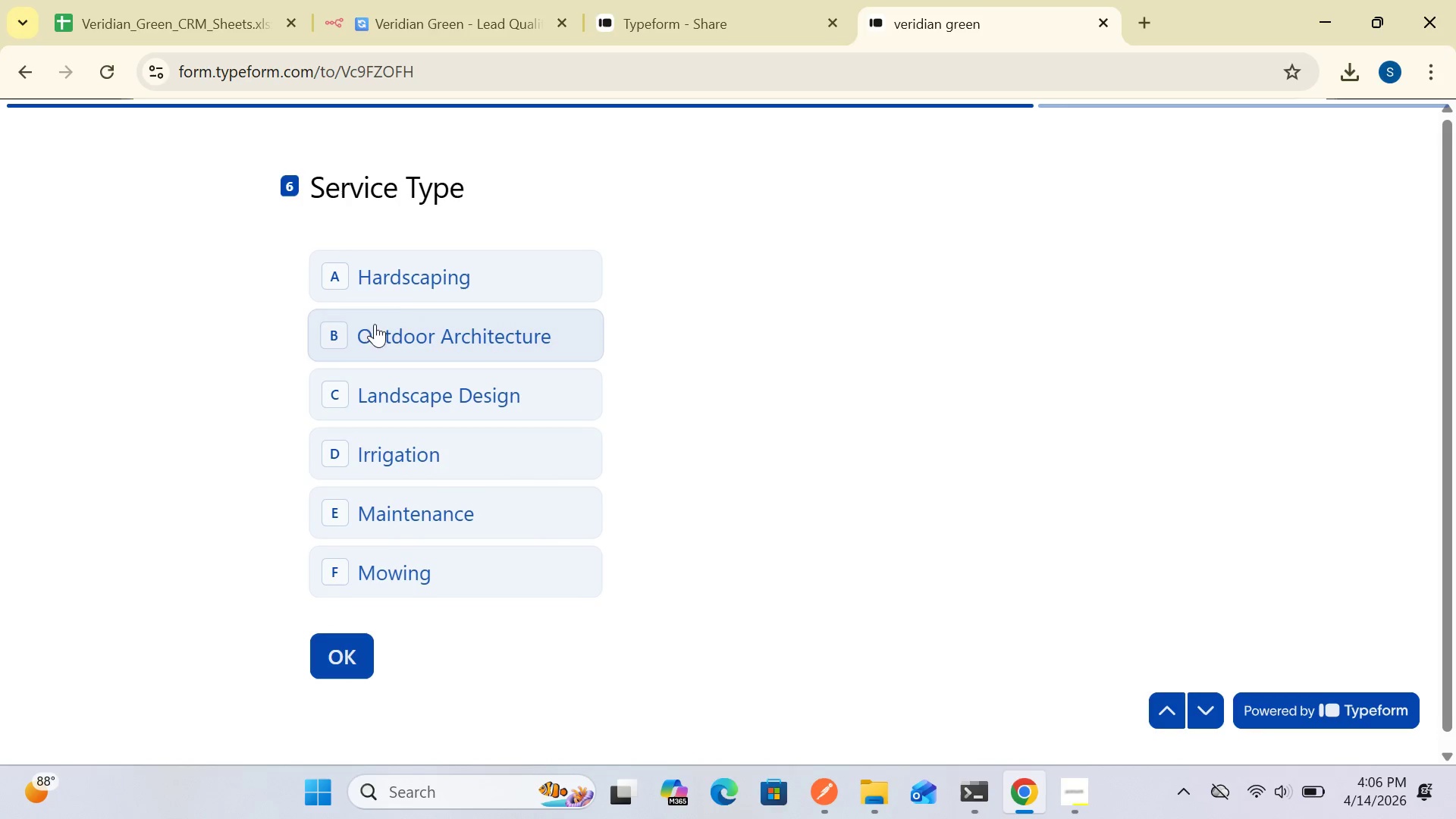 
left_click([400, 276])
 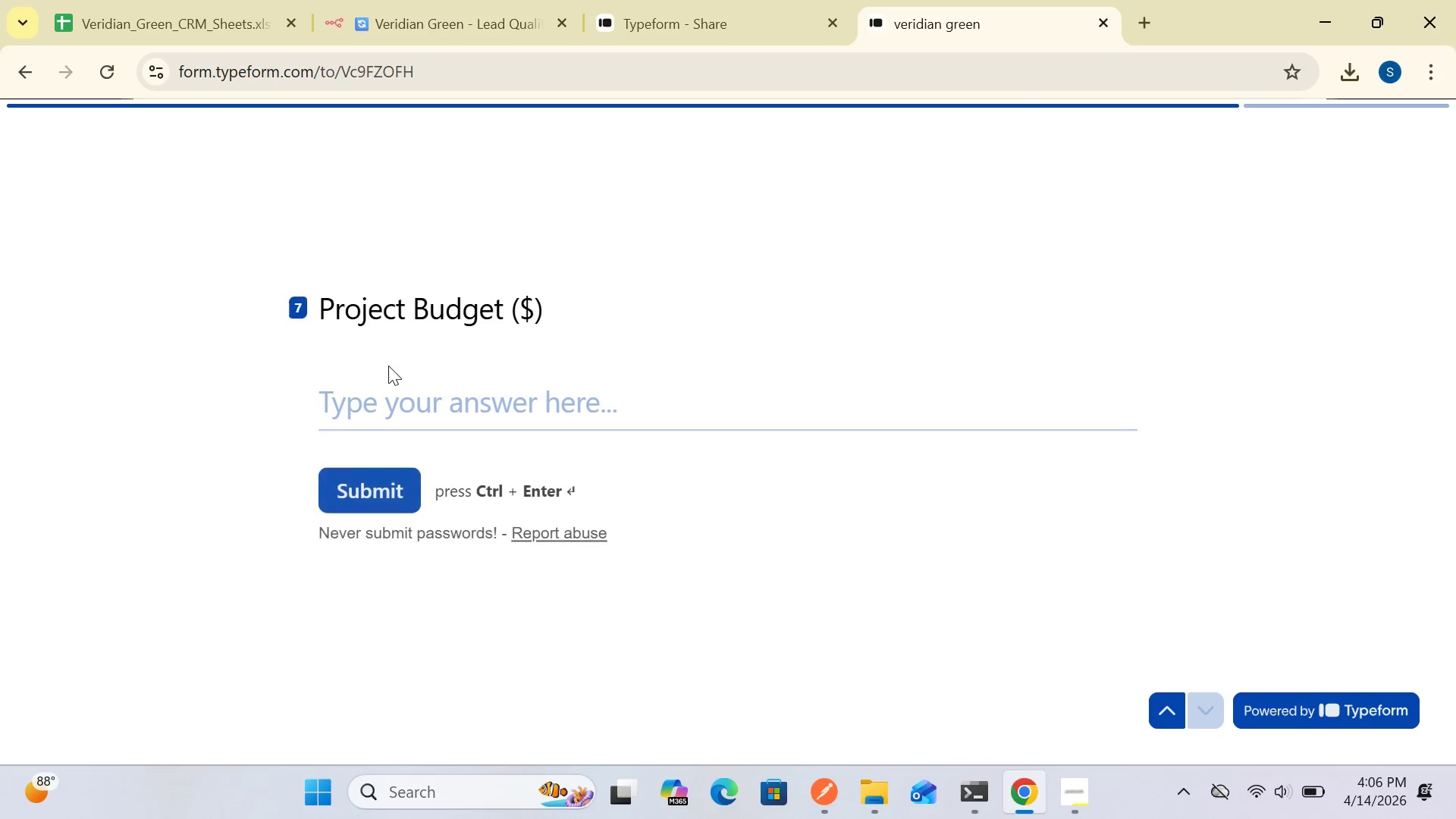 
left_click([393, 403])
 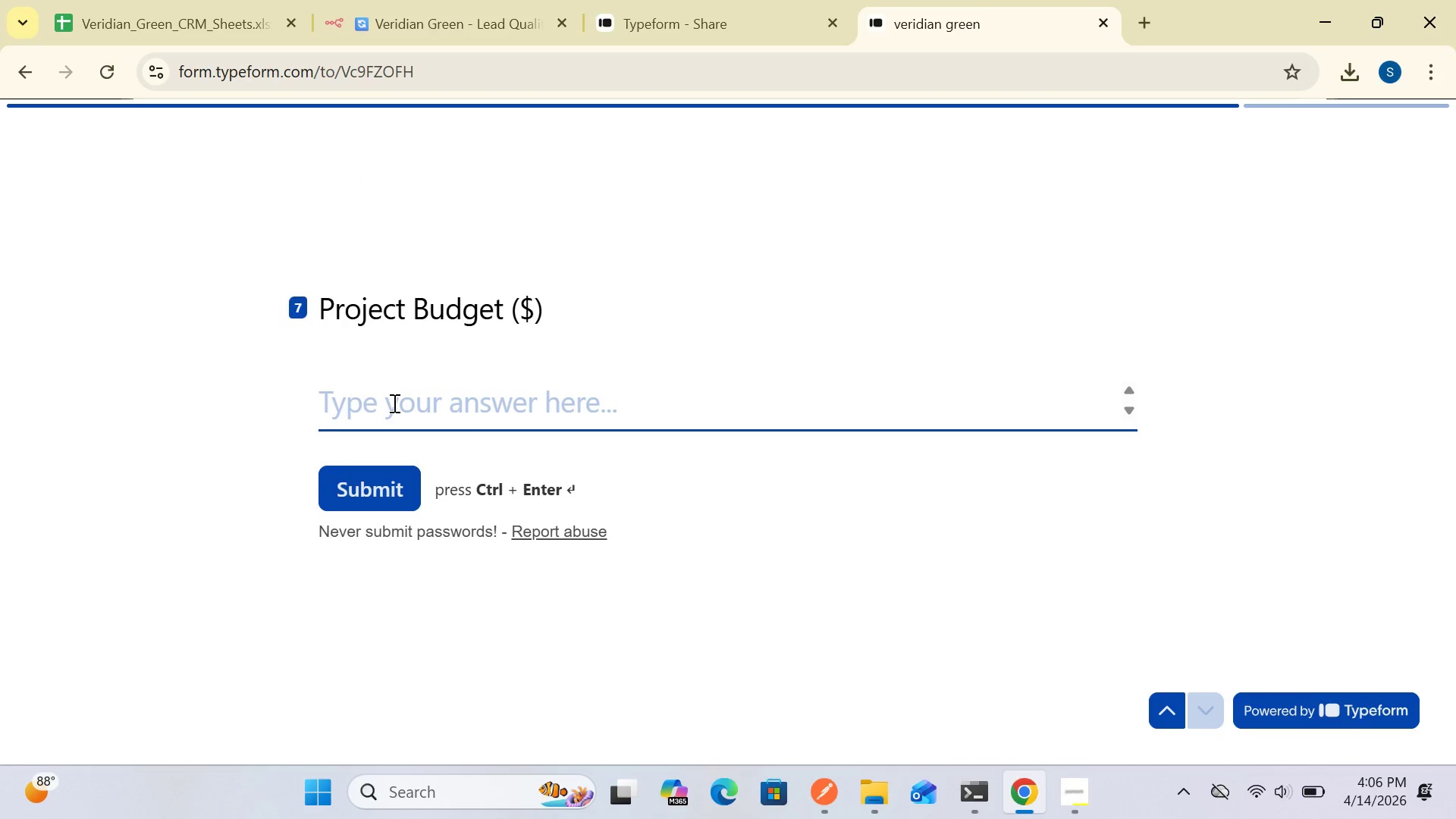 
type(75000)
 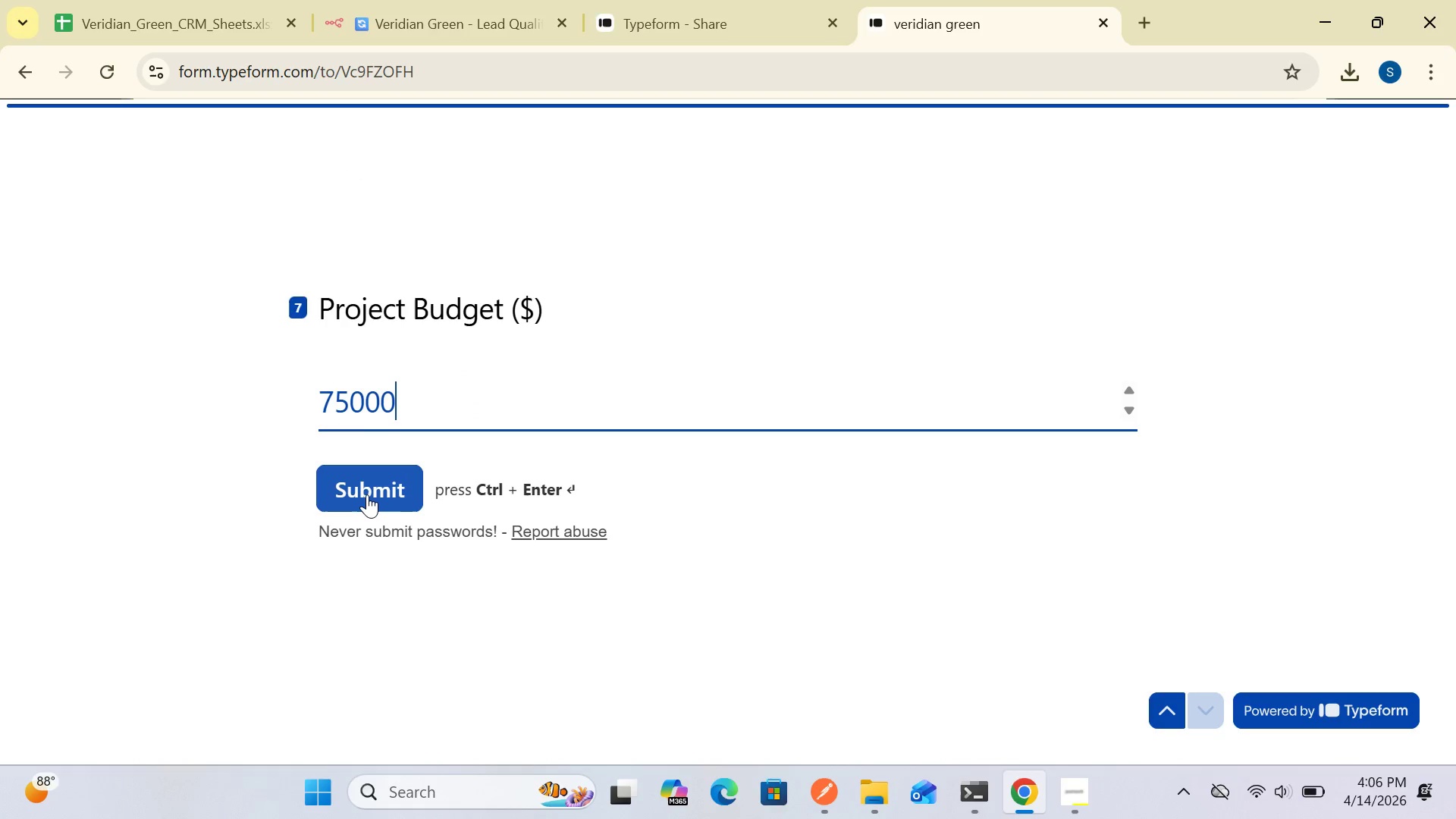 
left_click([367, 494])
 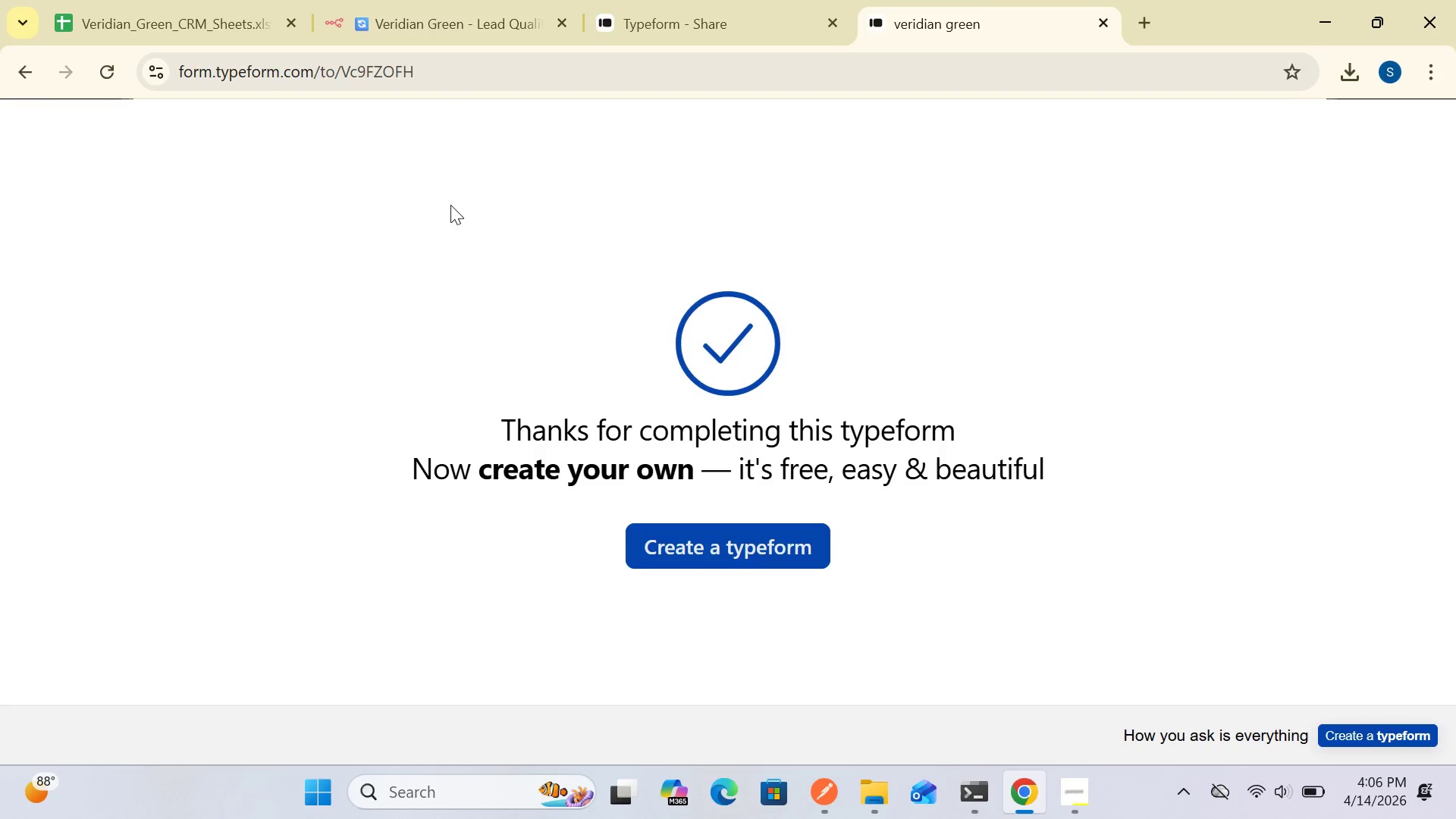 
left_click([491, 23])
 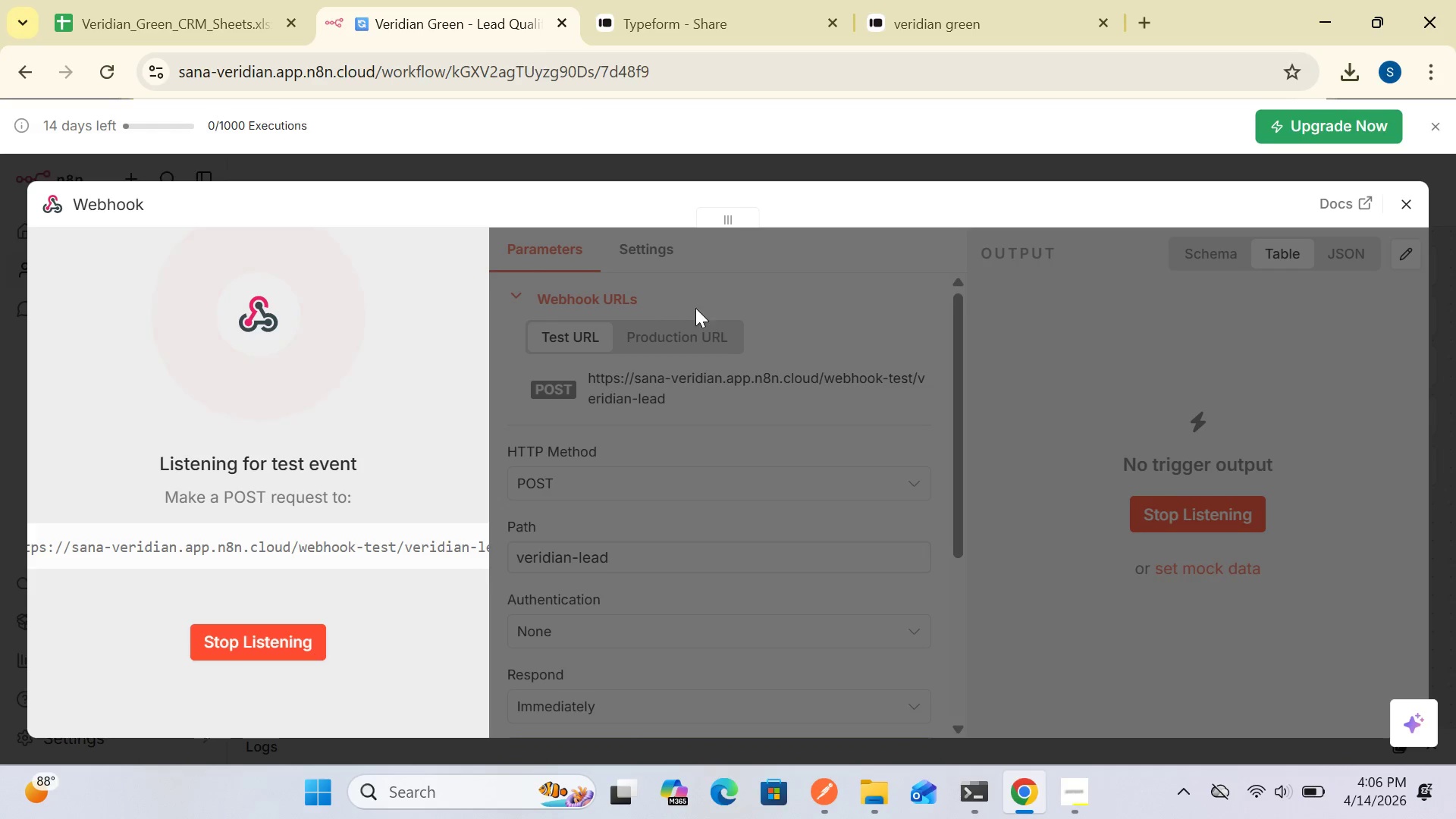 
wait(5.17)
 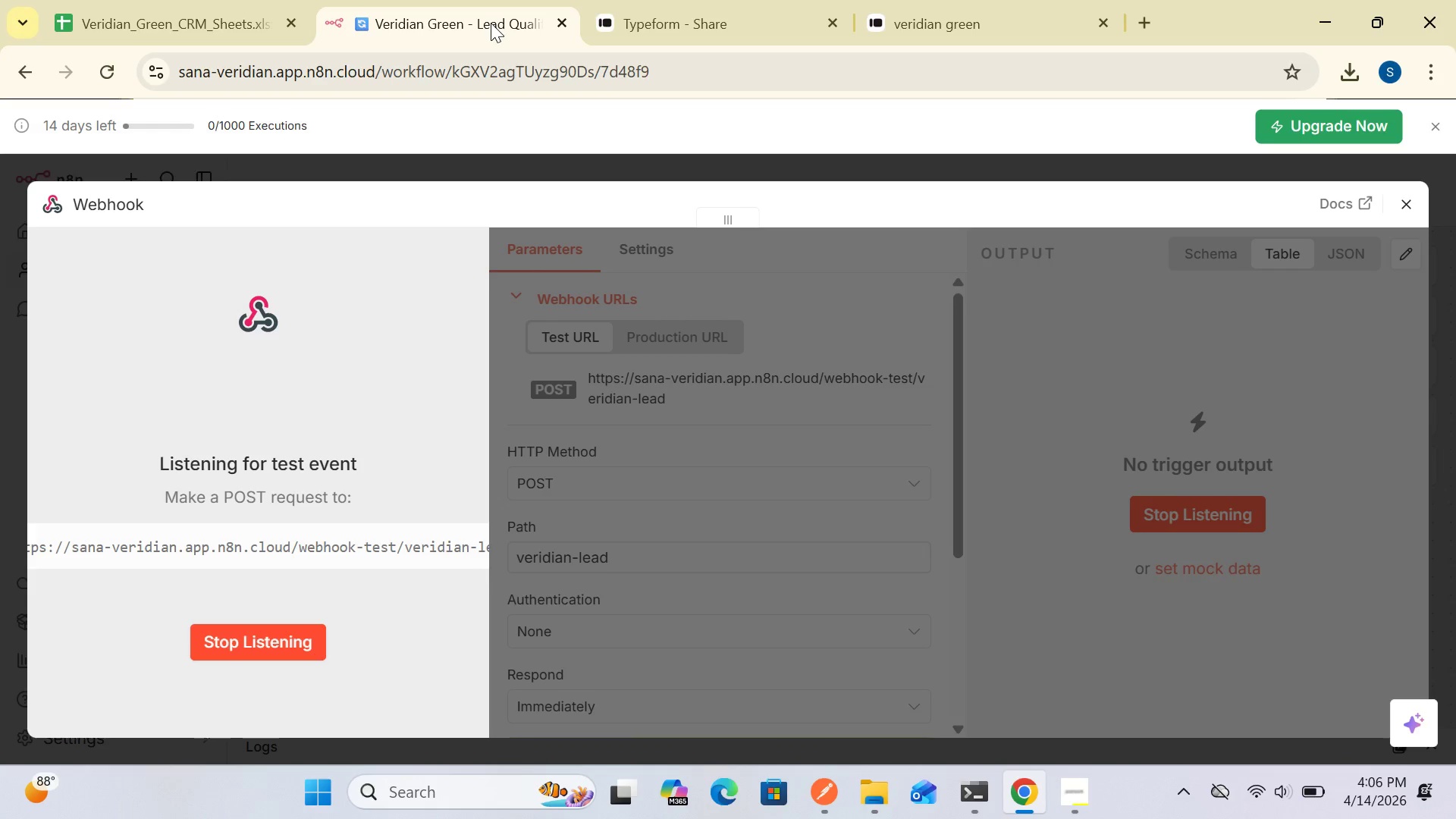 
left_click([734, 27])
 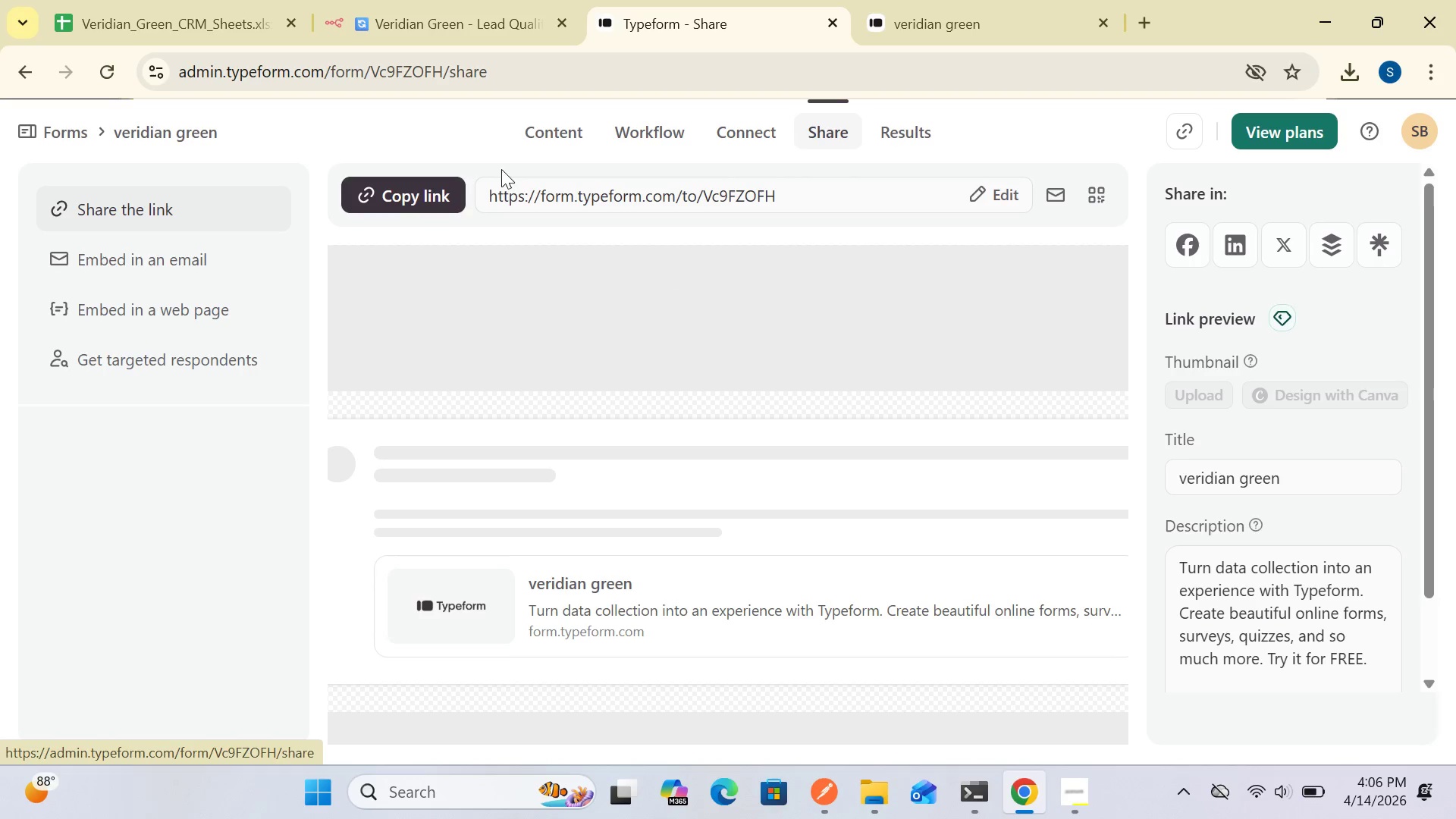 
left_click([560, 127])
 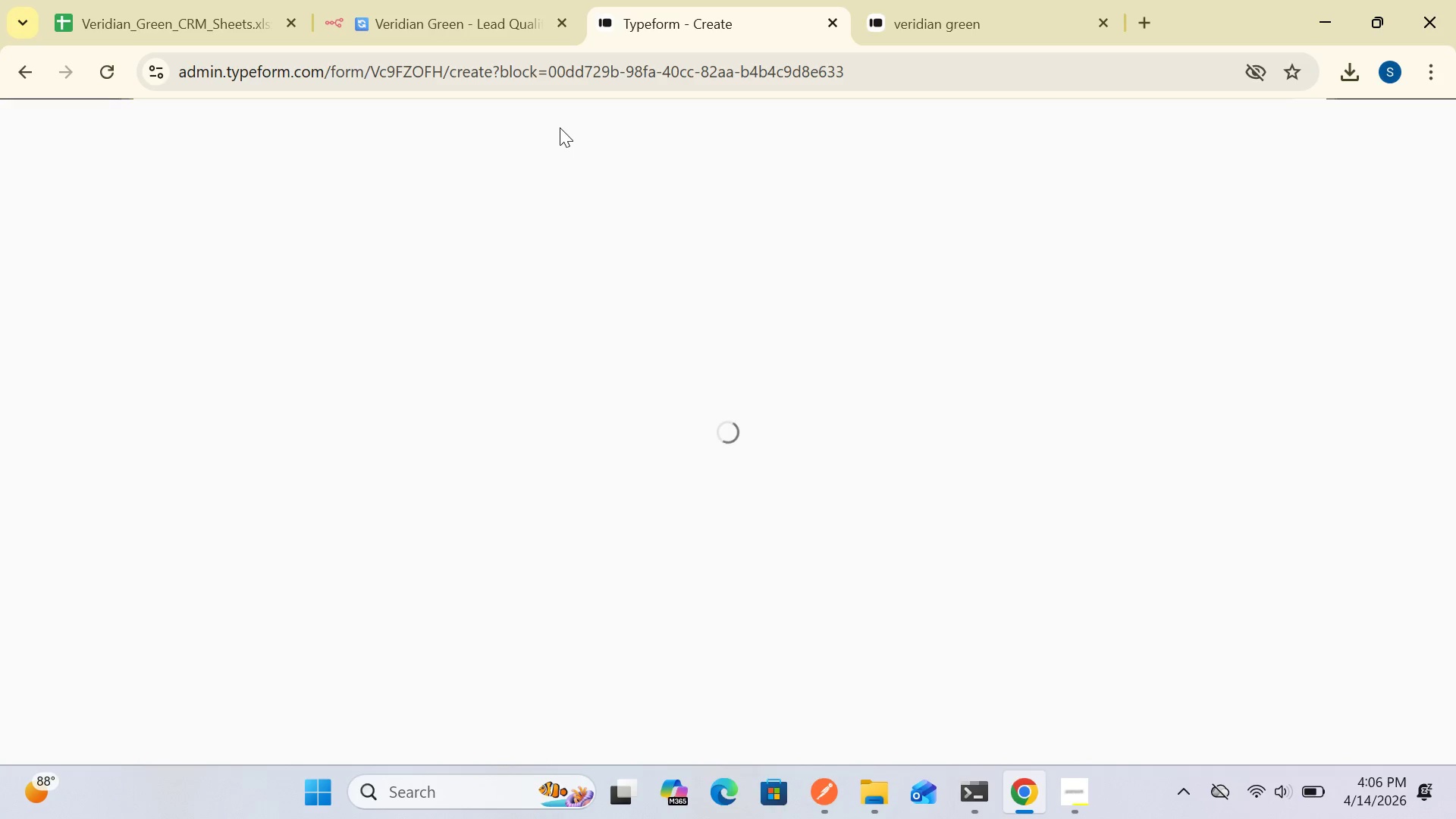 
wait(17.22)
 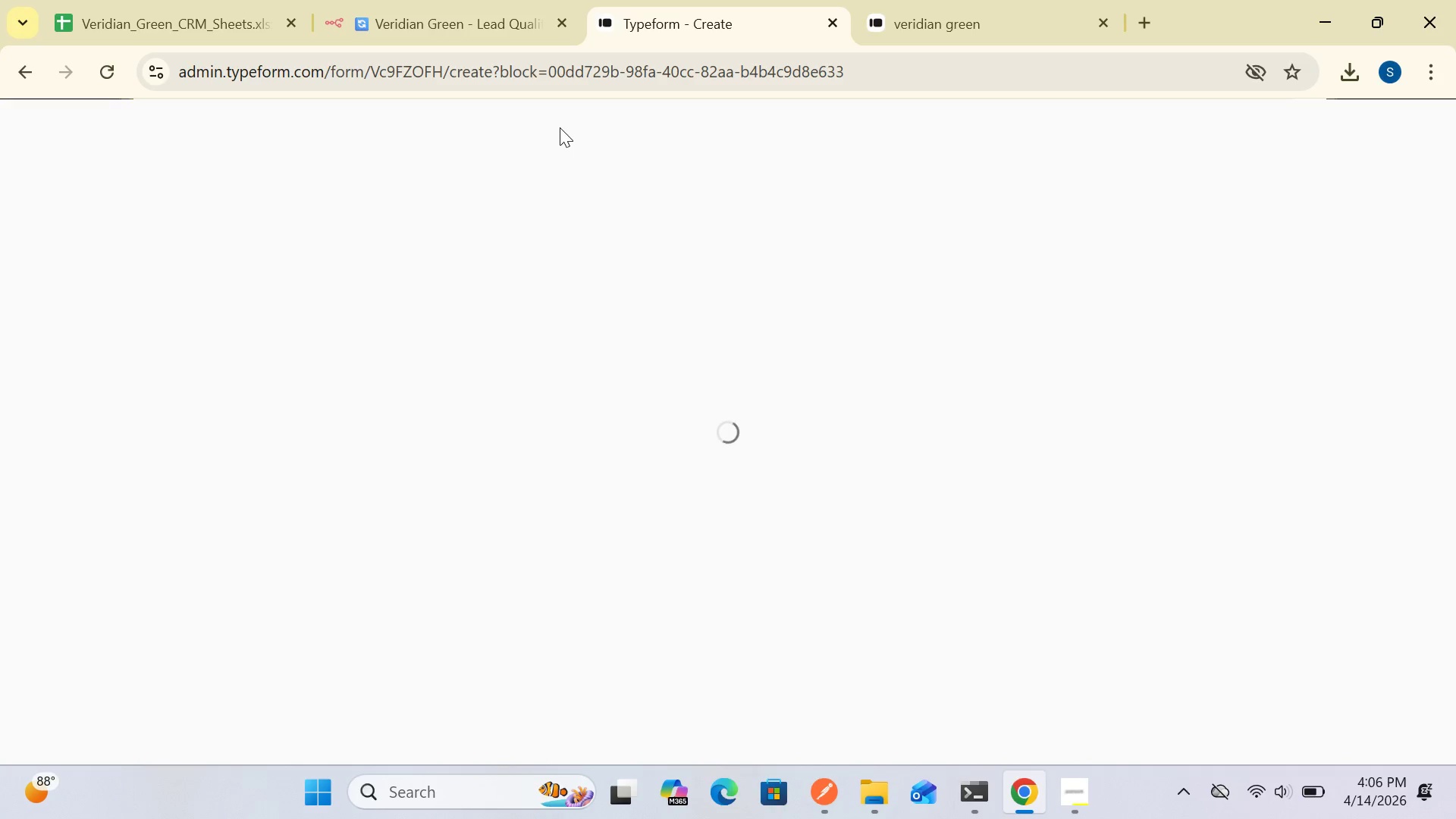 
left_click([733, 140])
 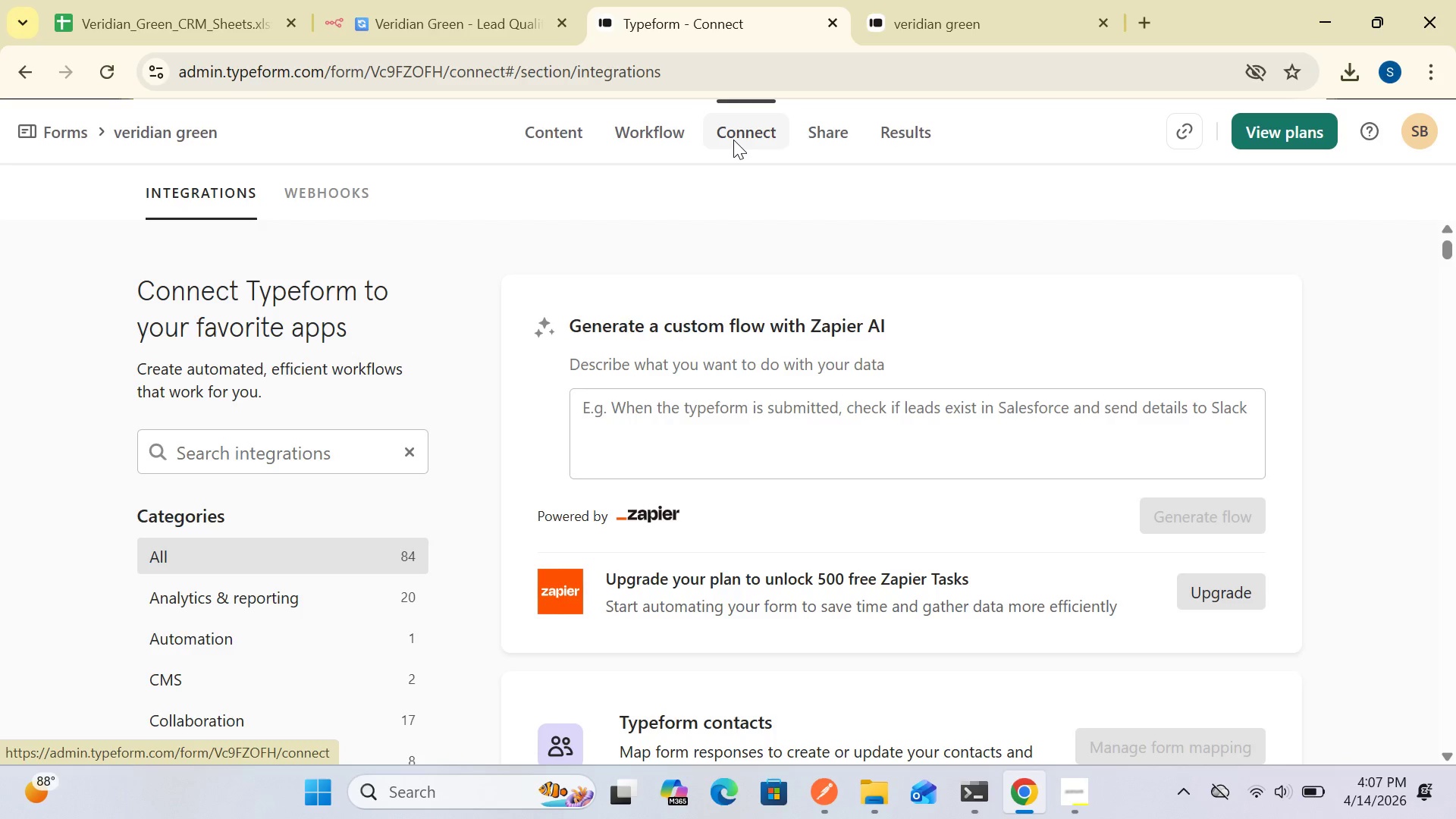 
left_click([350, 200])
 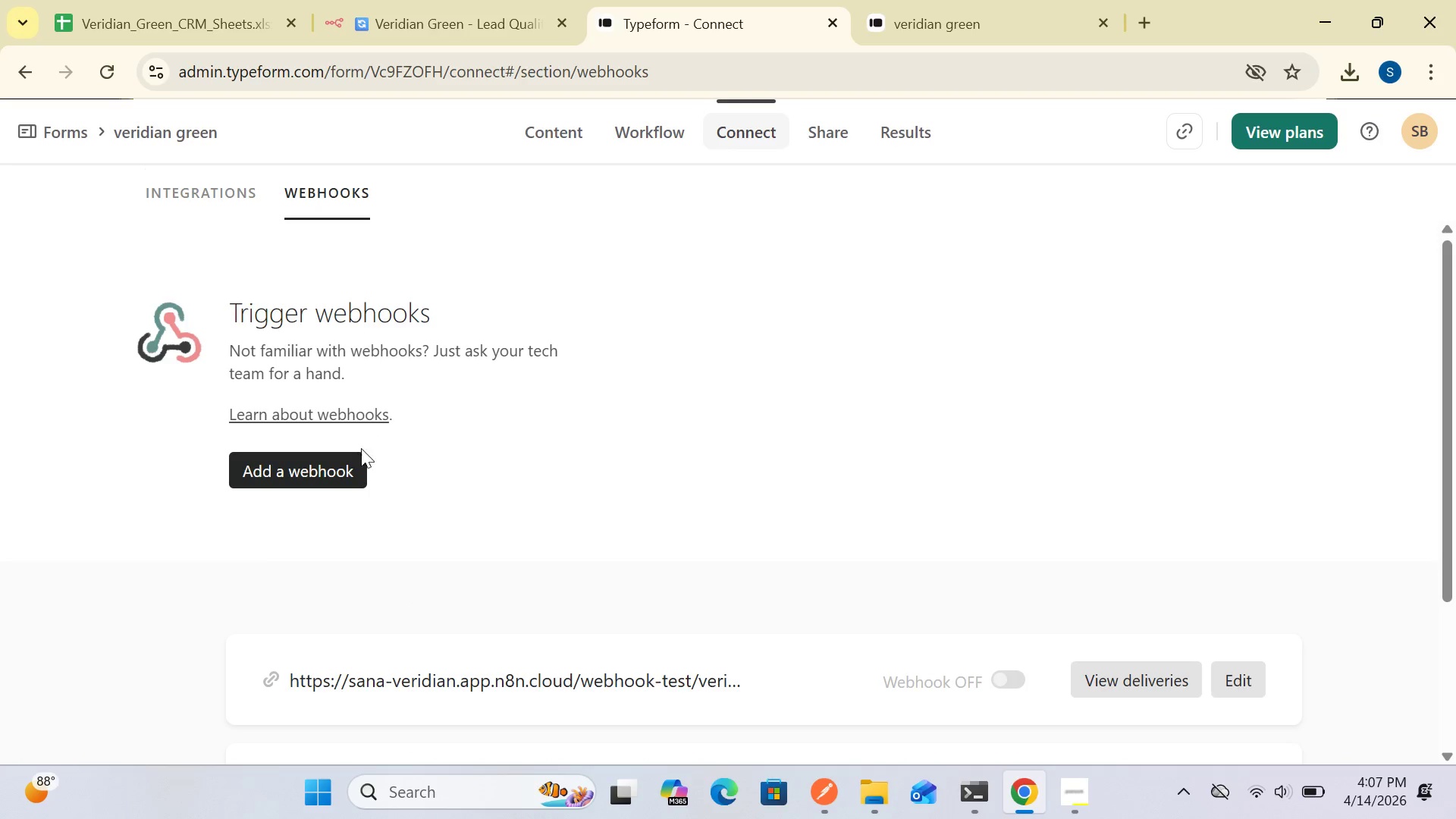 
wait(7.39)
 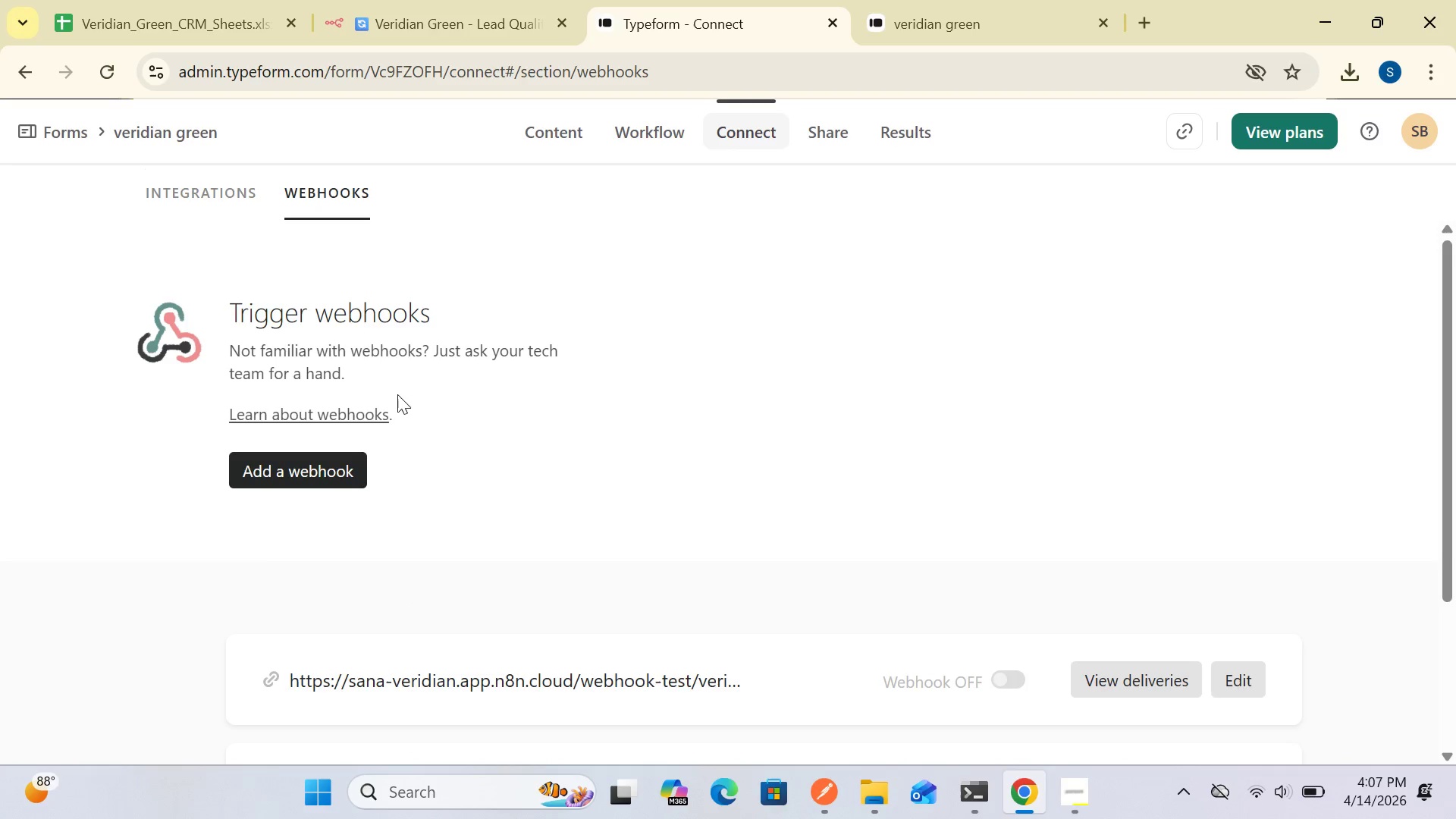 
left_click([995, 682])
 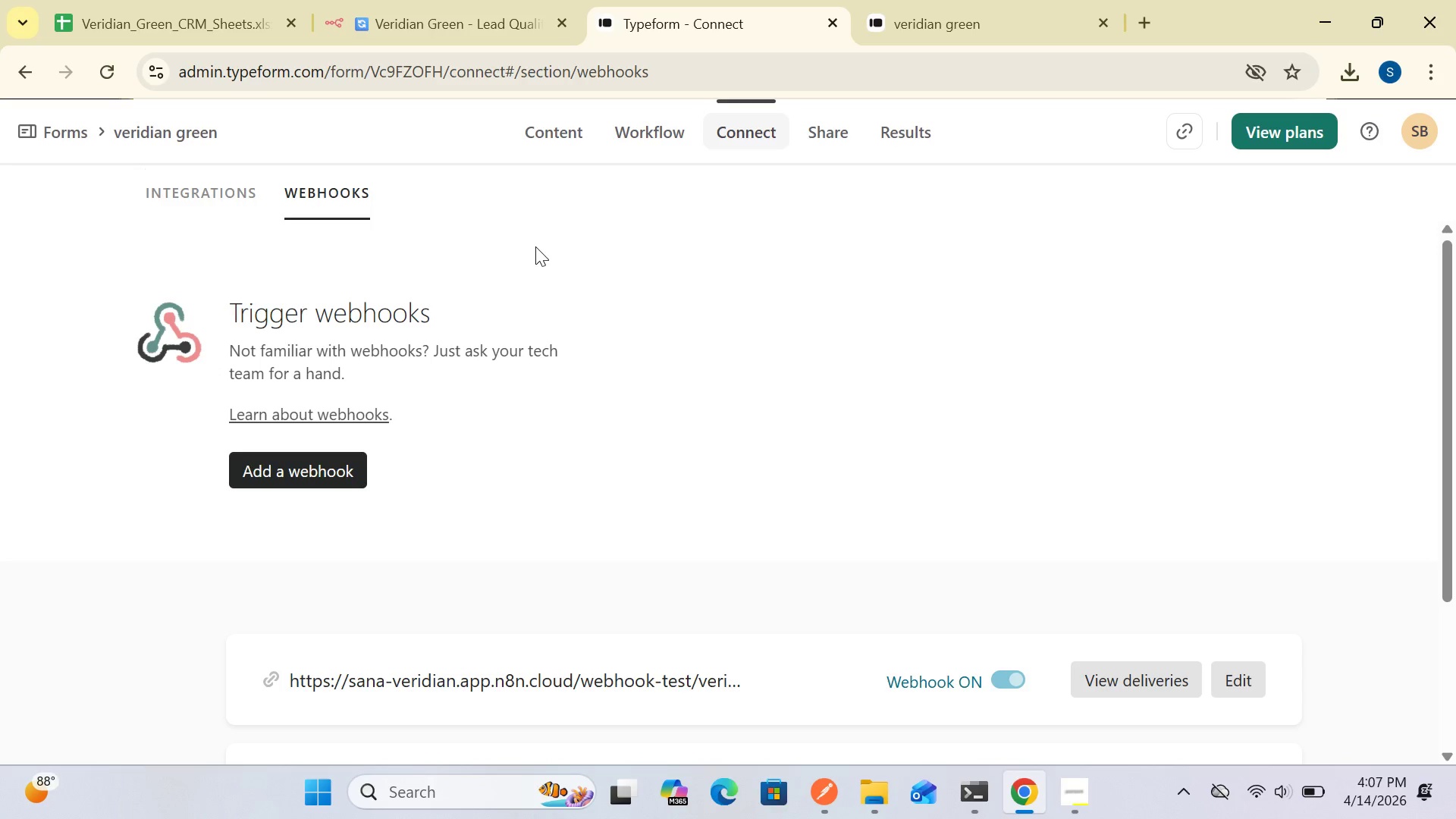 
left_click([434, 25])
 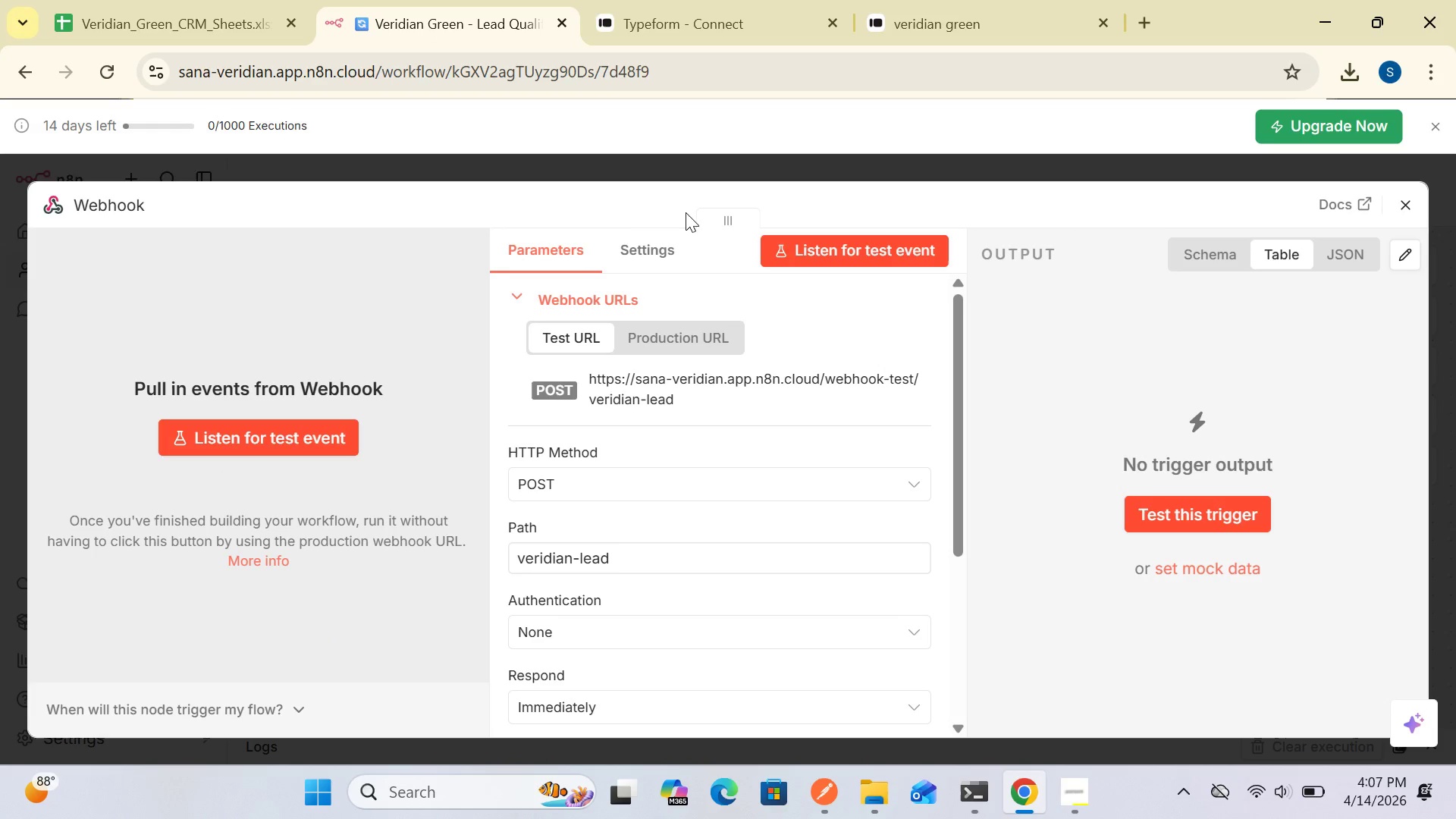 
left_click([808, 253])
 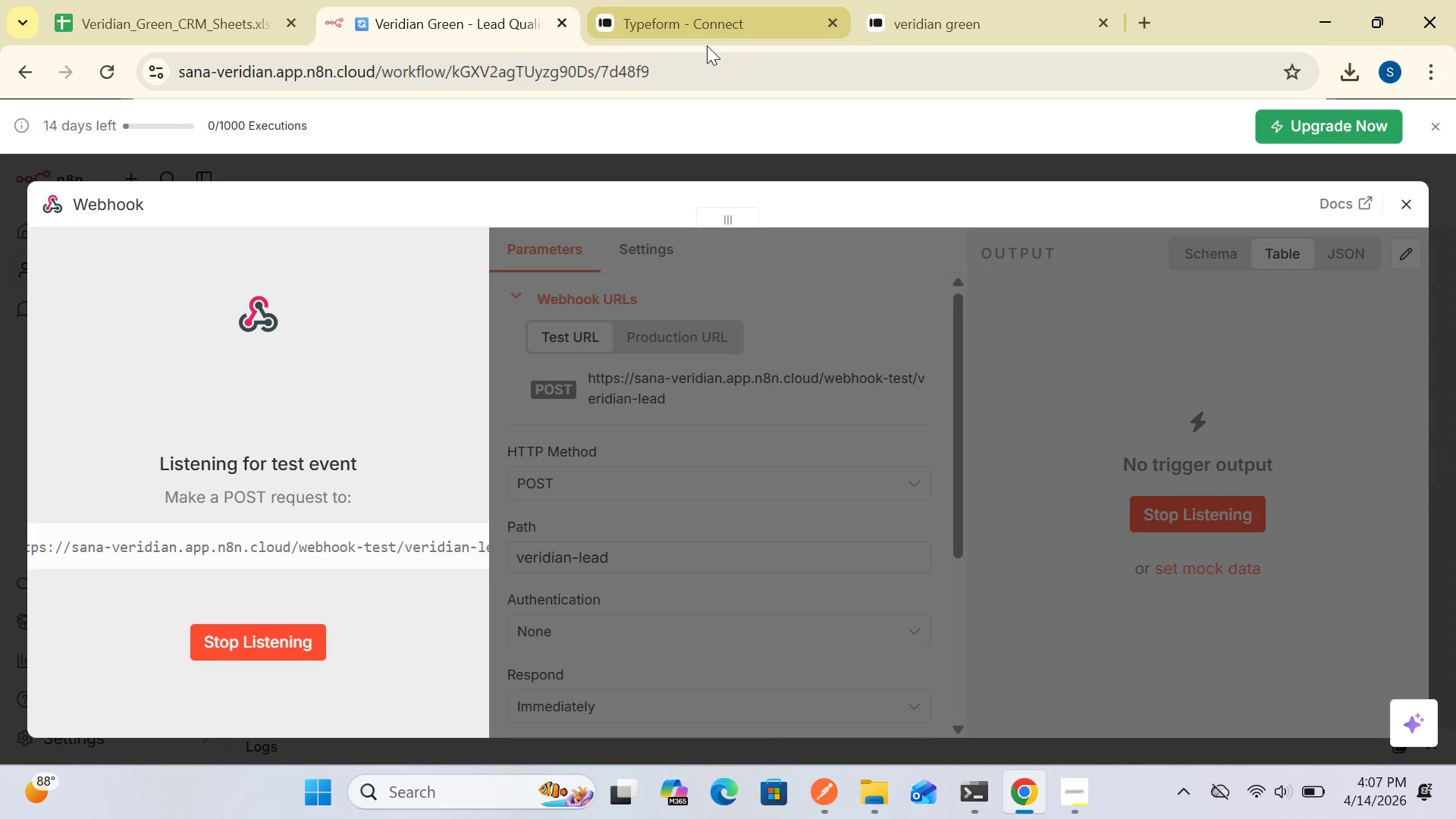 
wait(6.11)
 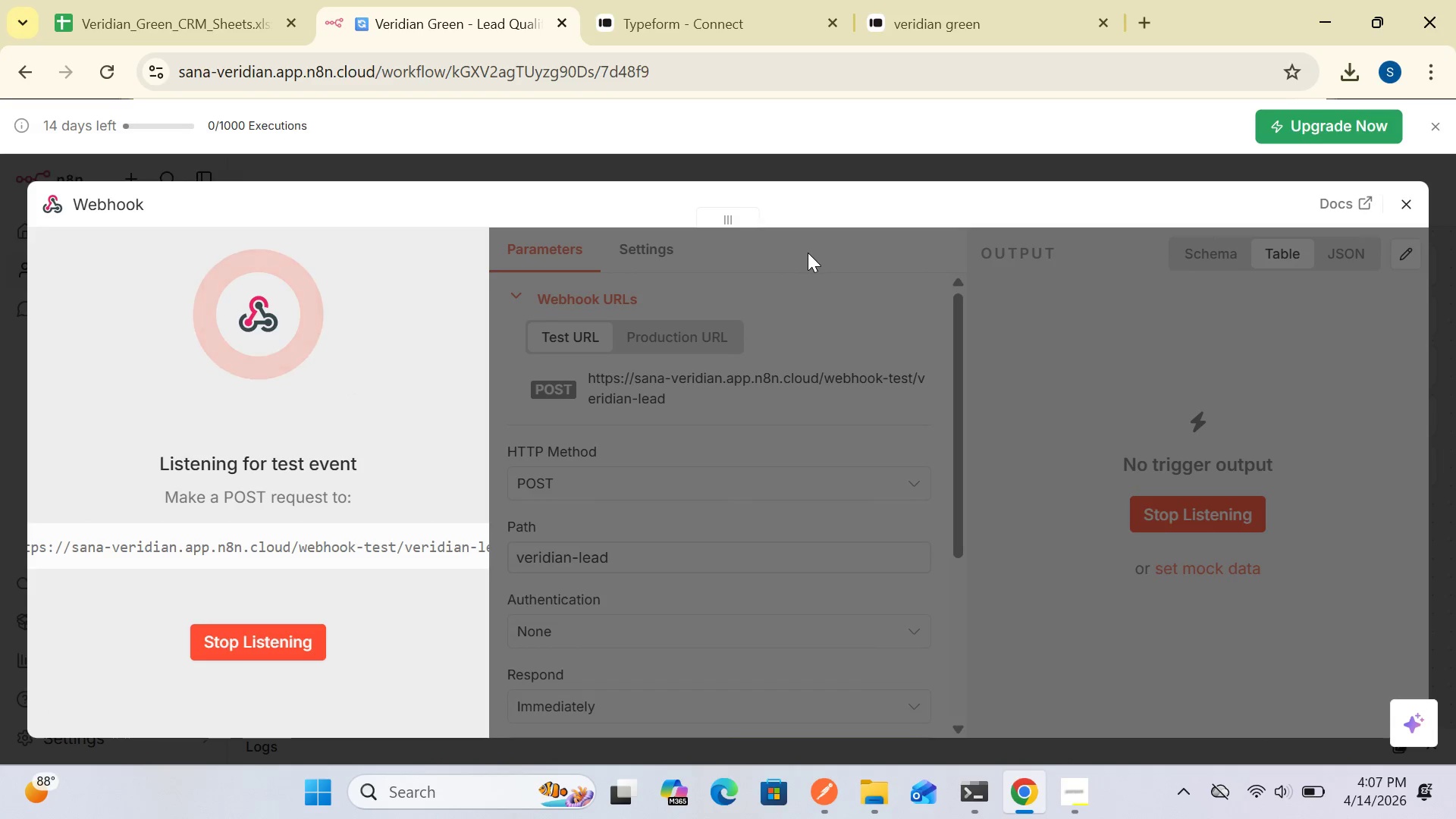 
left_click([745, 13])
 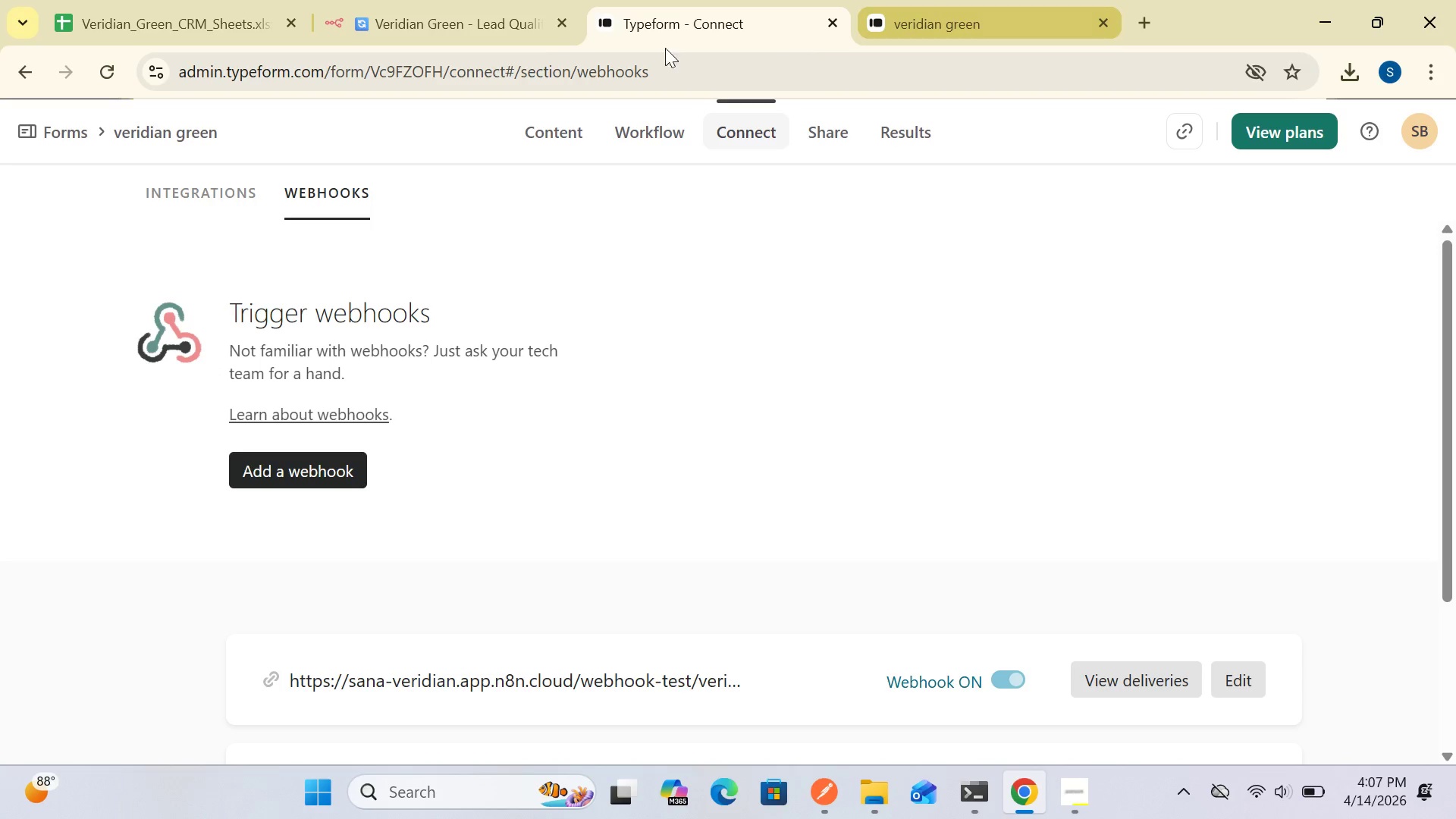 
left_click([494, 39])
 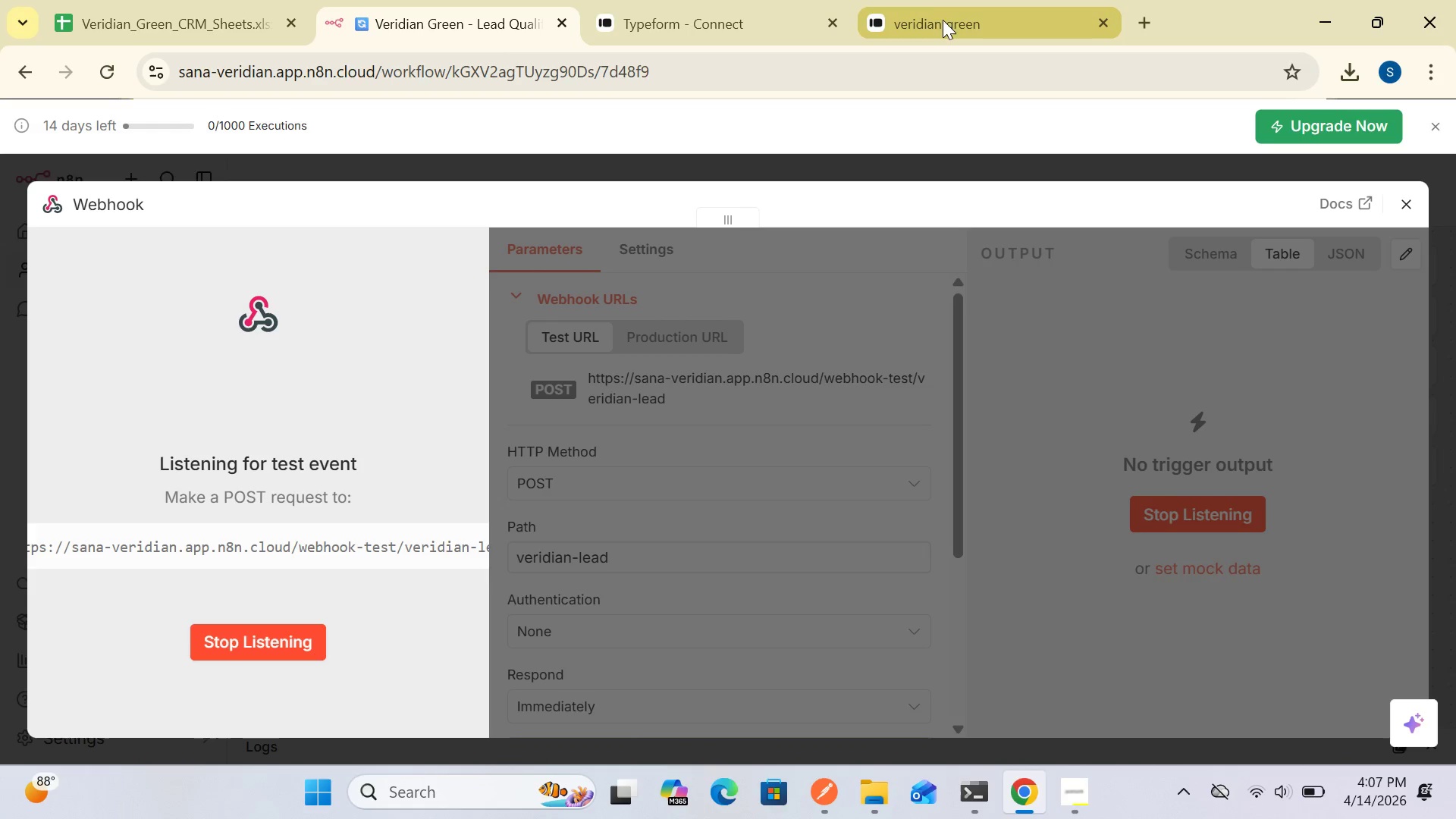 
left_click([937, 24])
 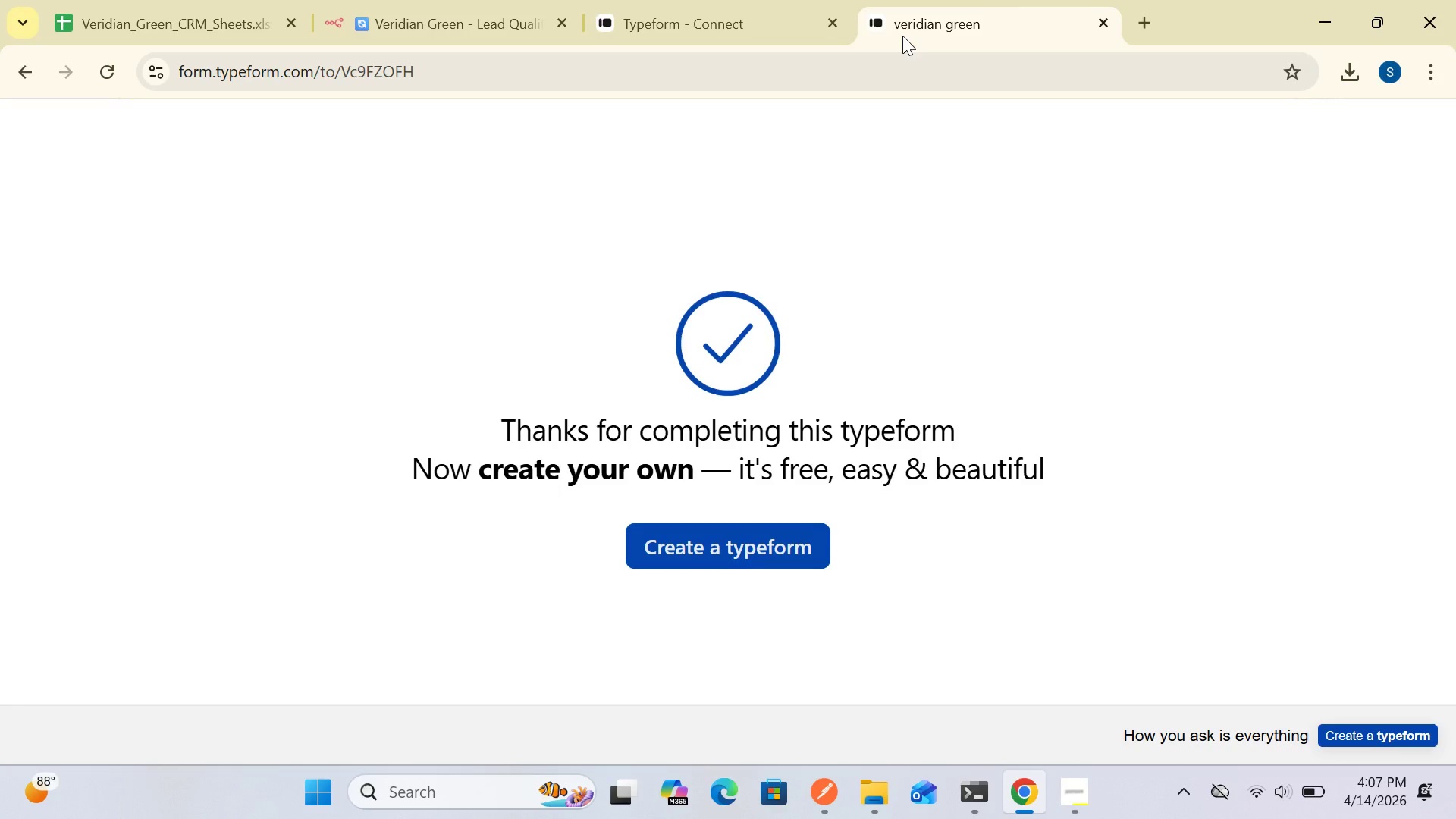 
left_click([754, 28])
 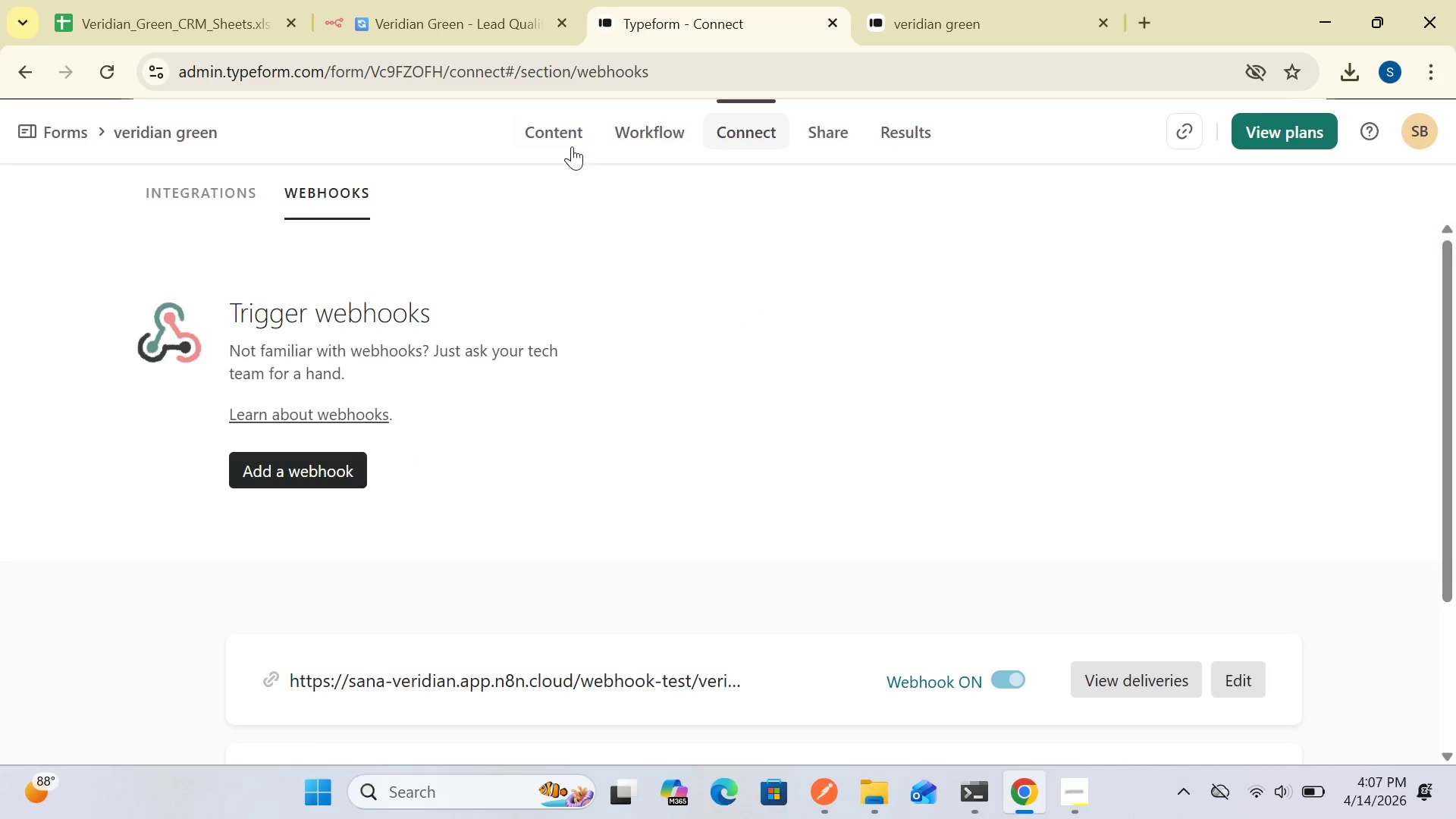 
left_click([567, 140])
 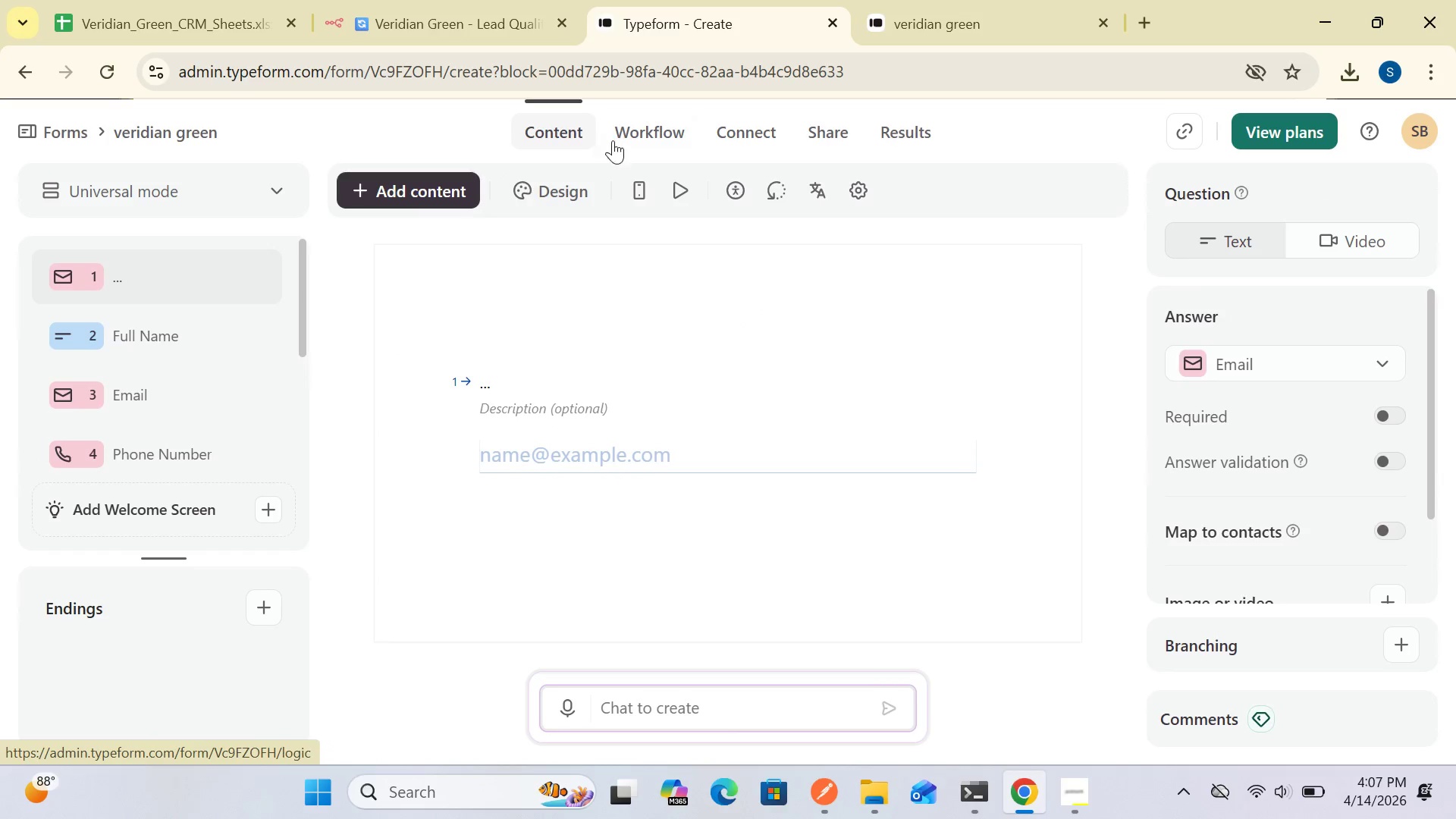 
left_click([755, 133])
 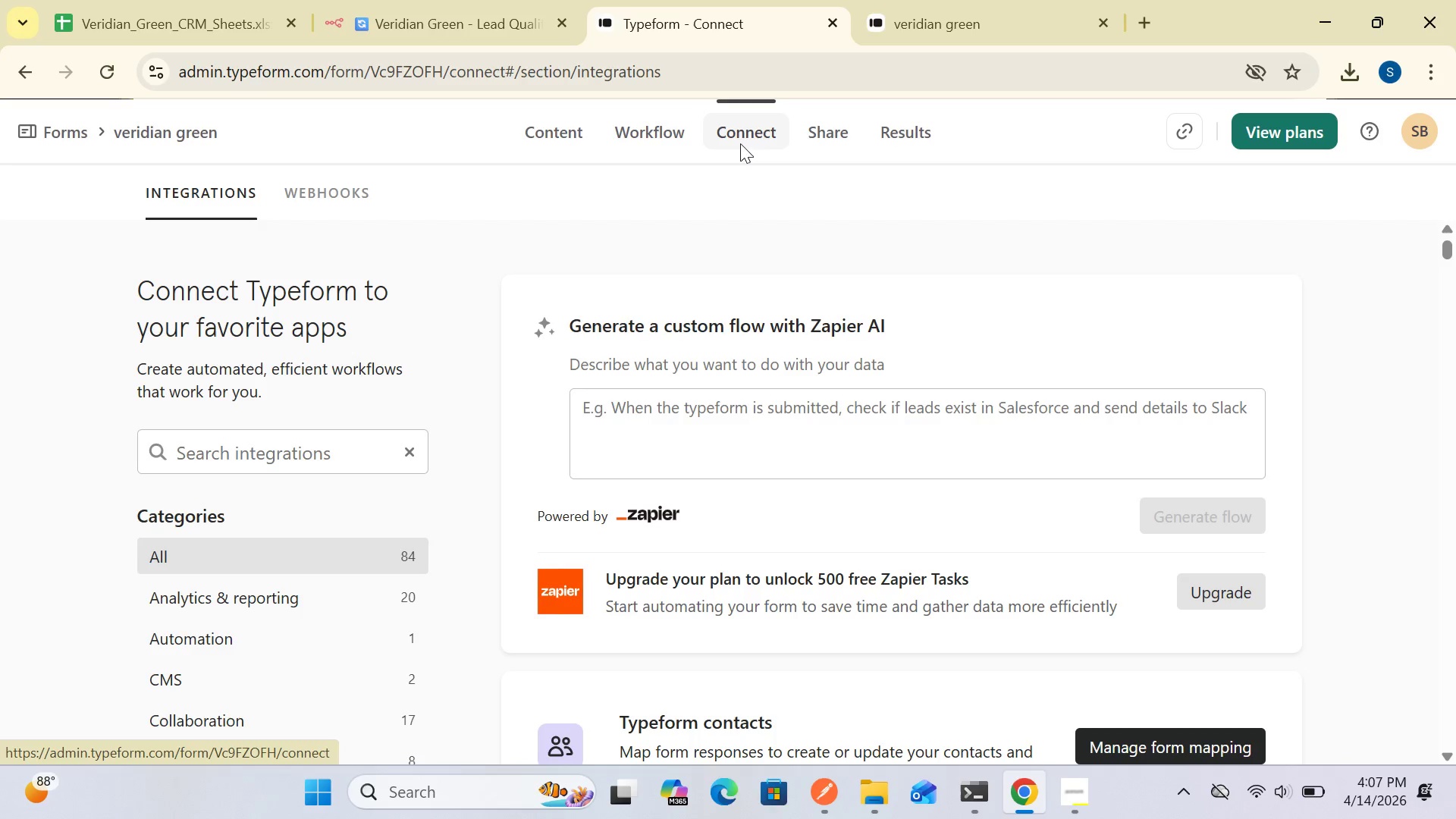 
wait(5.52)
 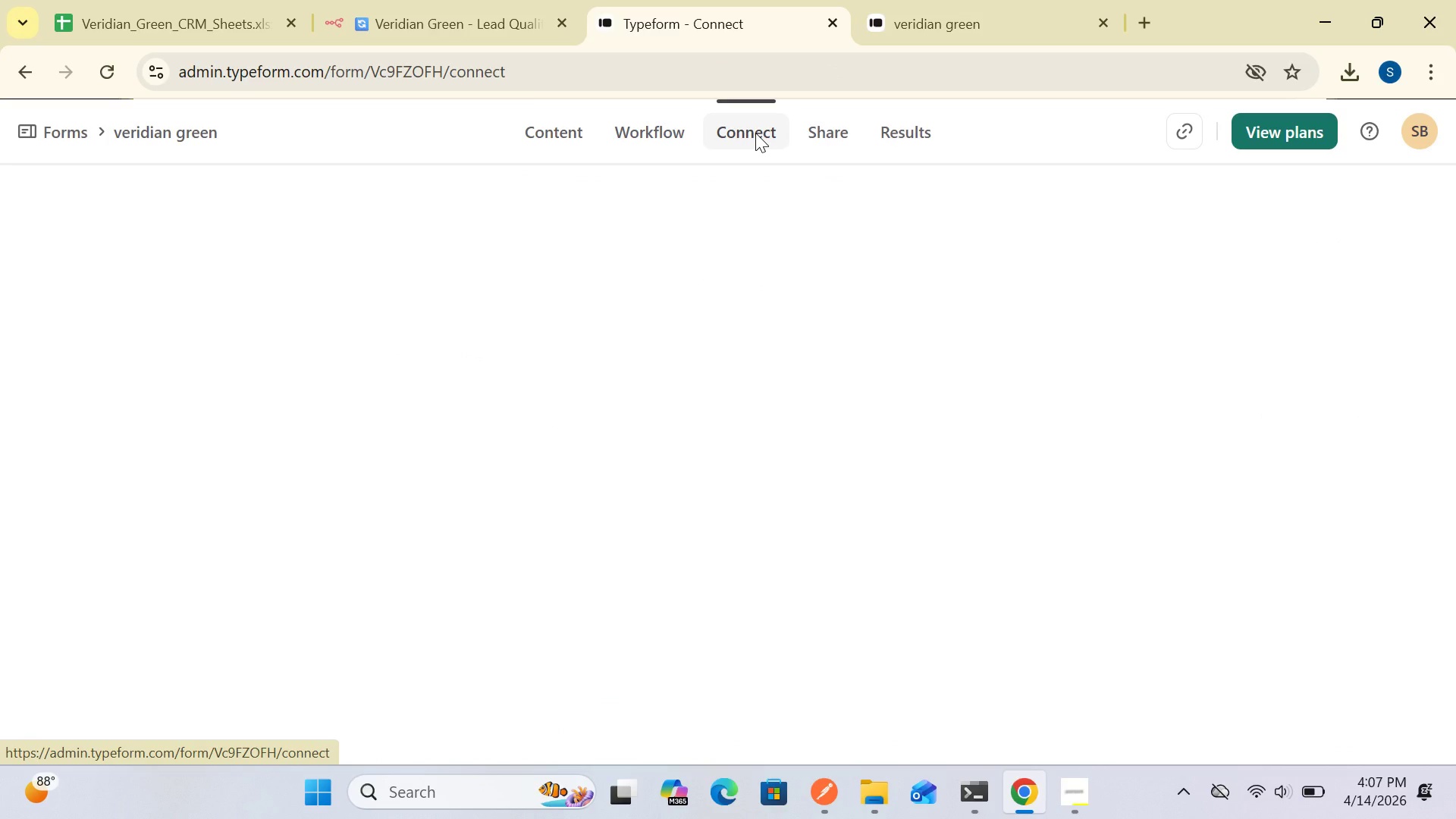 
left_click([819, 136])
 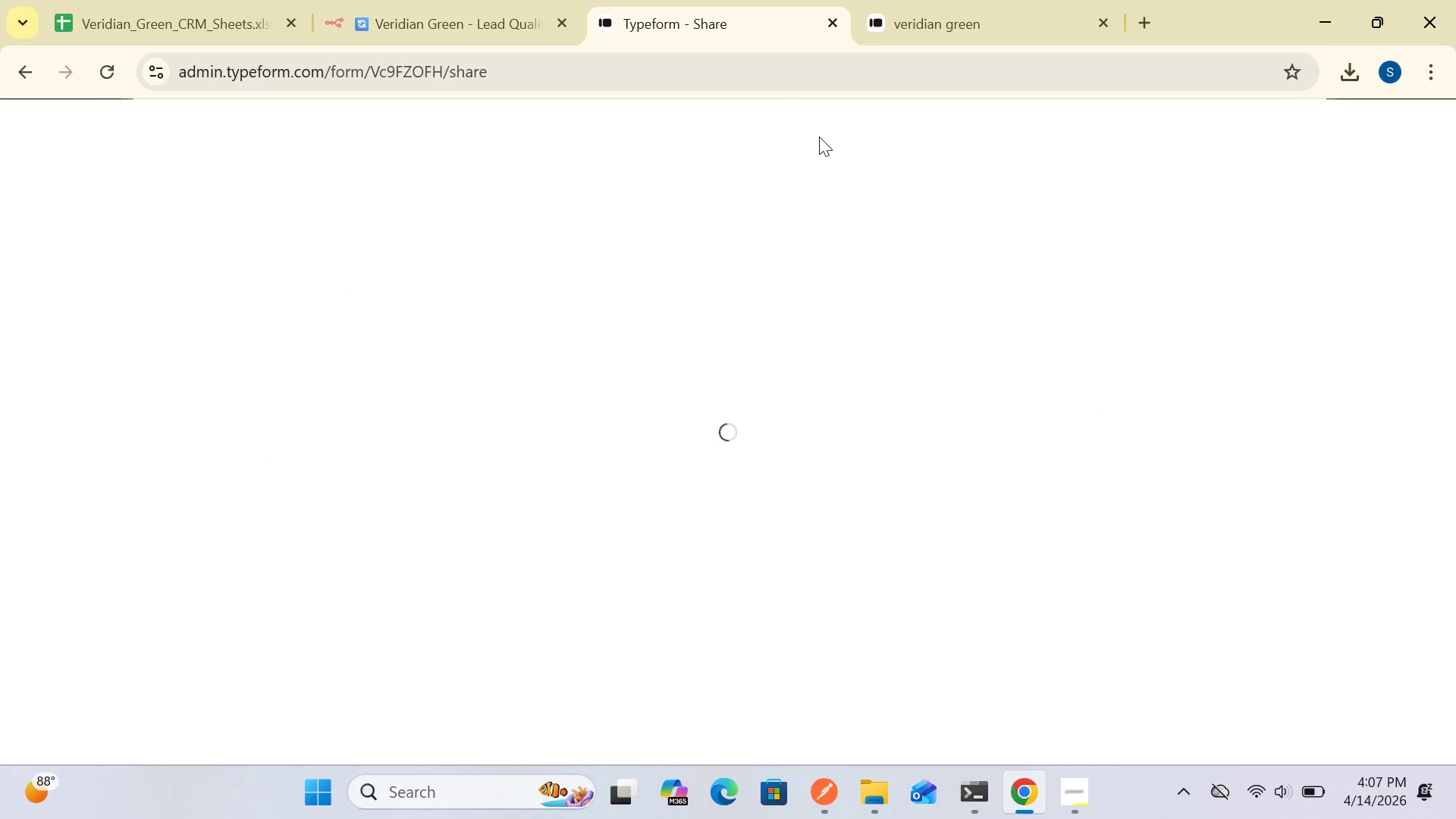 
mouse_move([1093, 28])
 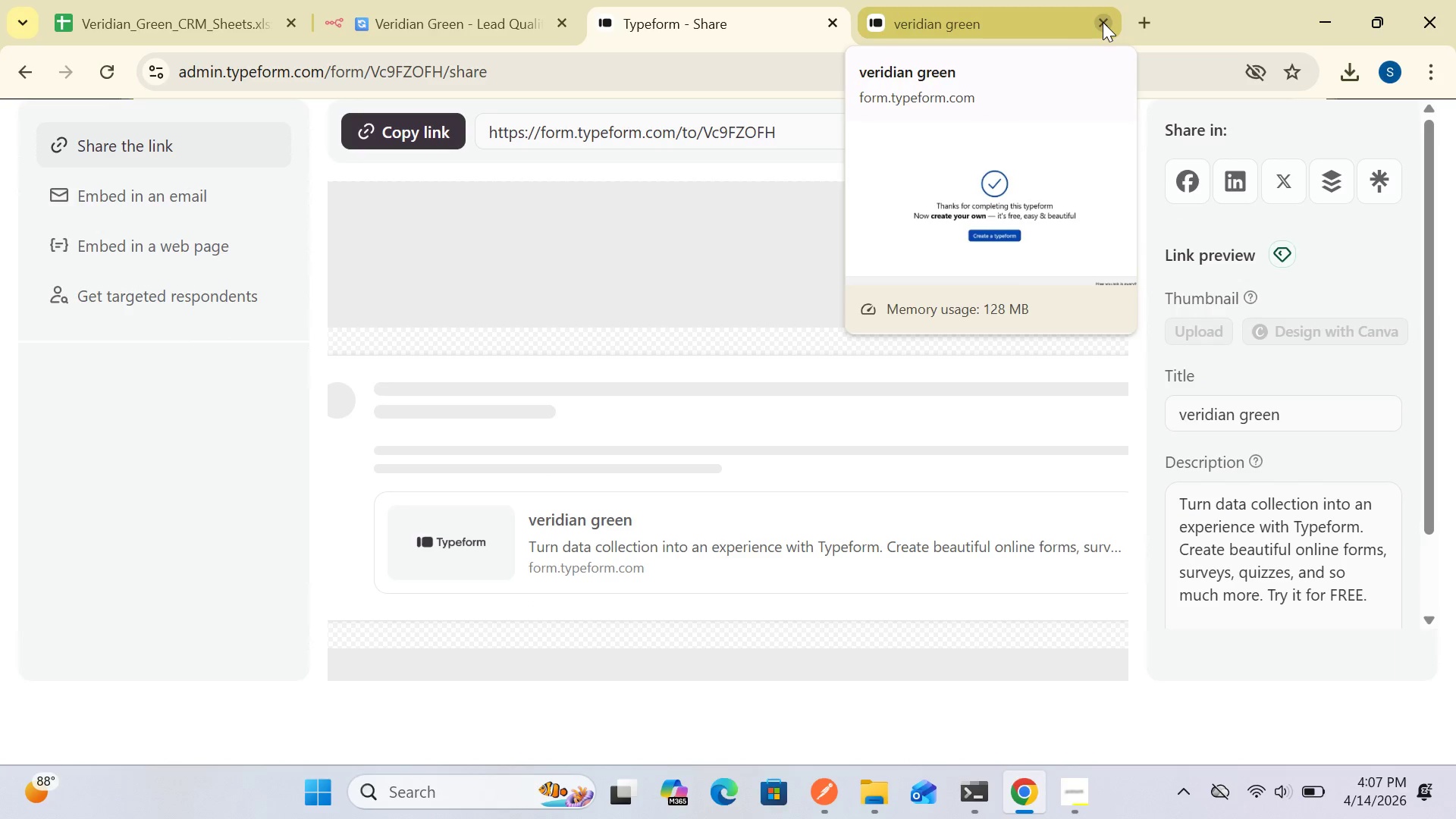 
left_click([1103, 22])
 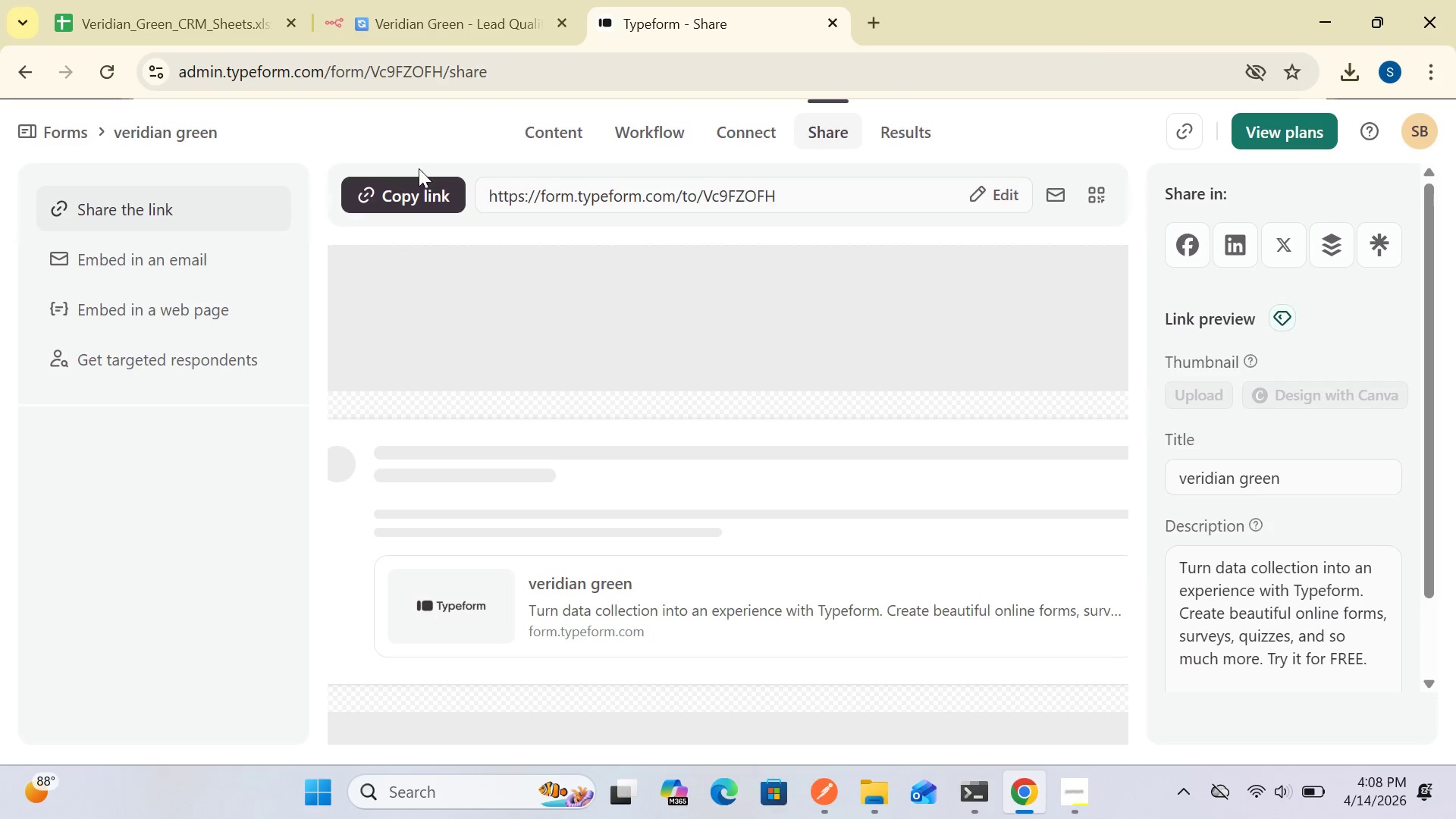 
left_click([405, 193])
 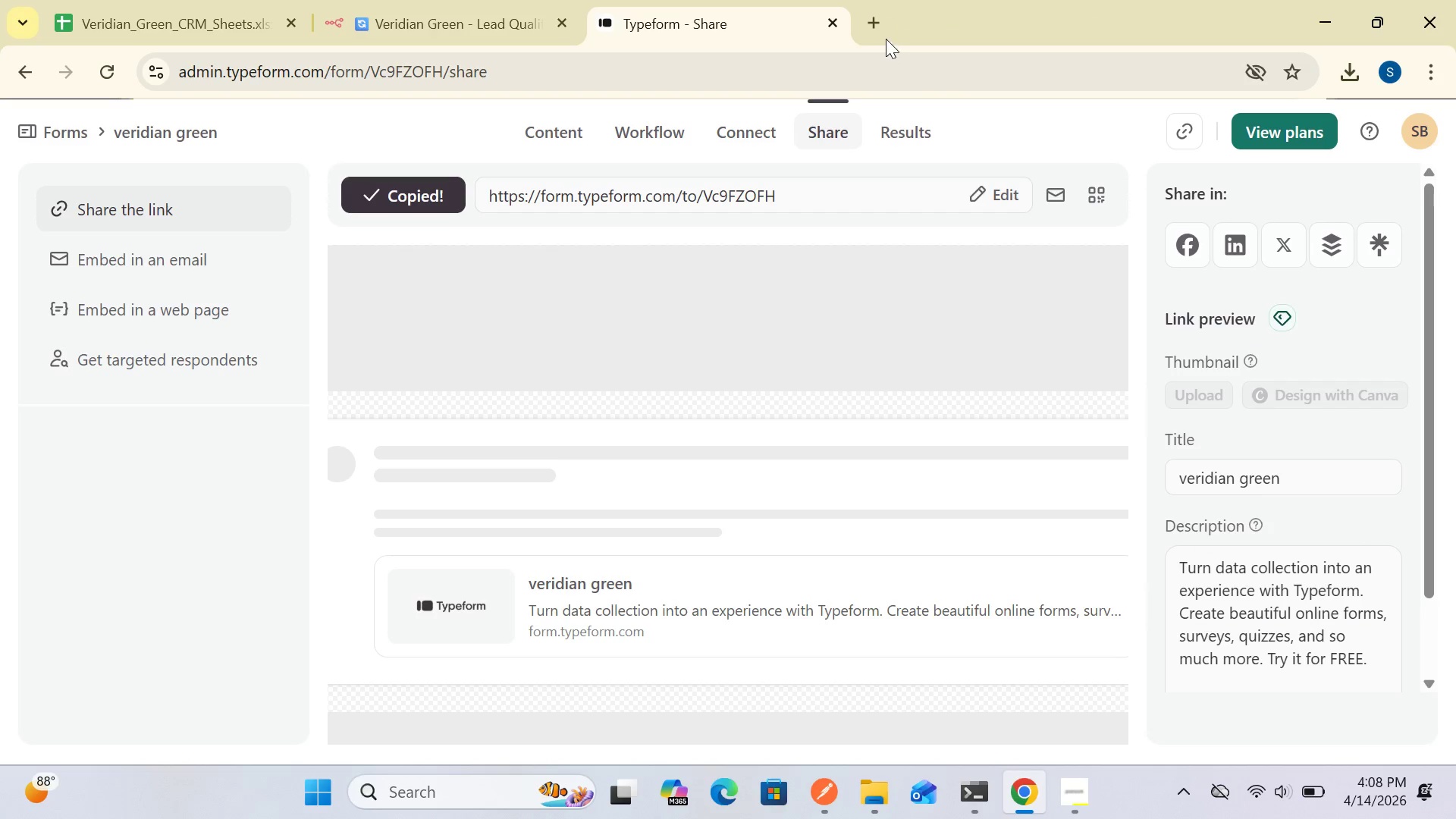 
left_click([879, 22])
 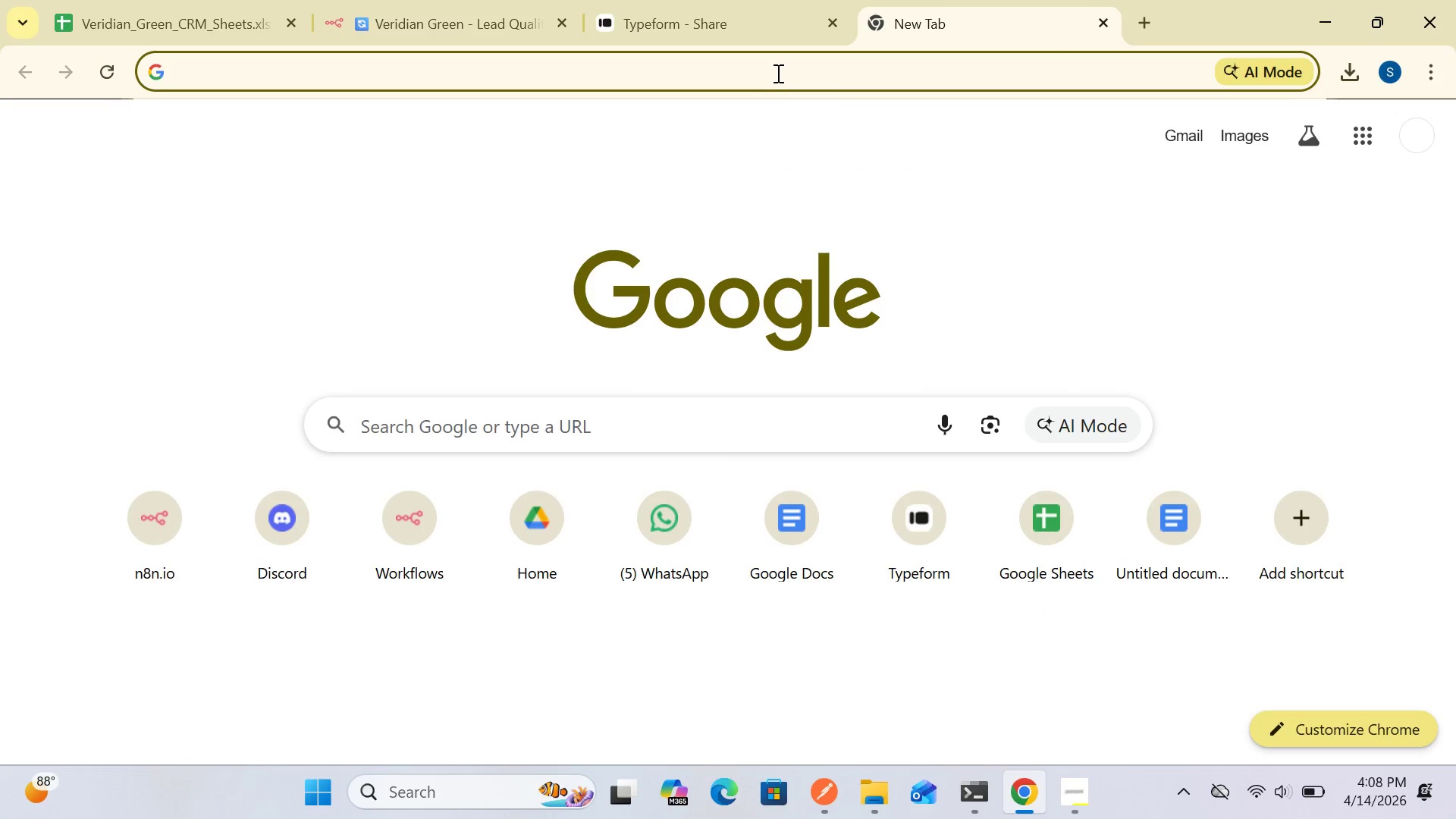 
left_click([777, 71])
 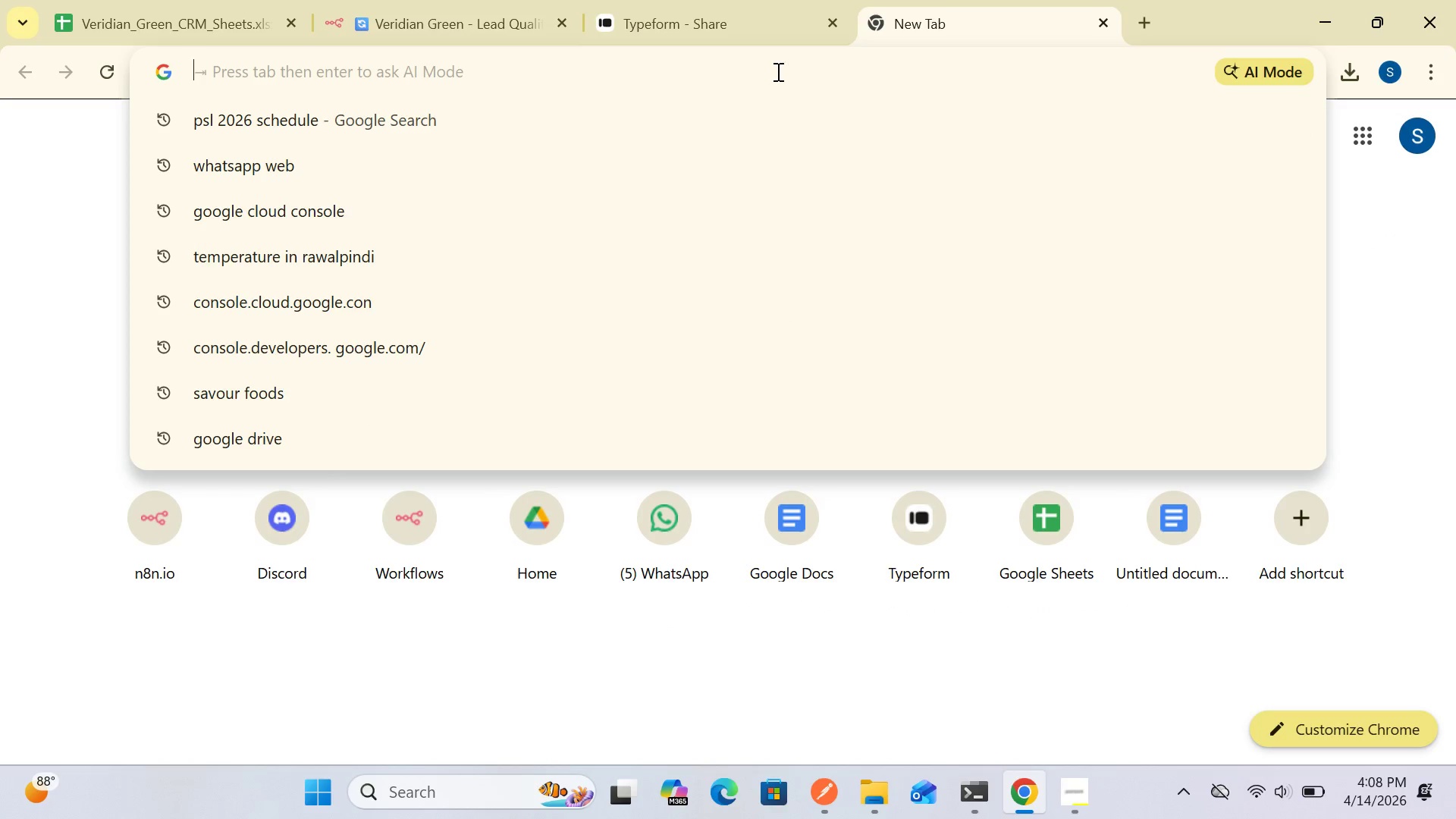 
key(Control+V)
 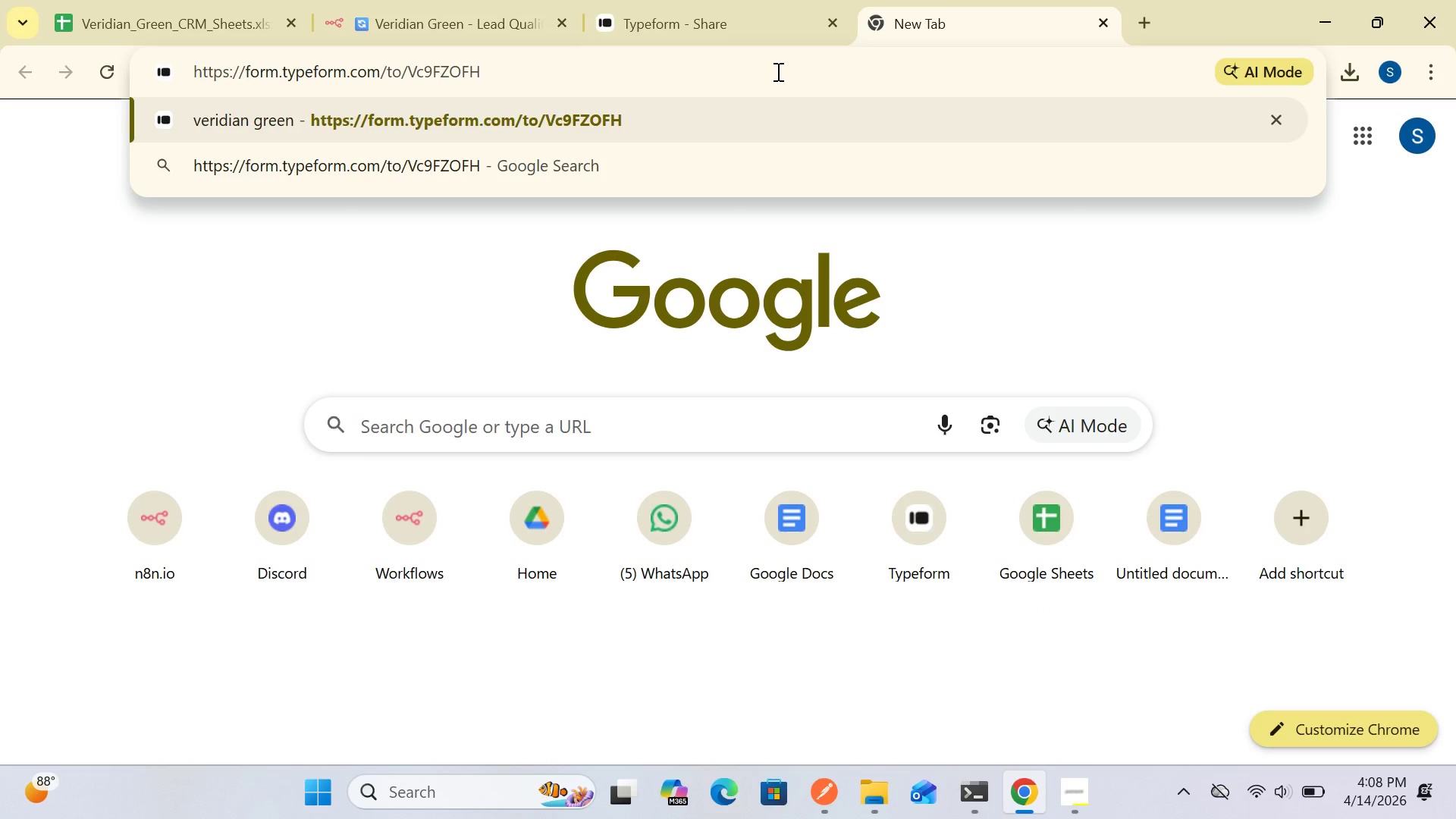 
key(Backspace)
 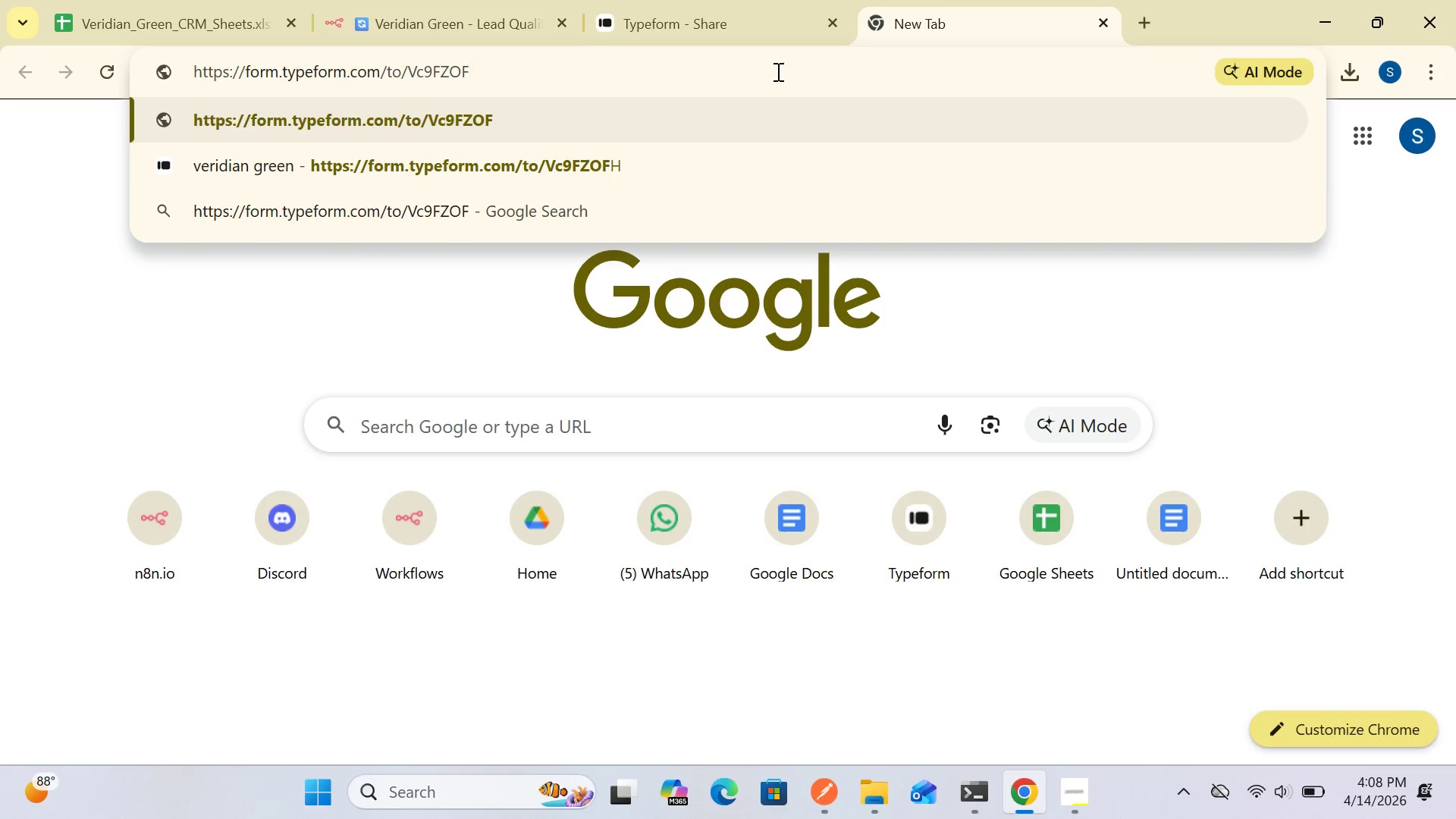 
hold_key(key=Backspace, duration=1.5)
 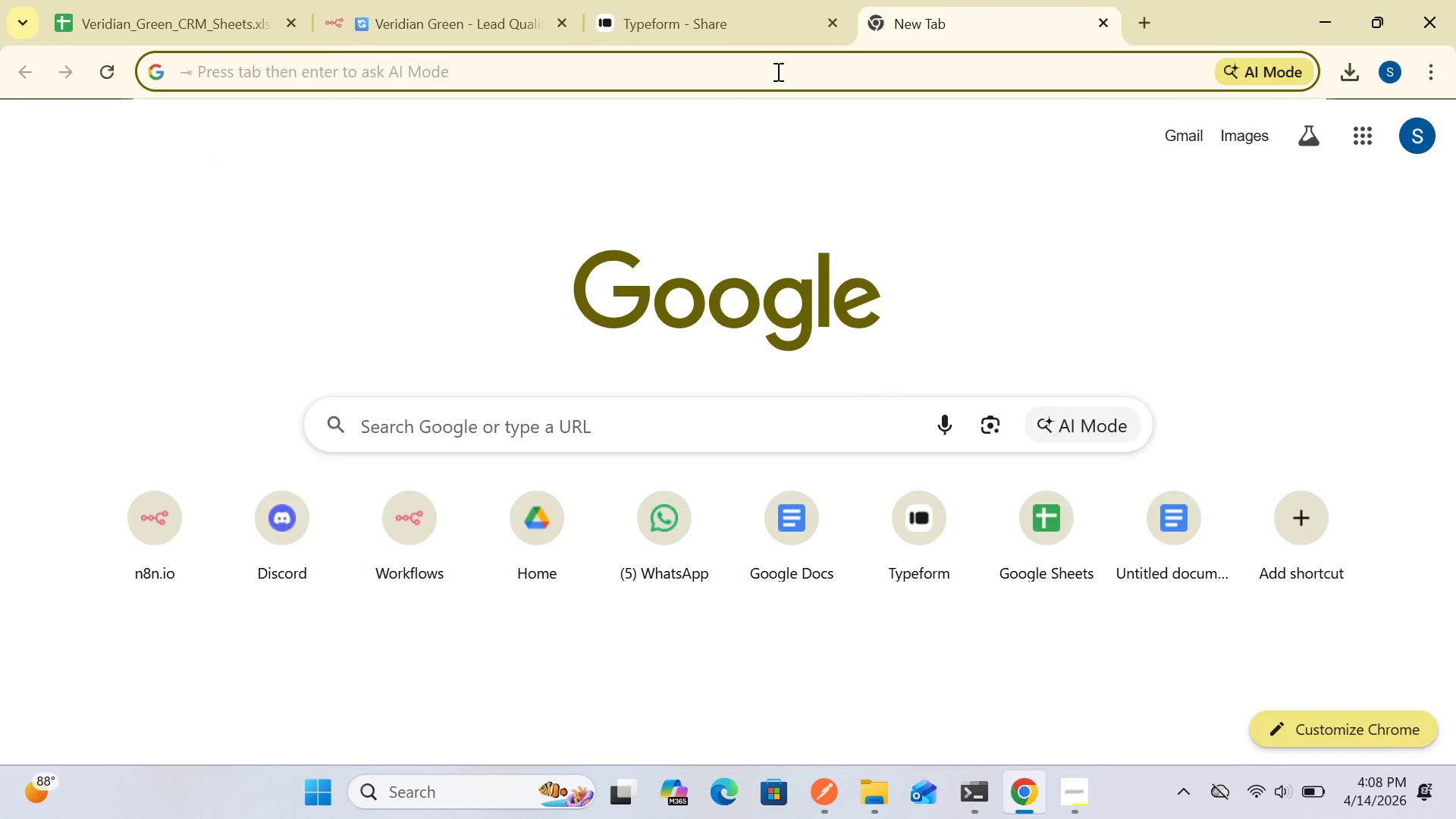 
hold_key(key=Backspace, duration=0.38)
 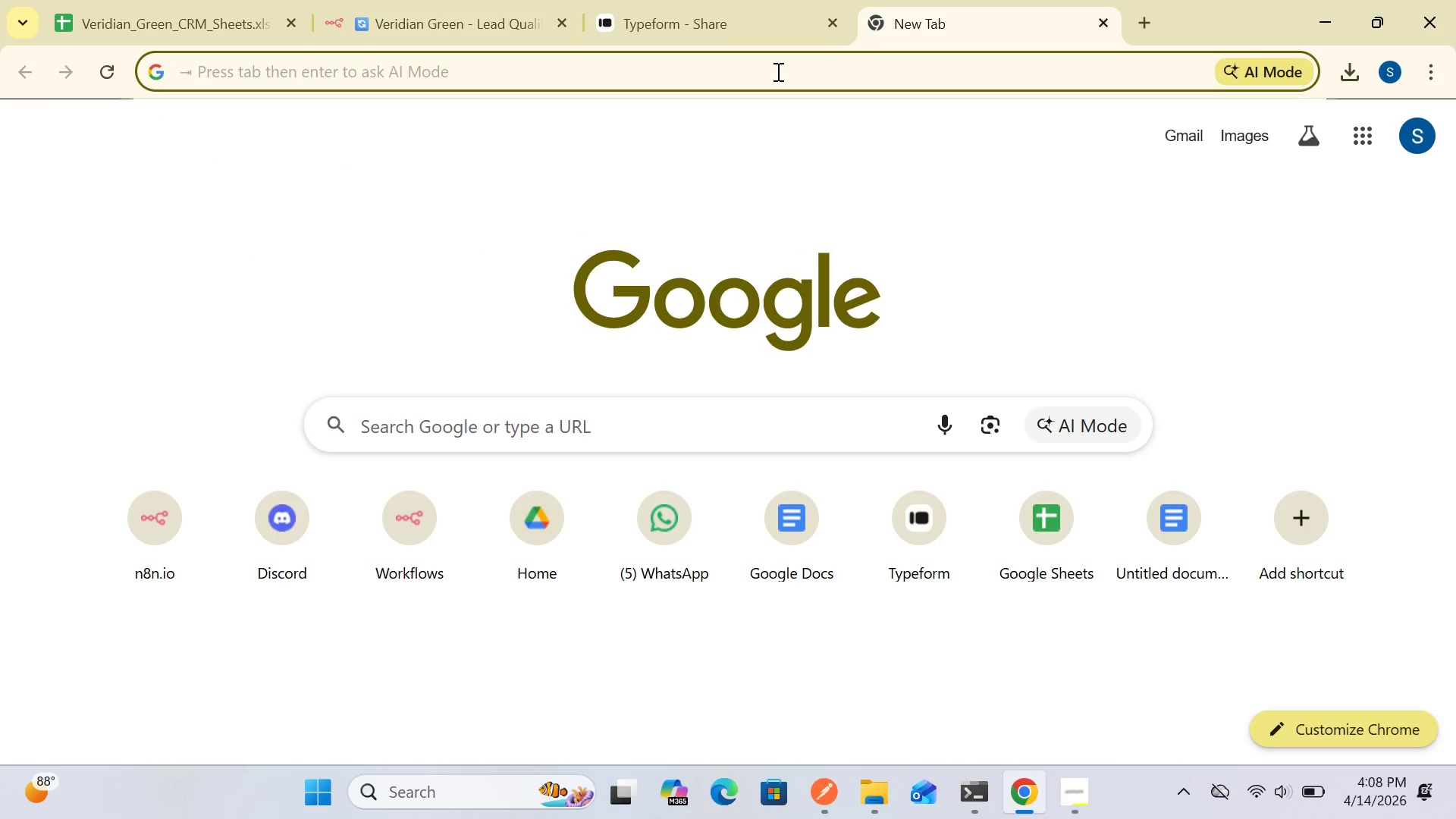 
key(Control+V)
 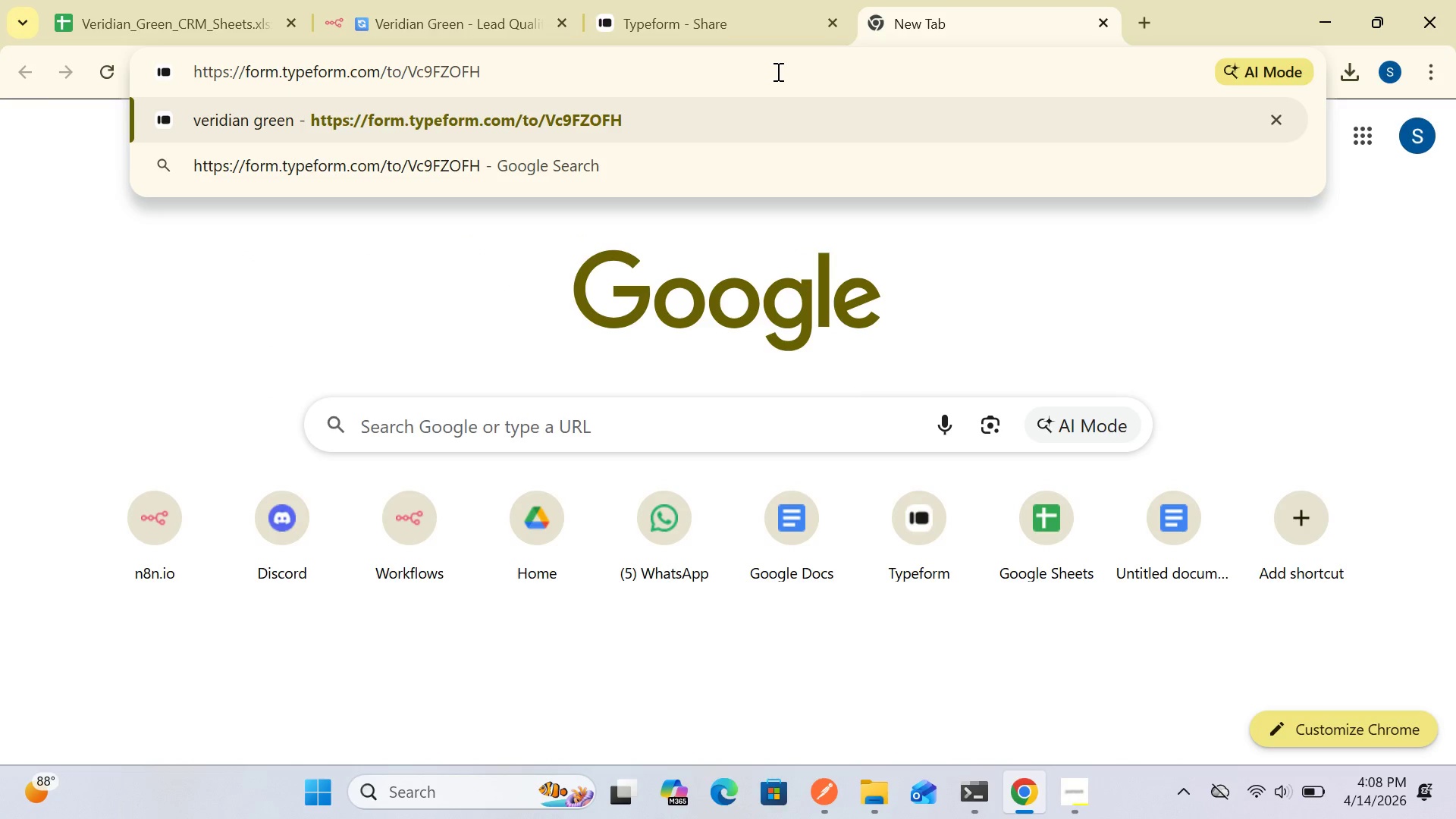 
key(Enter)
 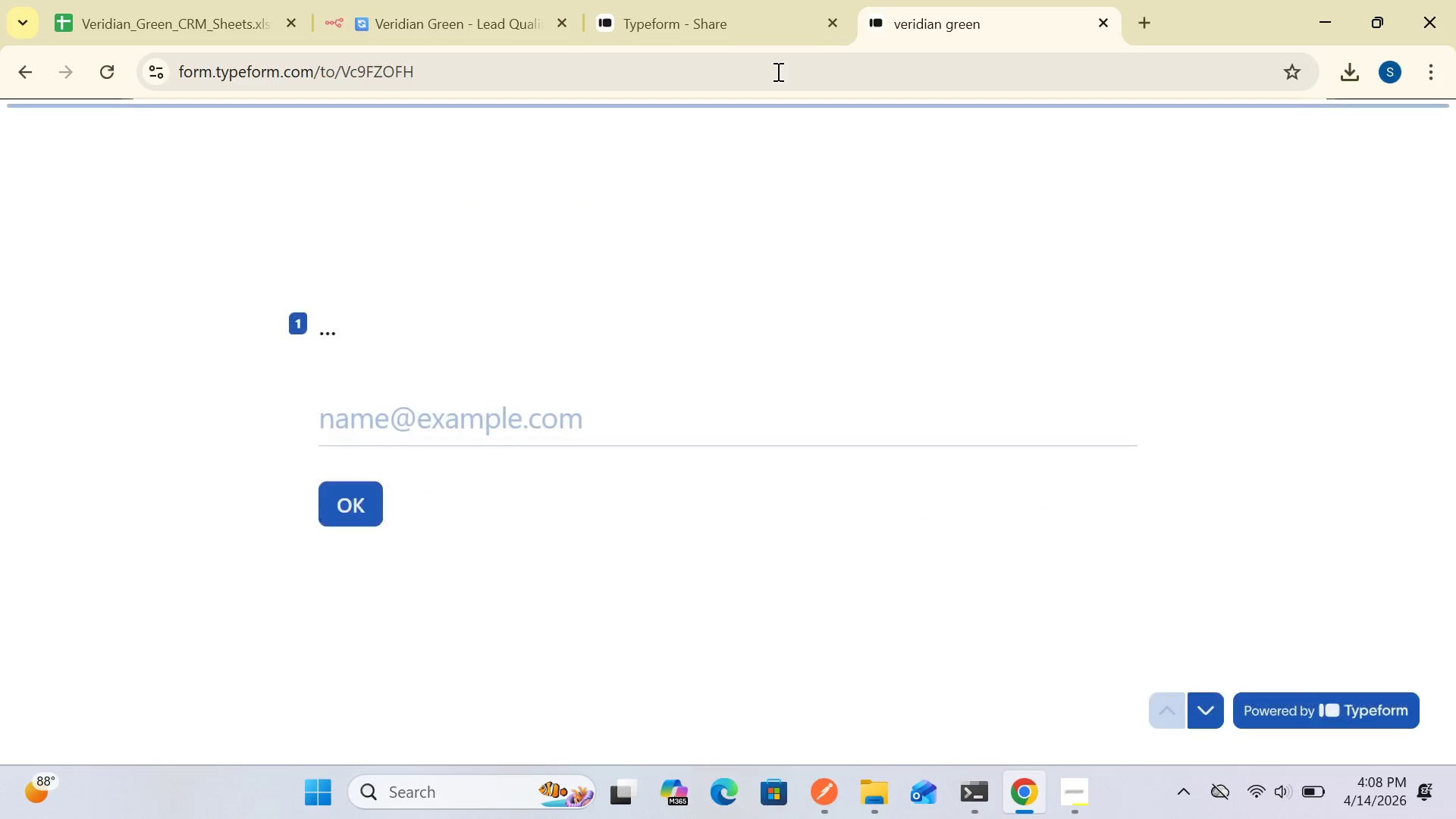 
left_click([656, 421])
 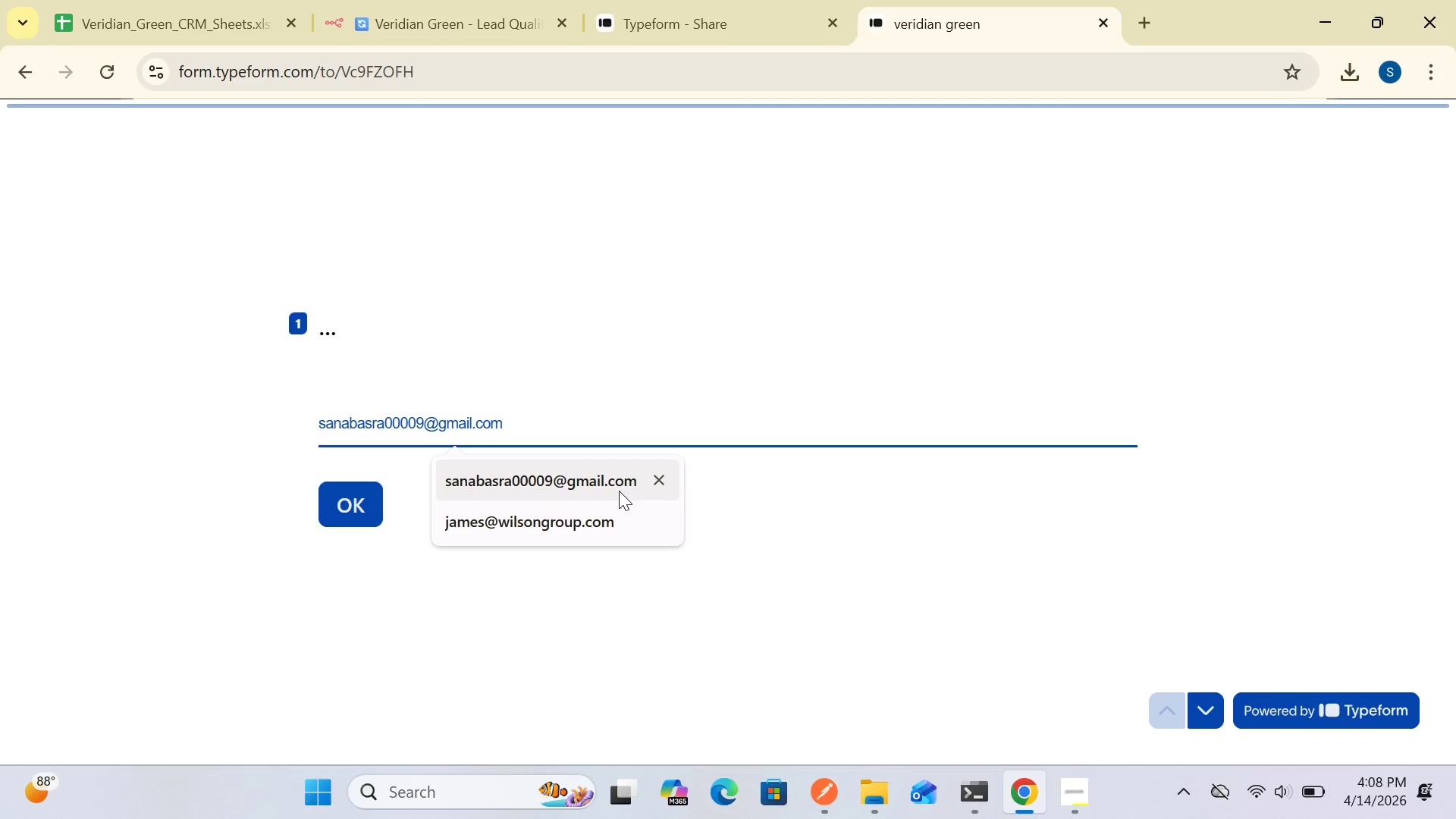 
left_click([618, 491])
 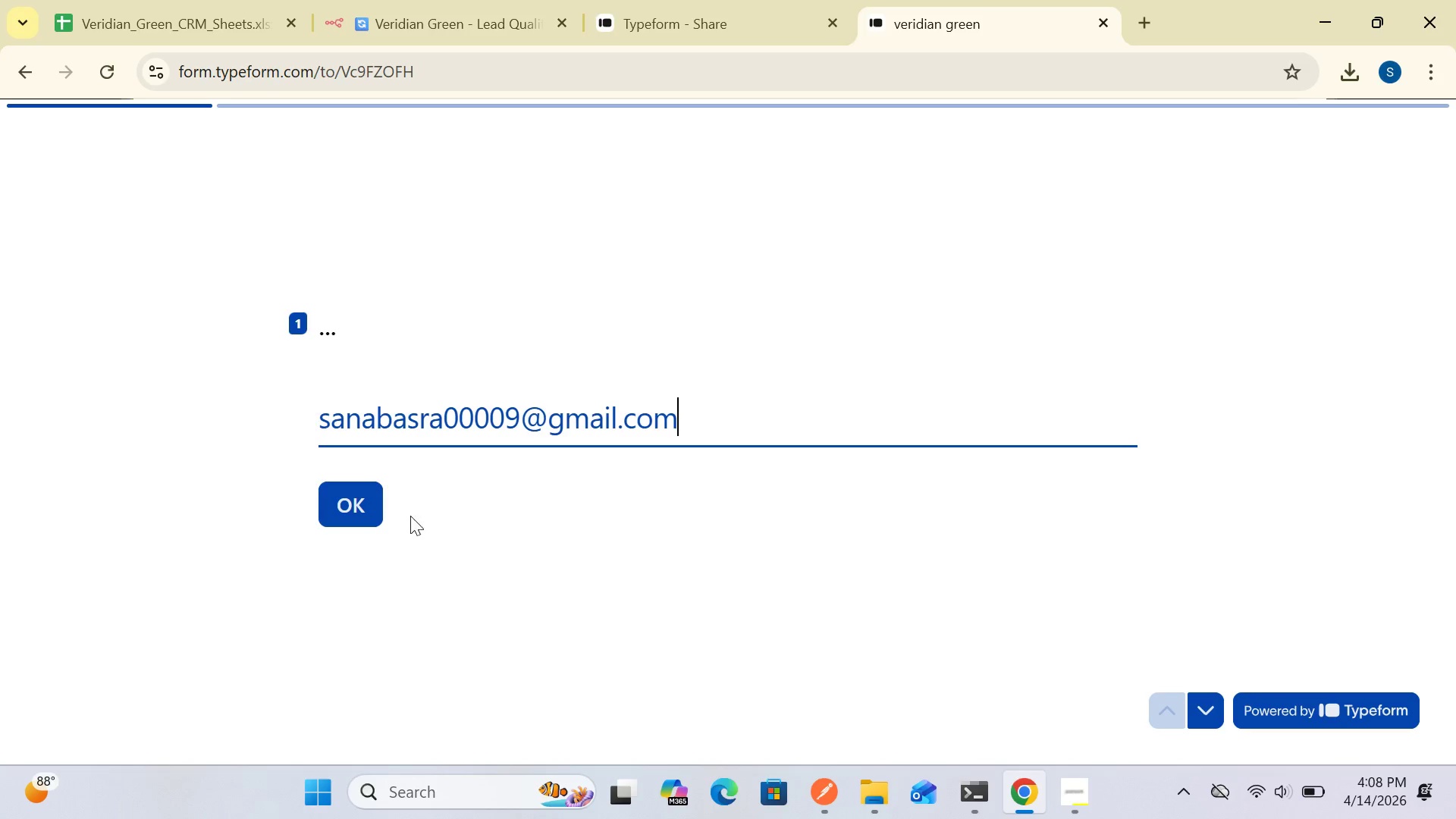 
left_click([356, 495])
 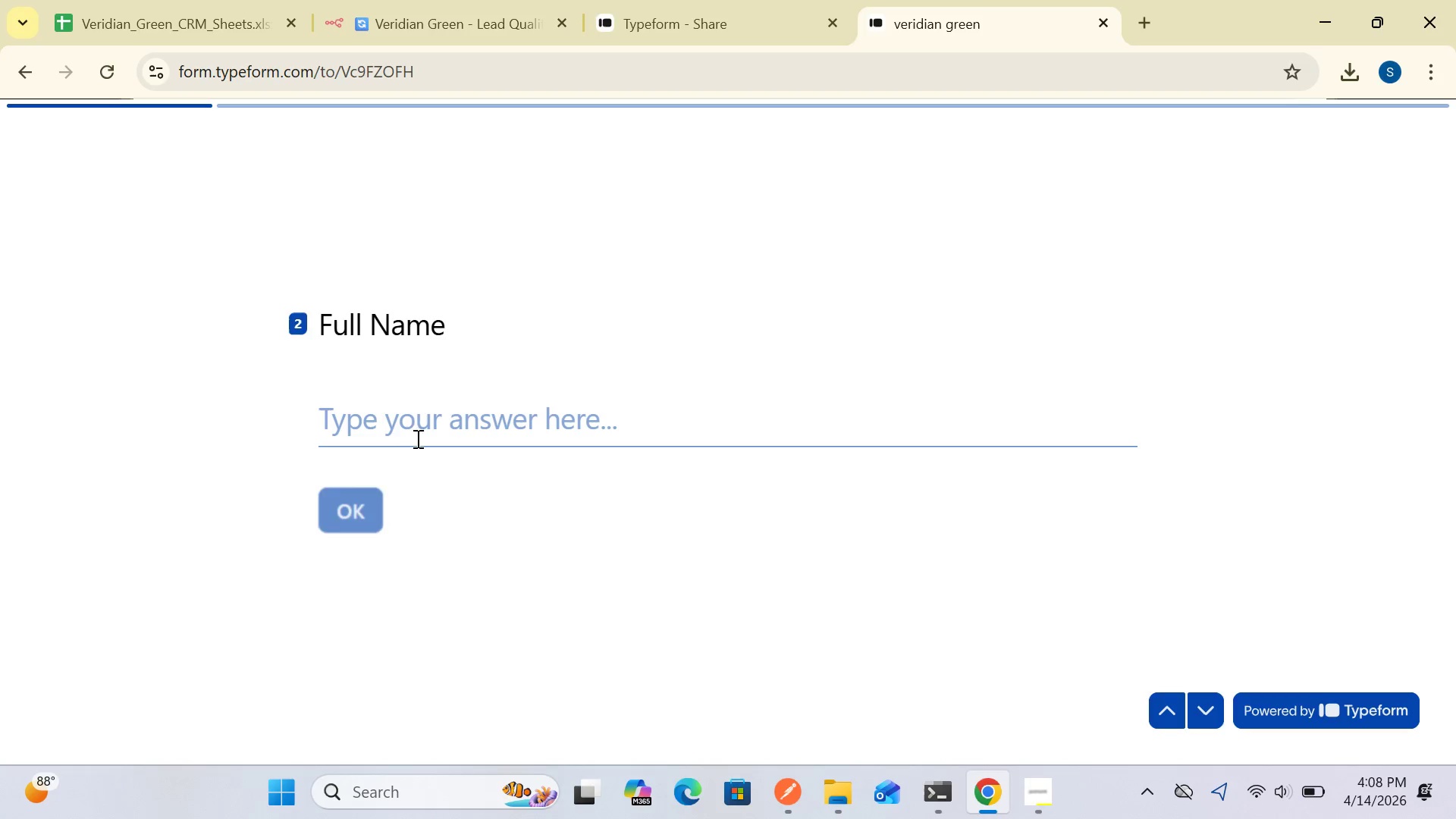 
left_click([428, 410])
 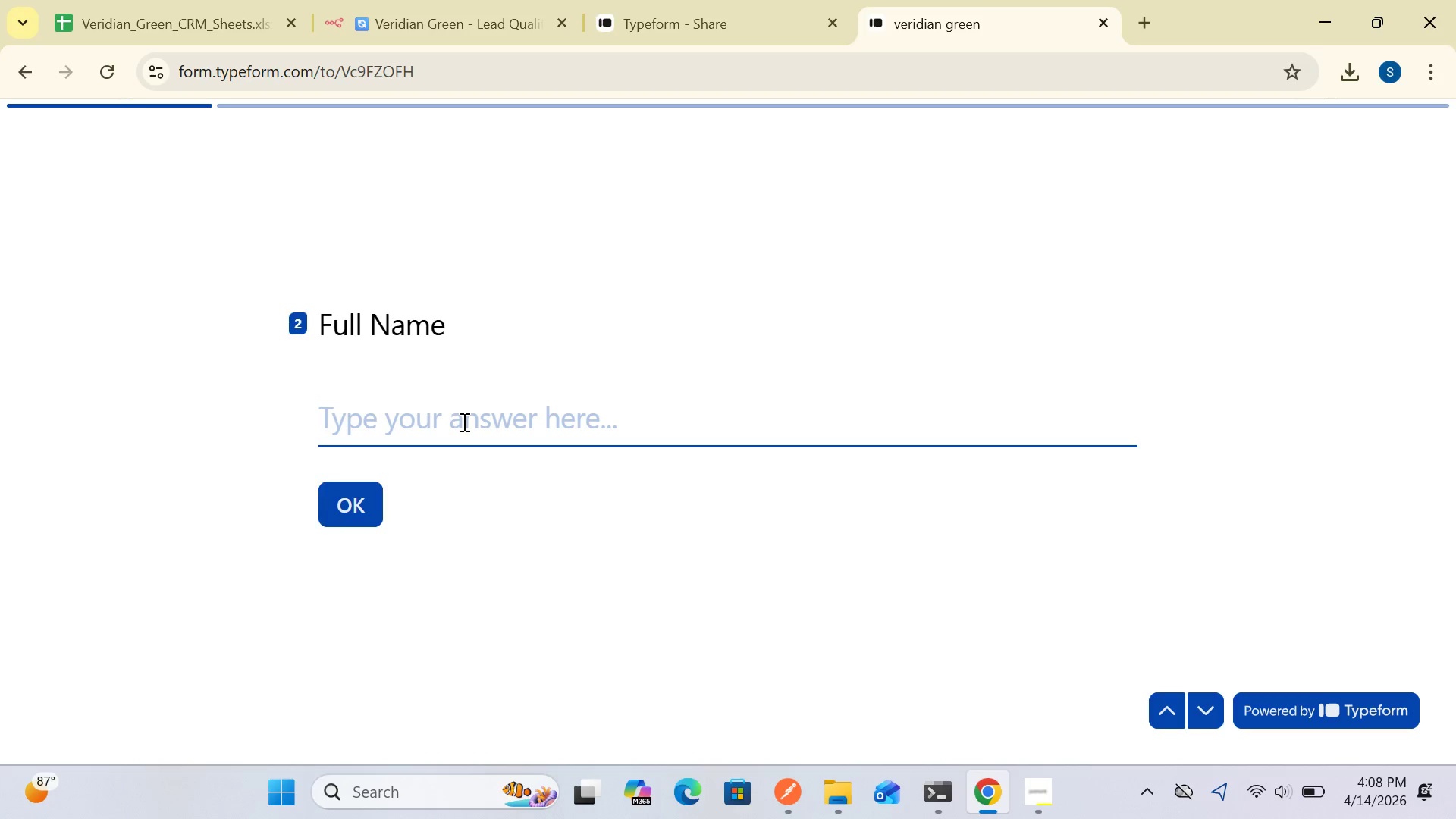 
type(James )
 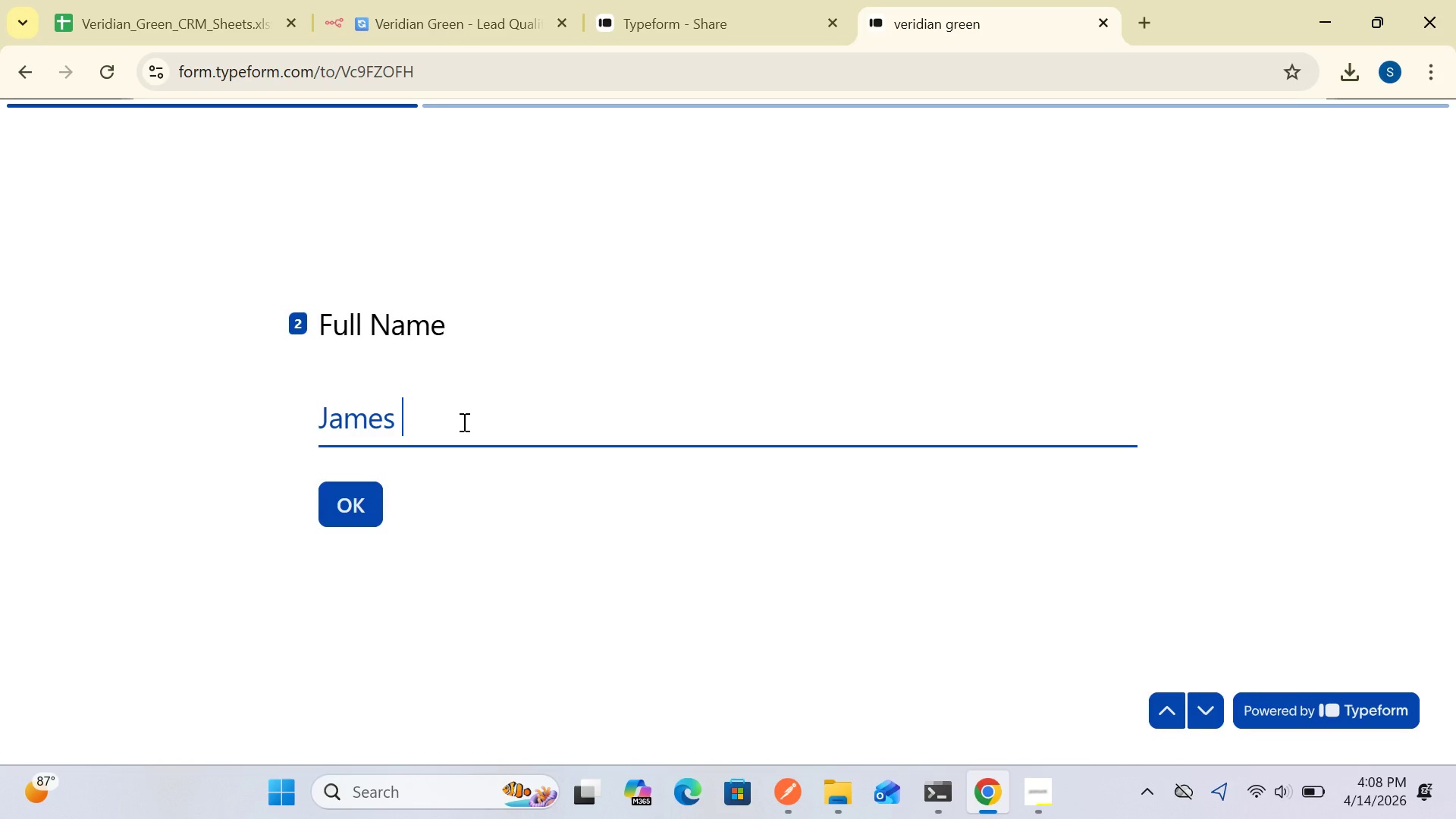 
type(Wilson)
 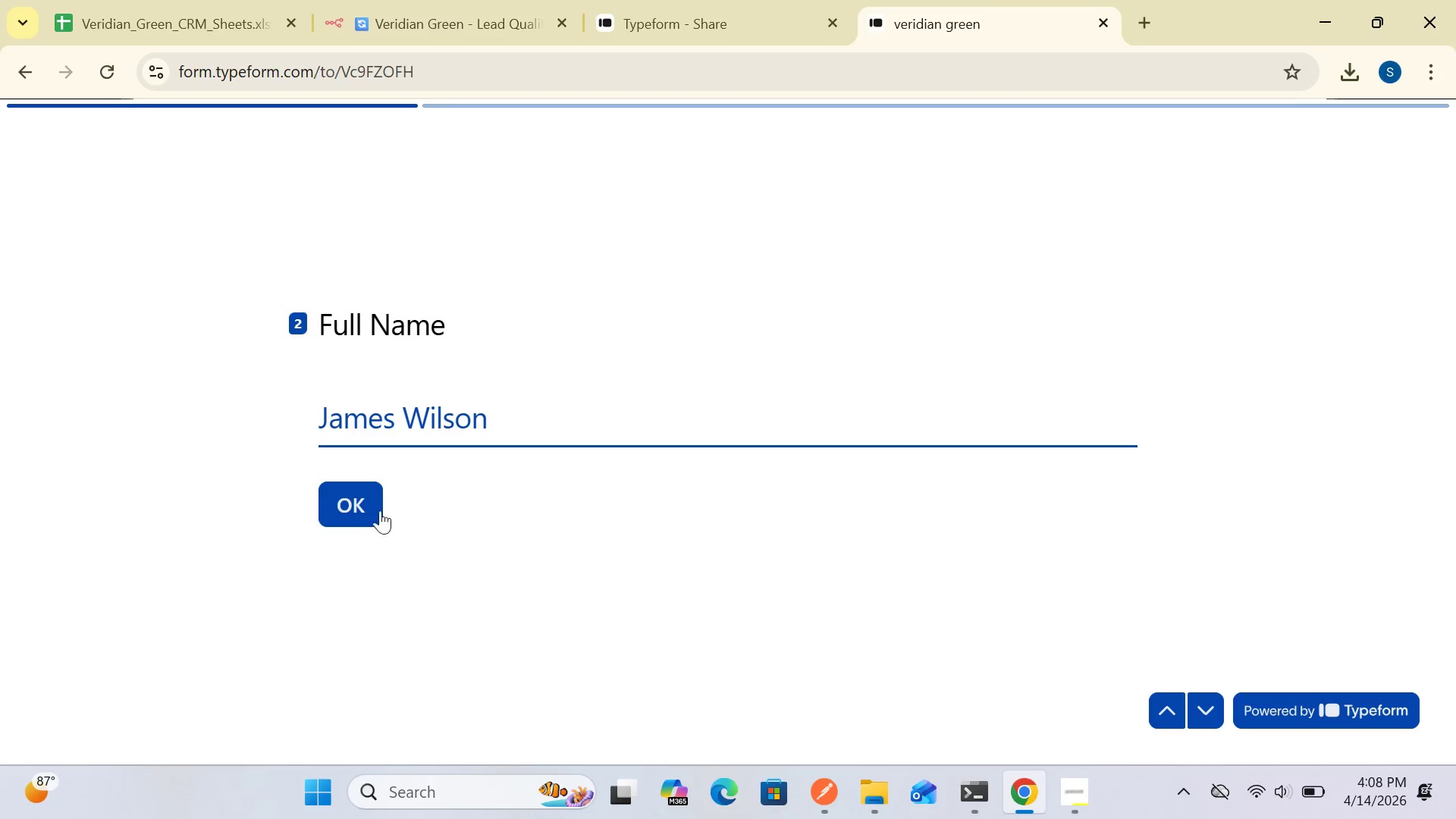 
left_click([364, 507])
 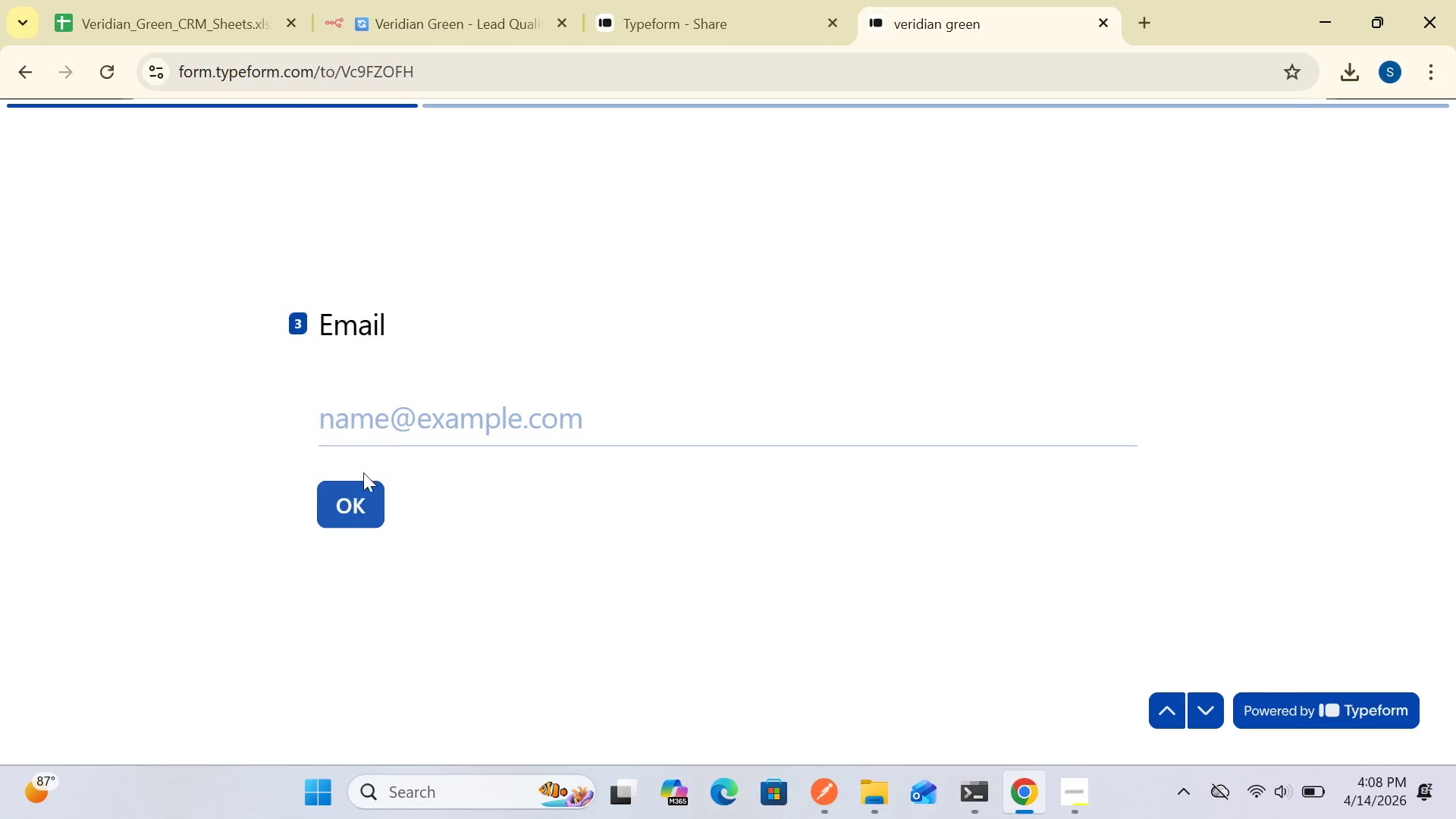 
left_click([394, 418])
 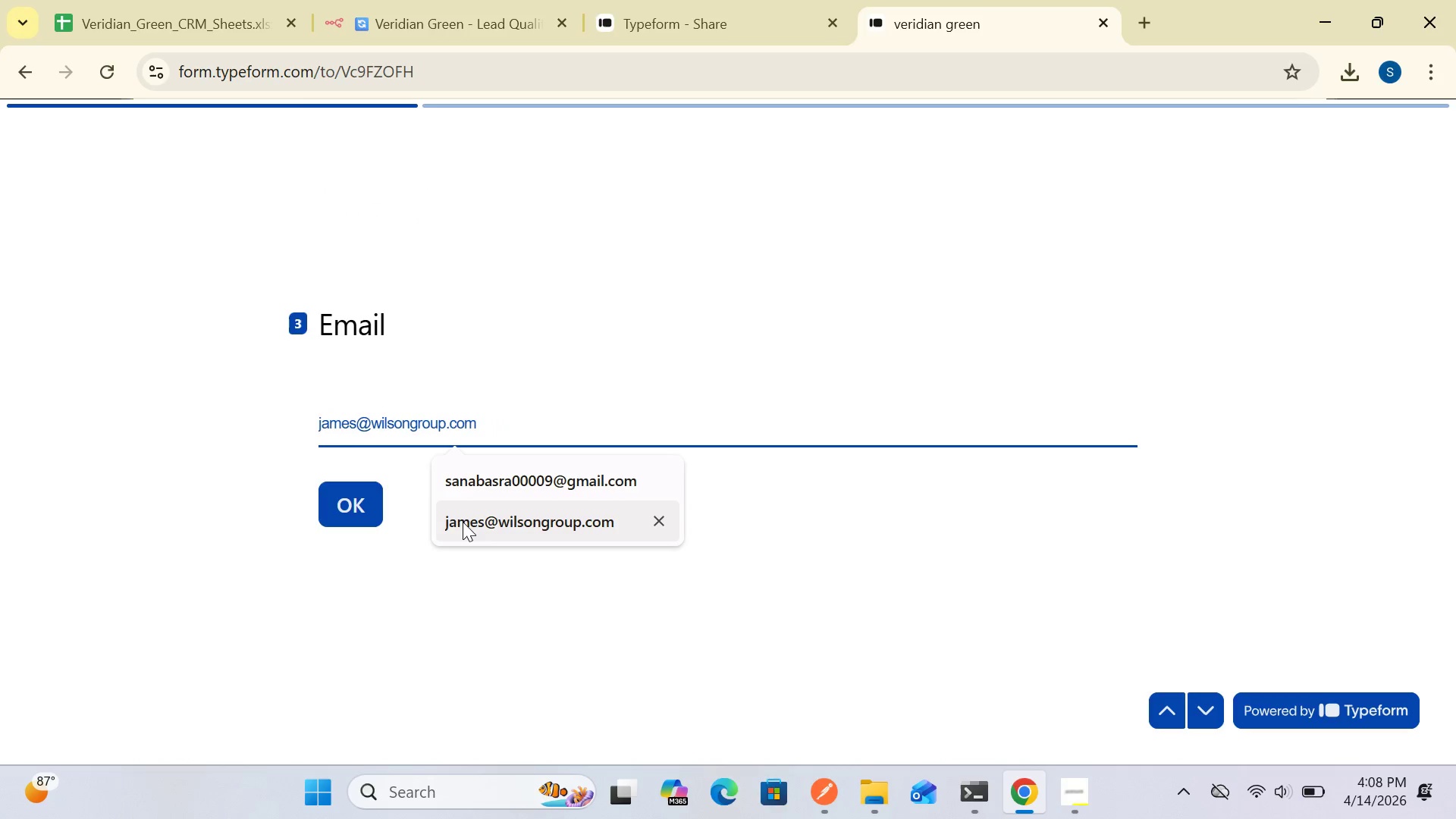 
left_click([463, 522])
 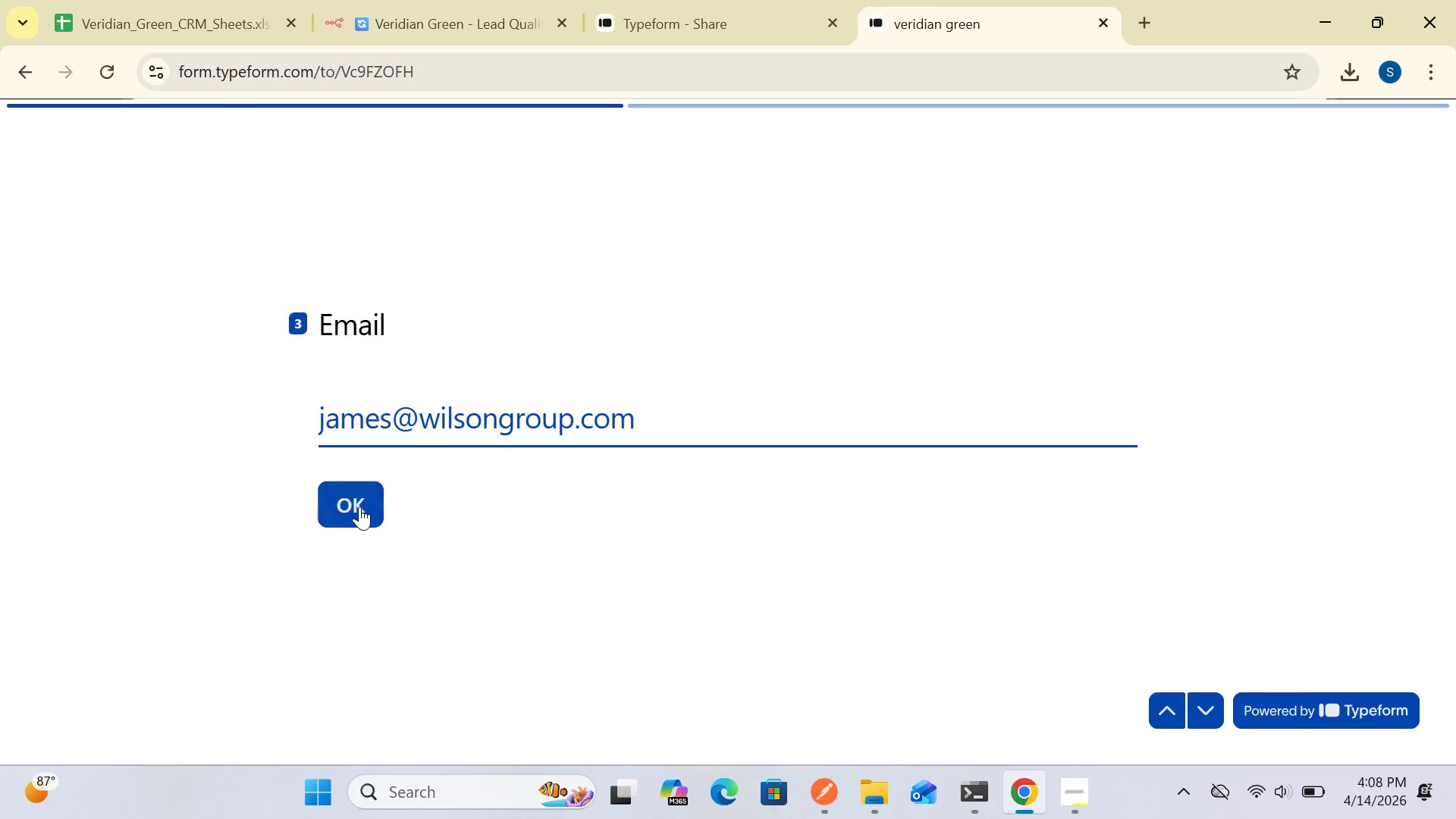 
left_click([354, 507])
 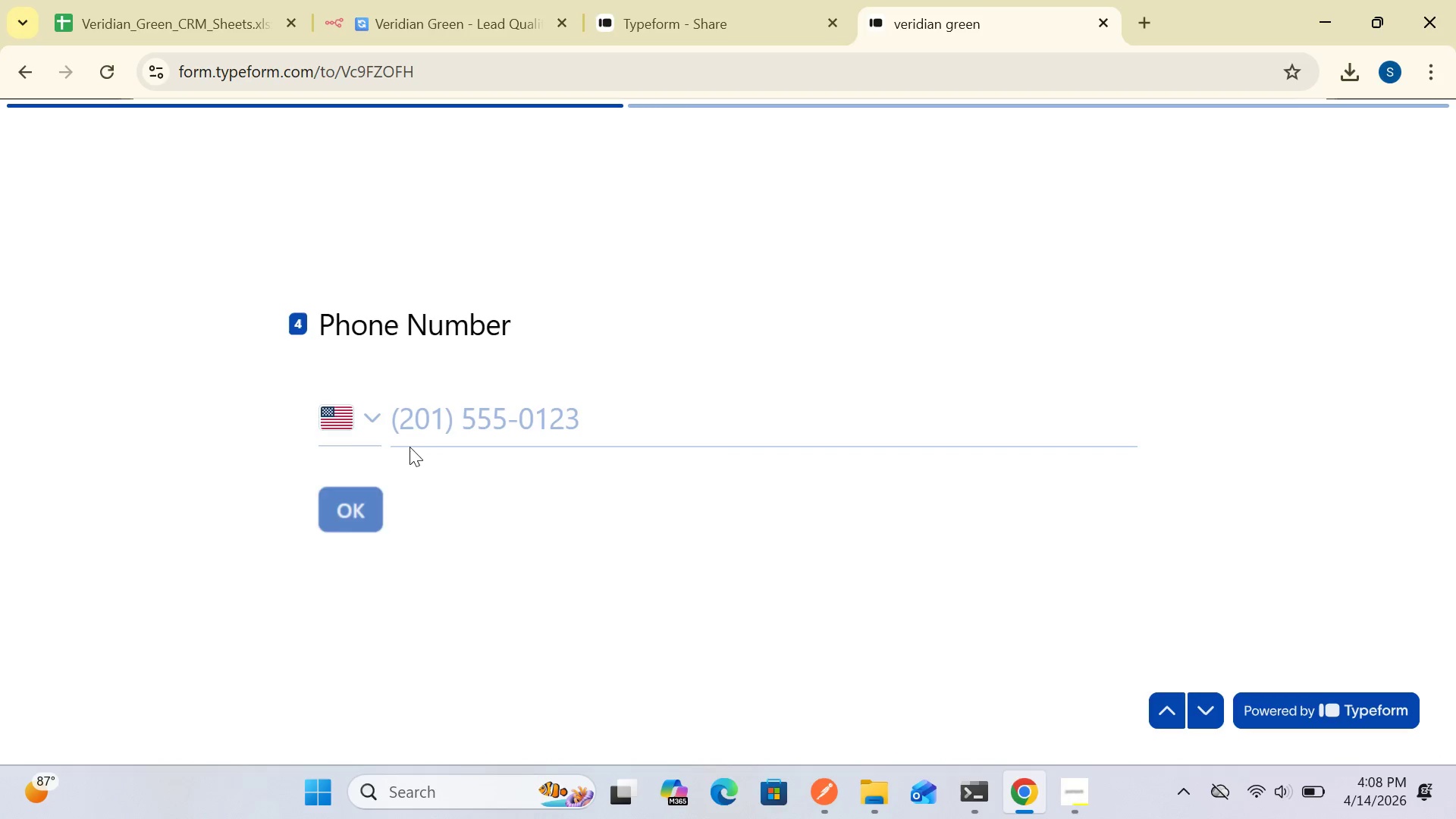 
left_click([447, 415])
 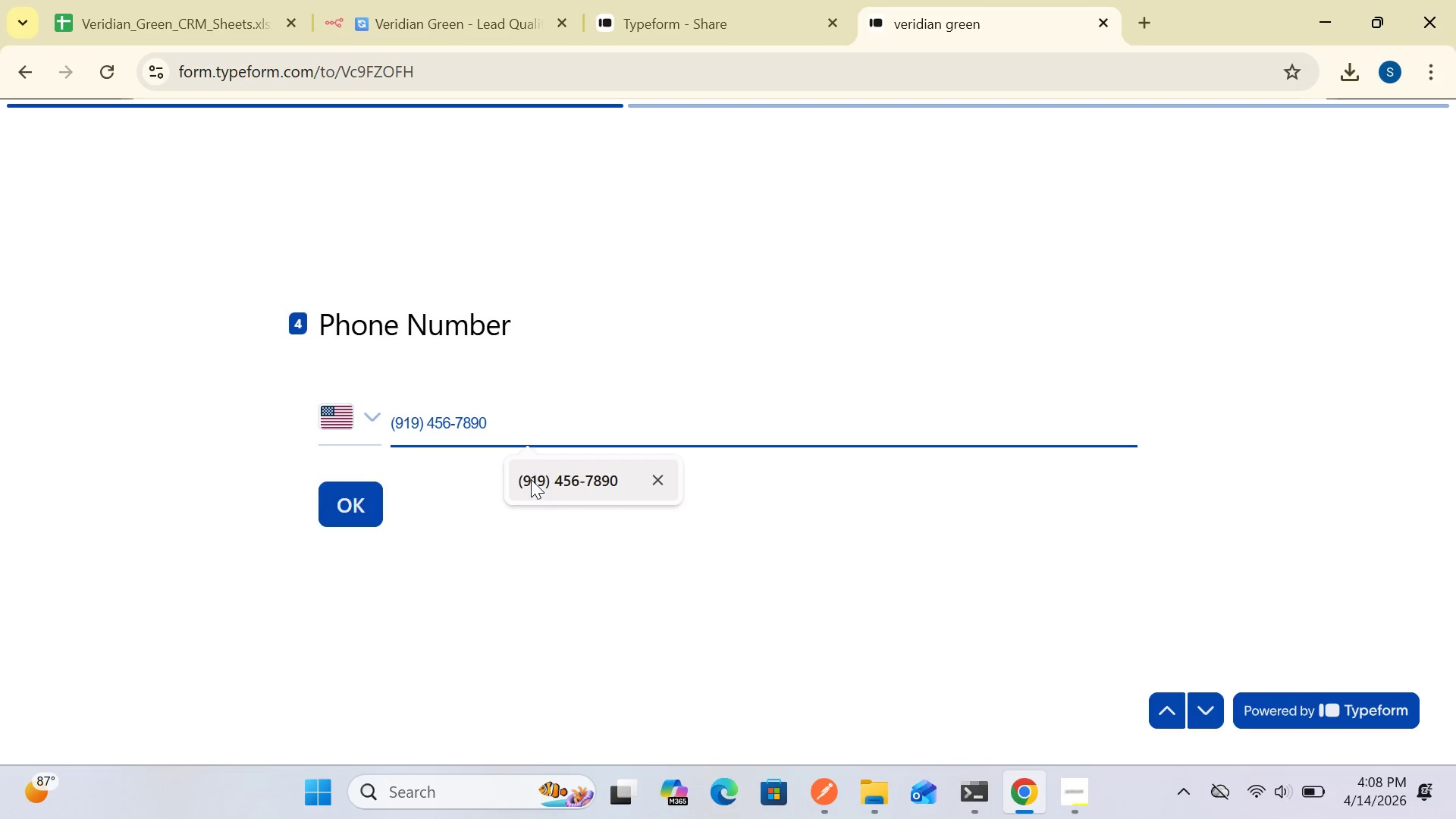 
left_click([532, 479])
 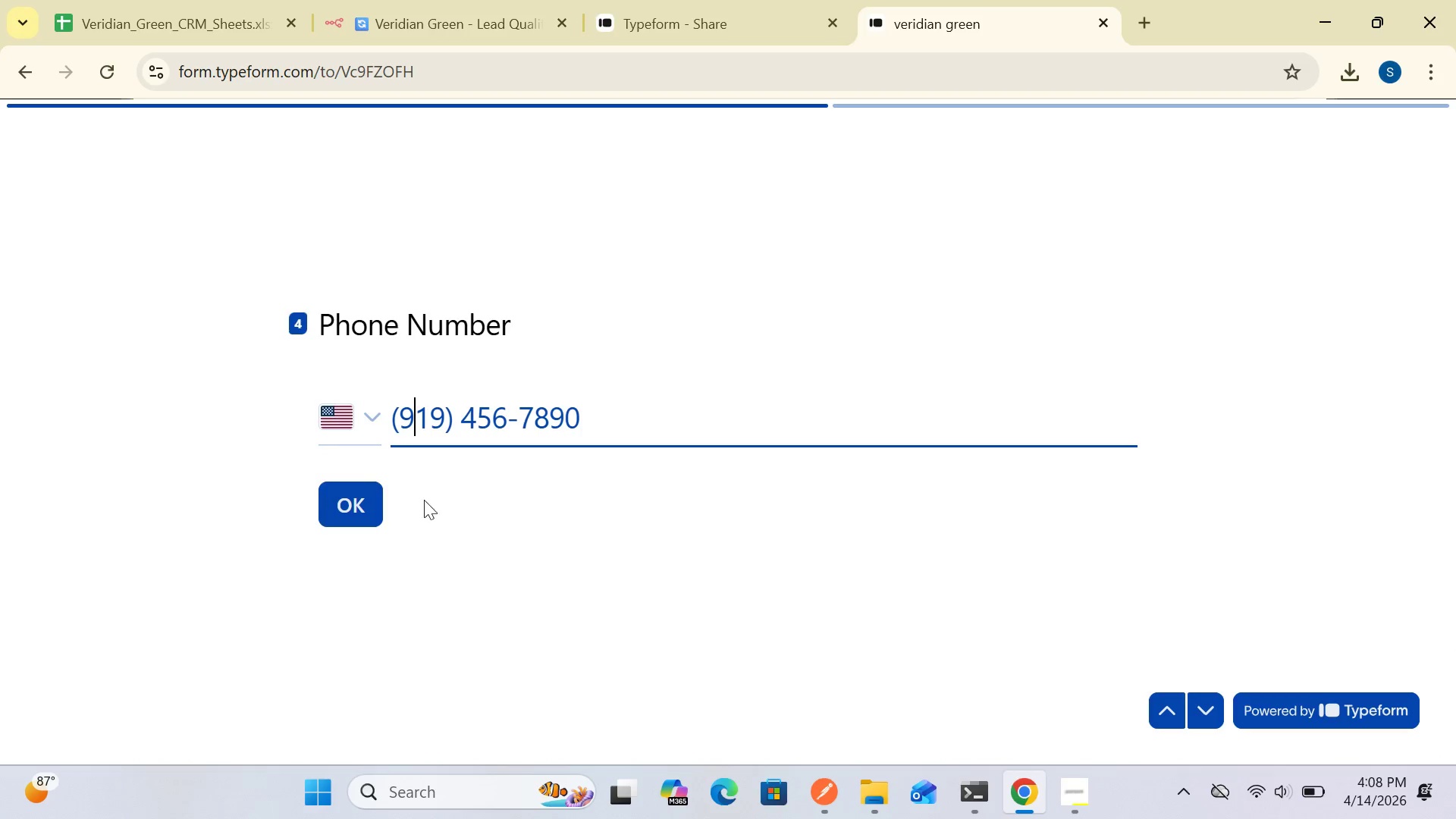 
left_click([366, 509])
 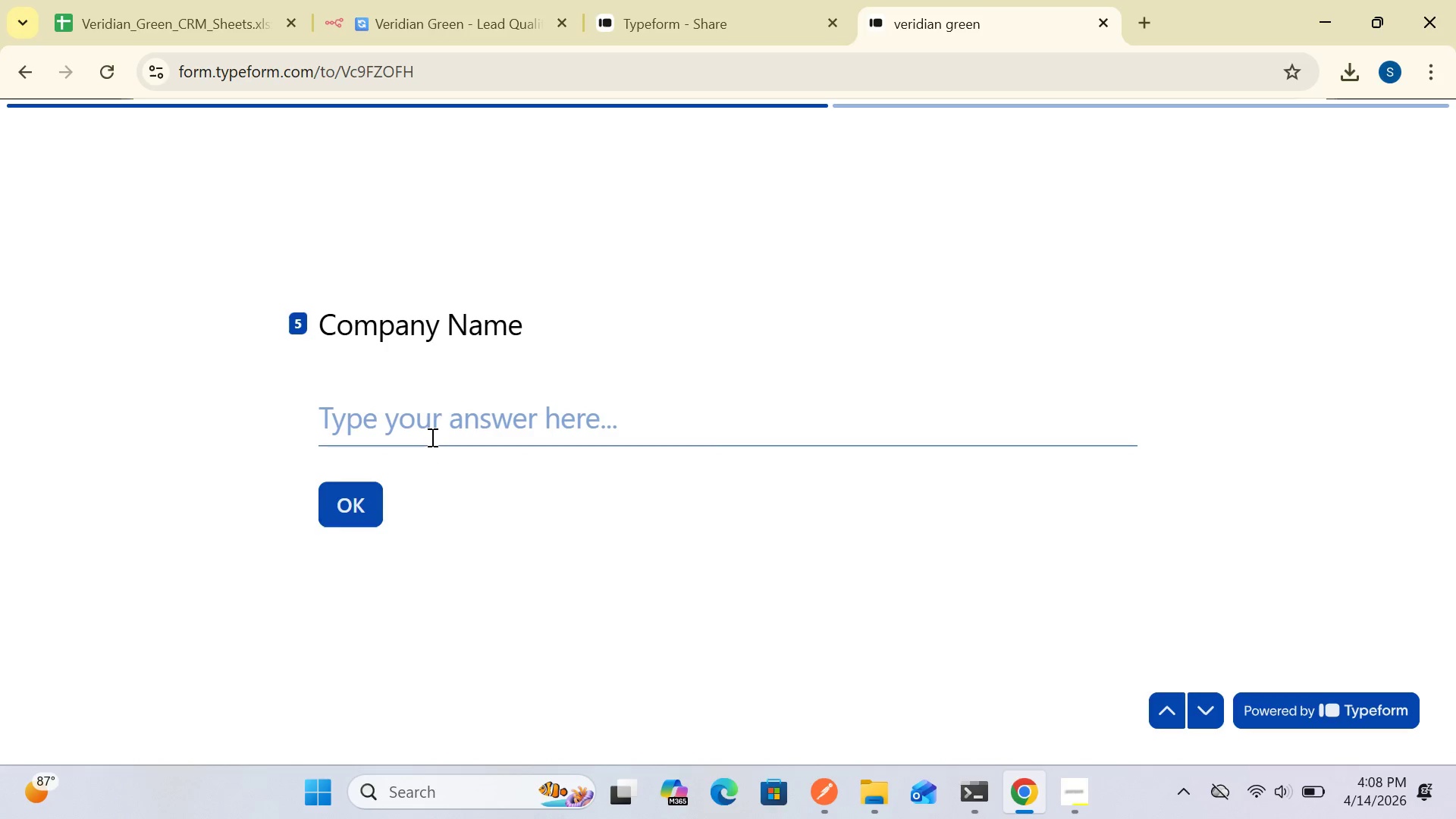 
left_click([431, 425])
 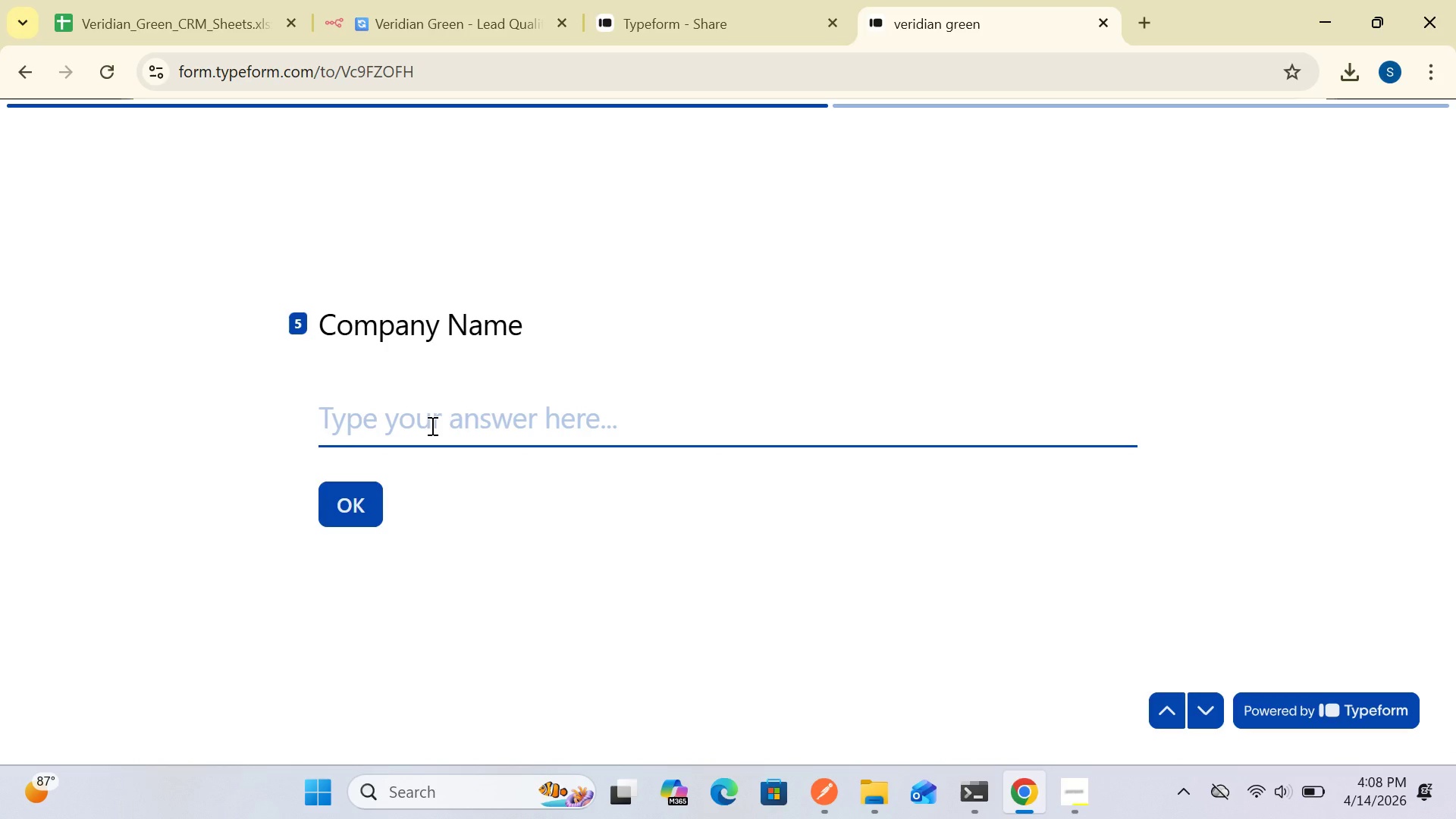 
type(Wilson Group)
 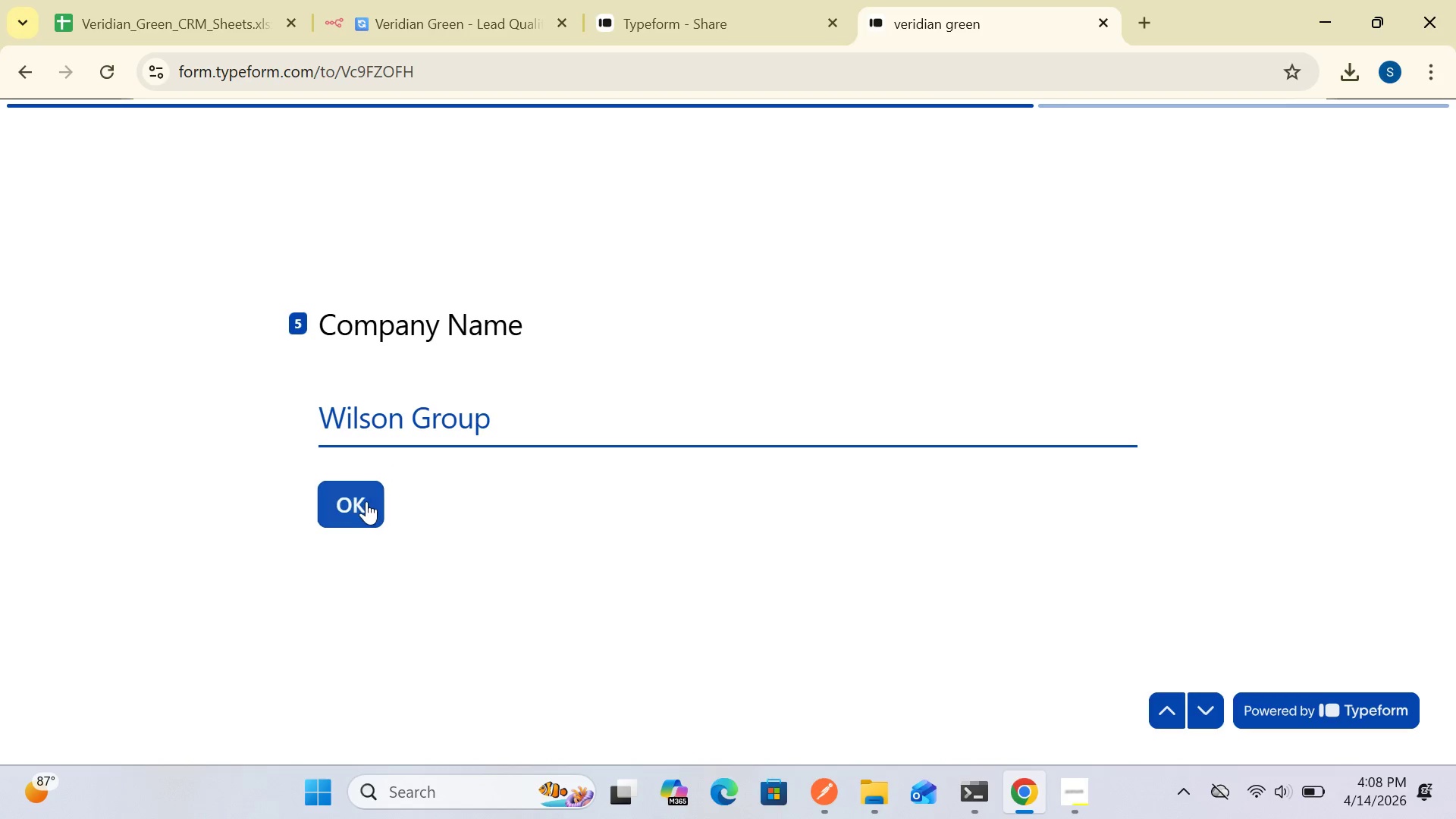 
left_click([362, 510])
 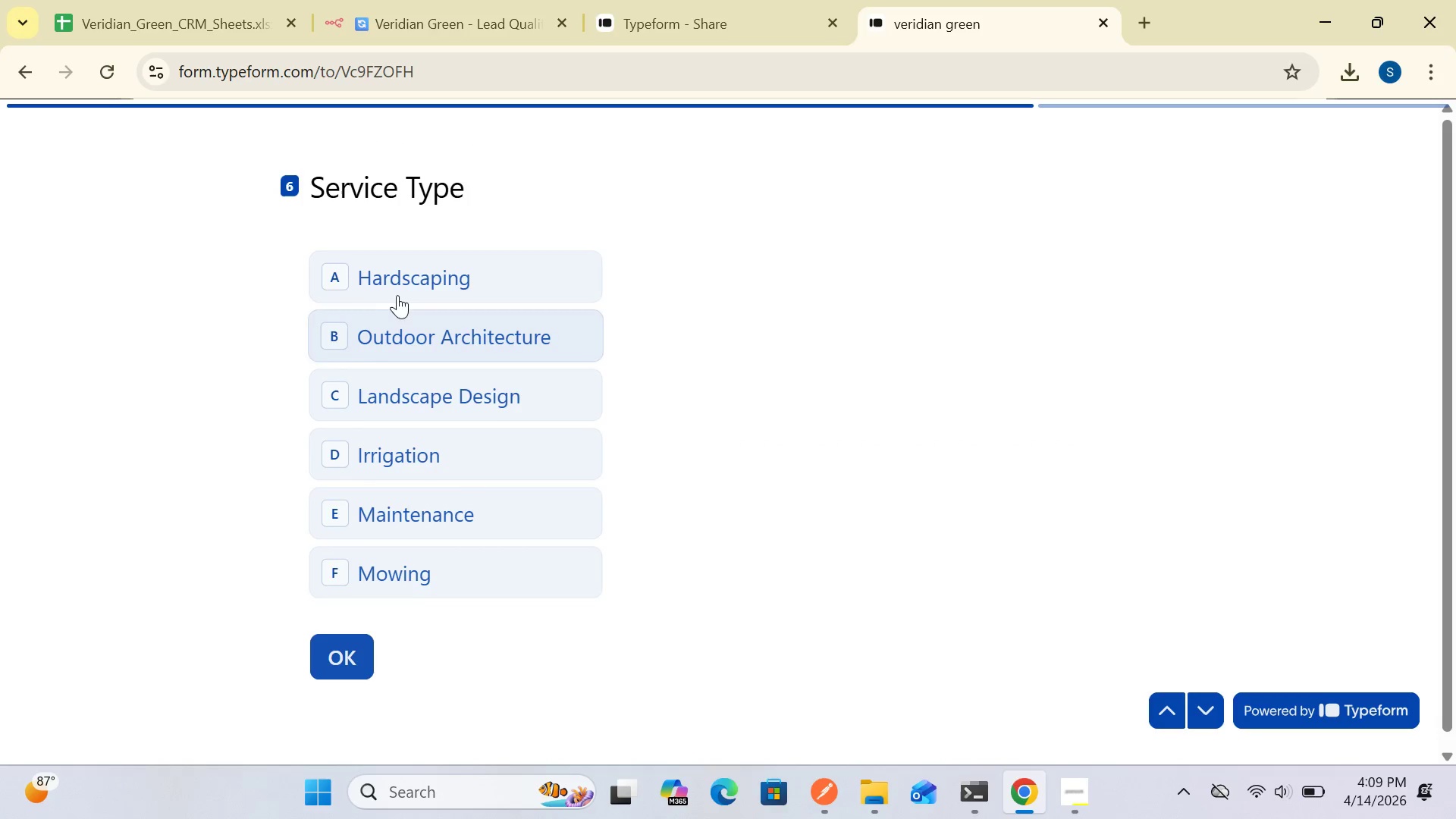 
left_click([412, 269])
 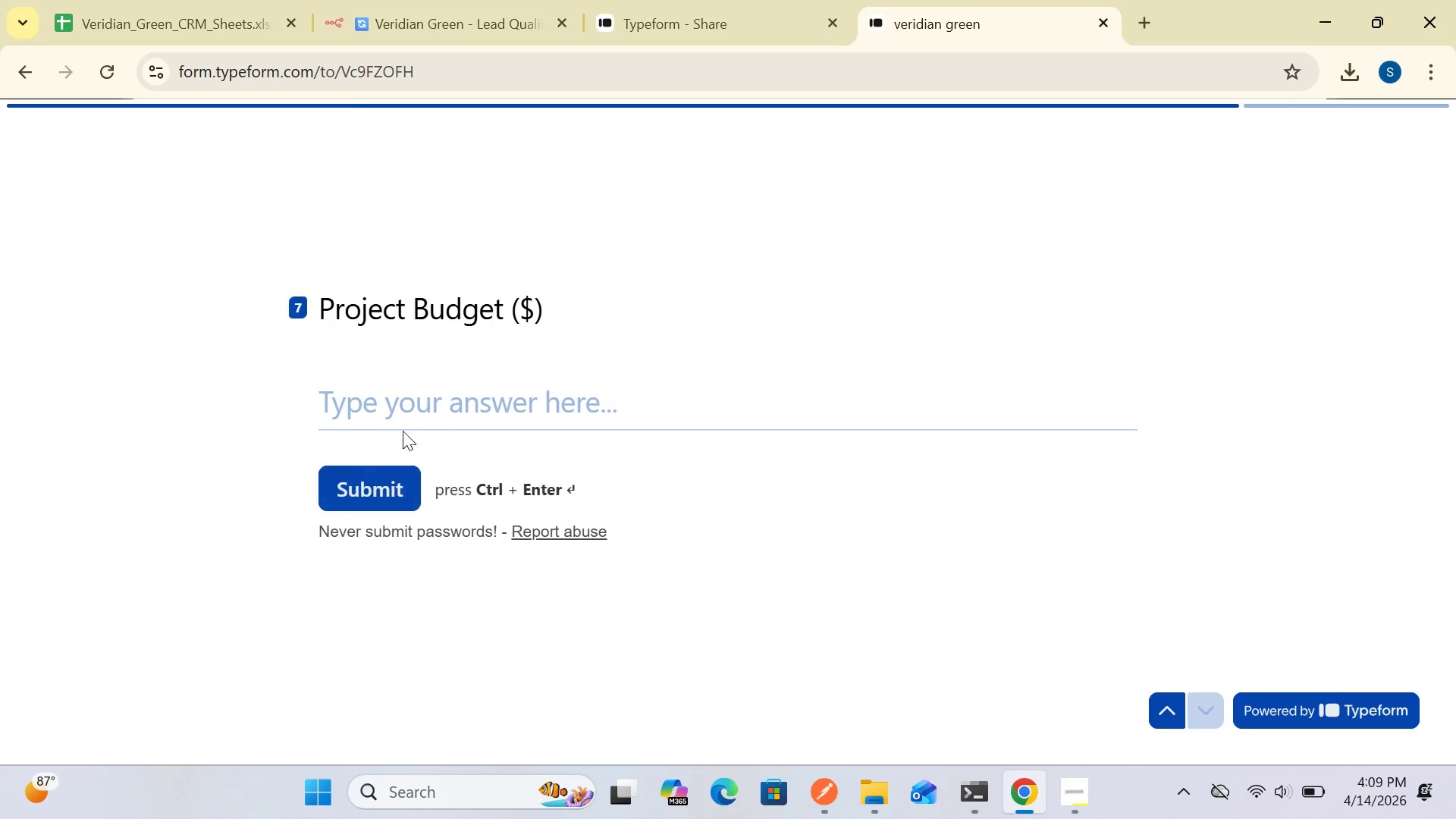 
left_click([415, 409])
 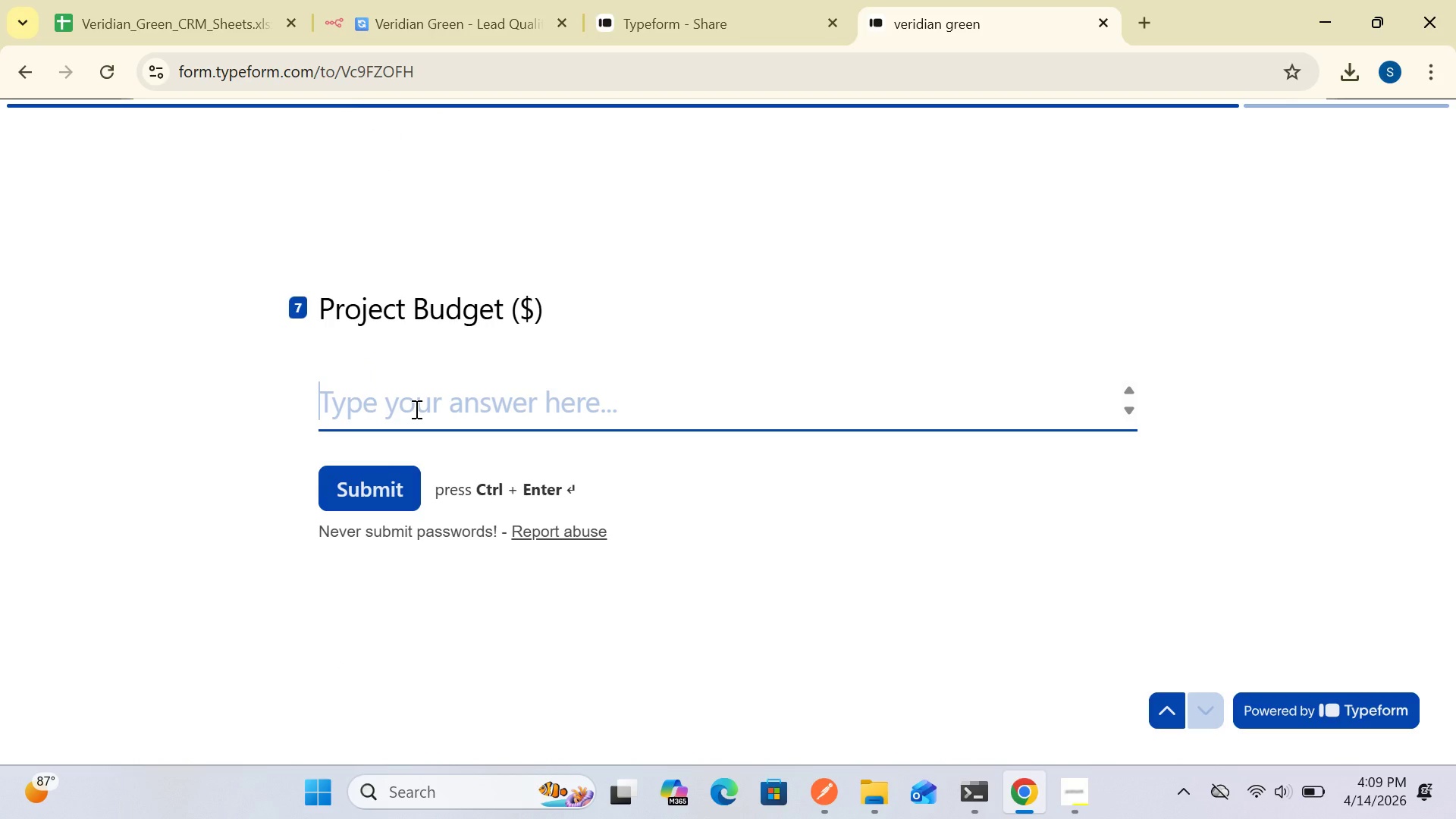 
type(75000)
 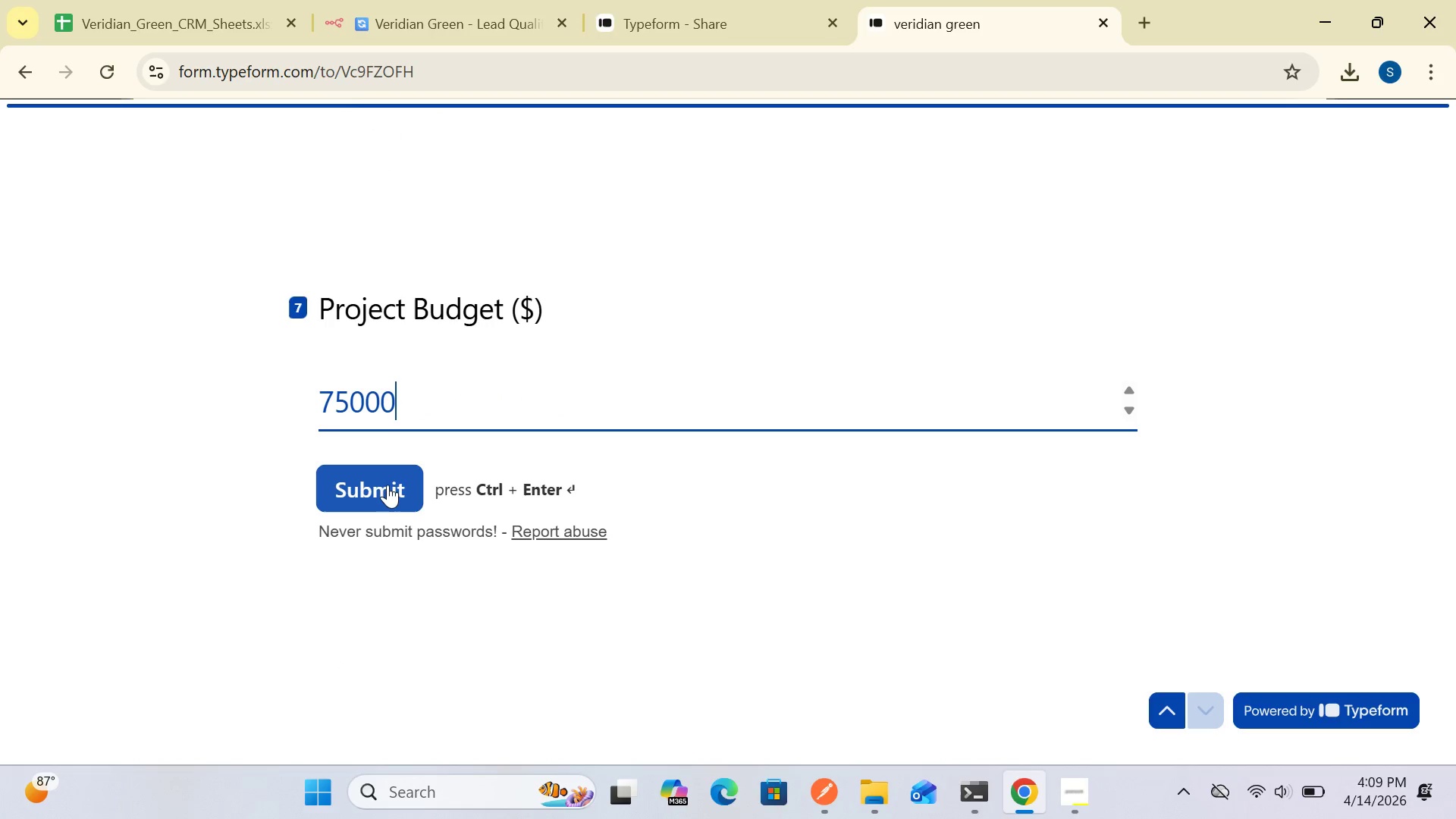 
left_click([381, 485])
 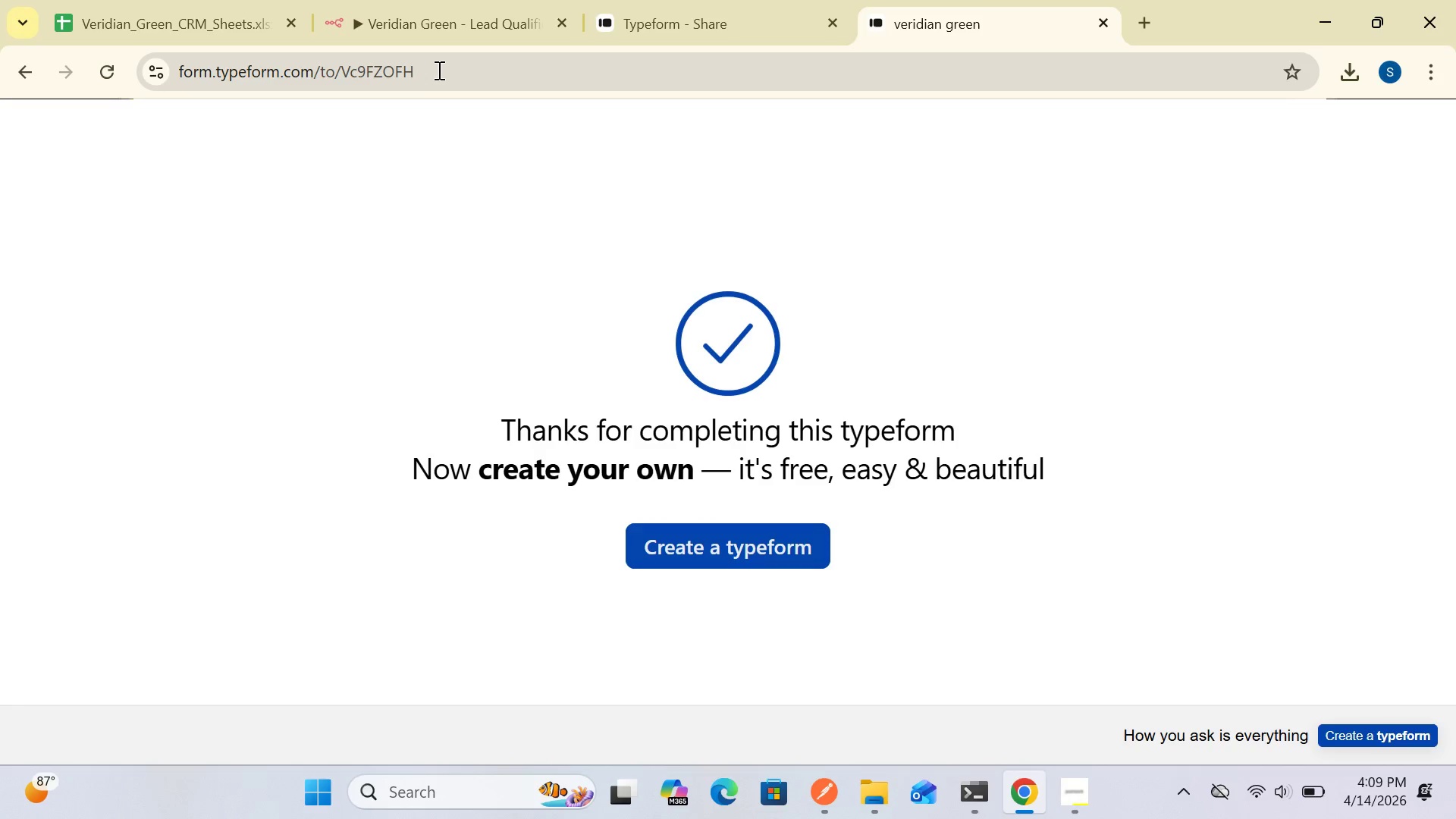 
left_click([447, 24])
 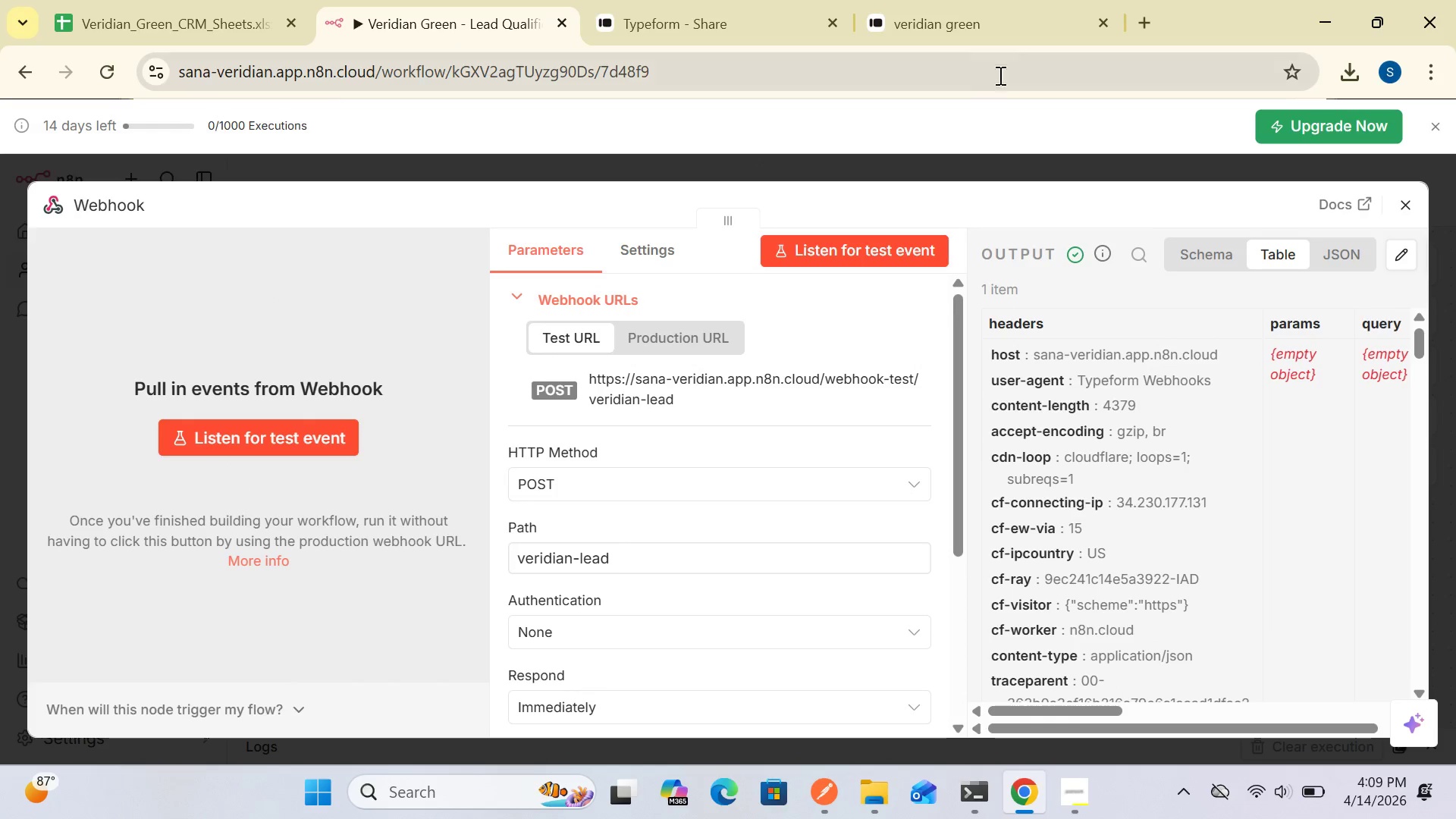 
wait(5.88)
 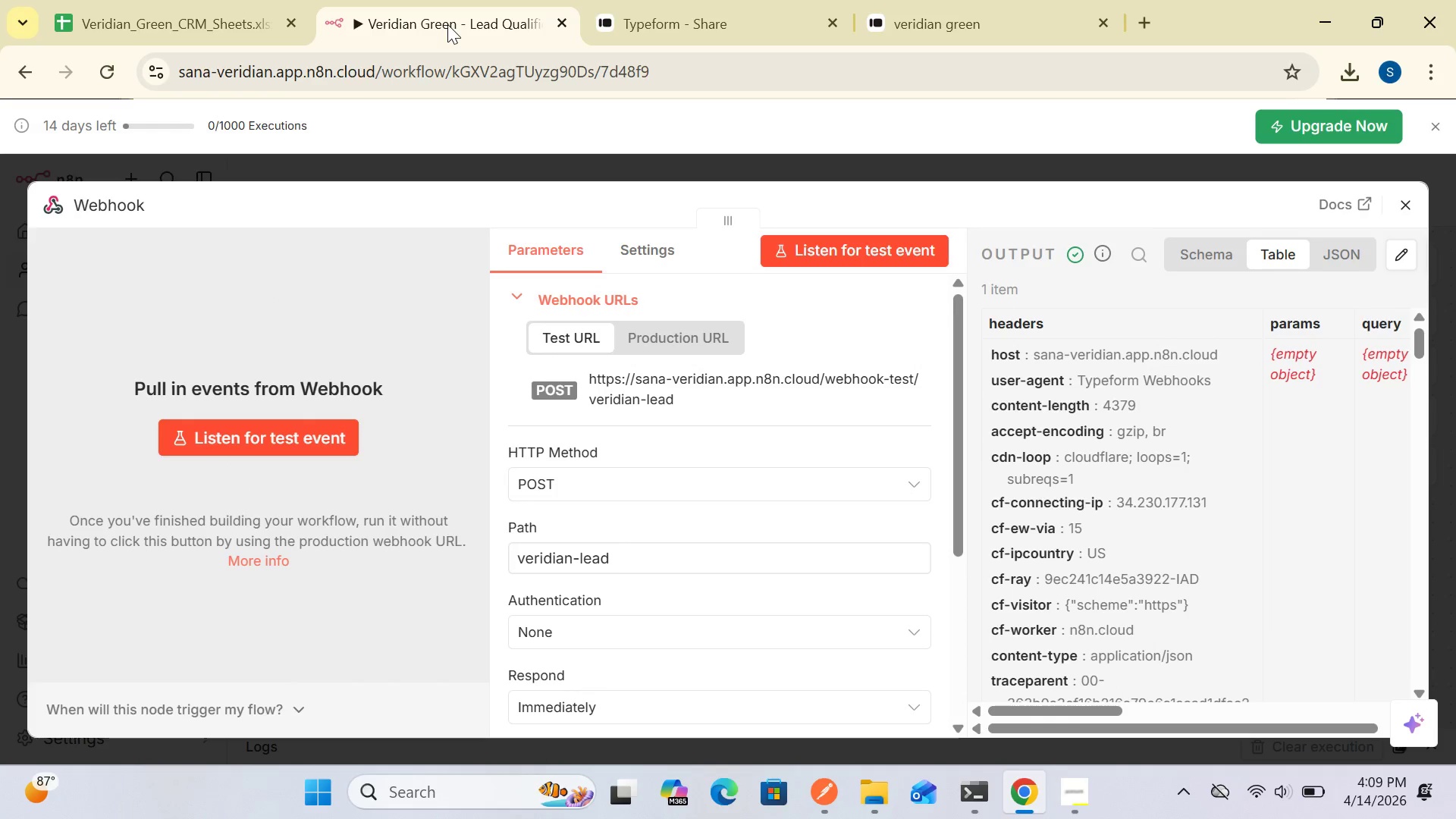 
left_click([1336, 261])
 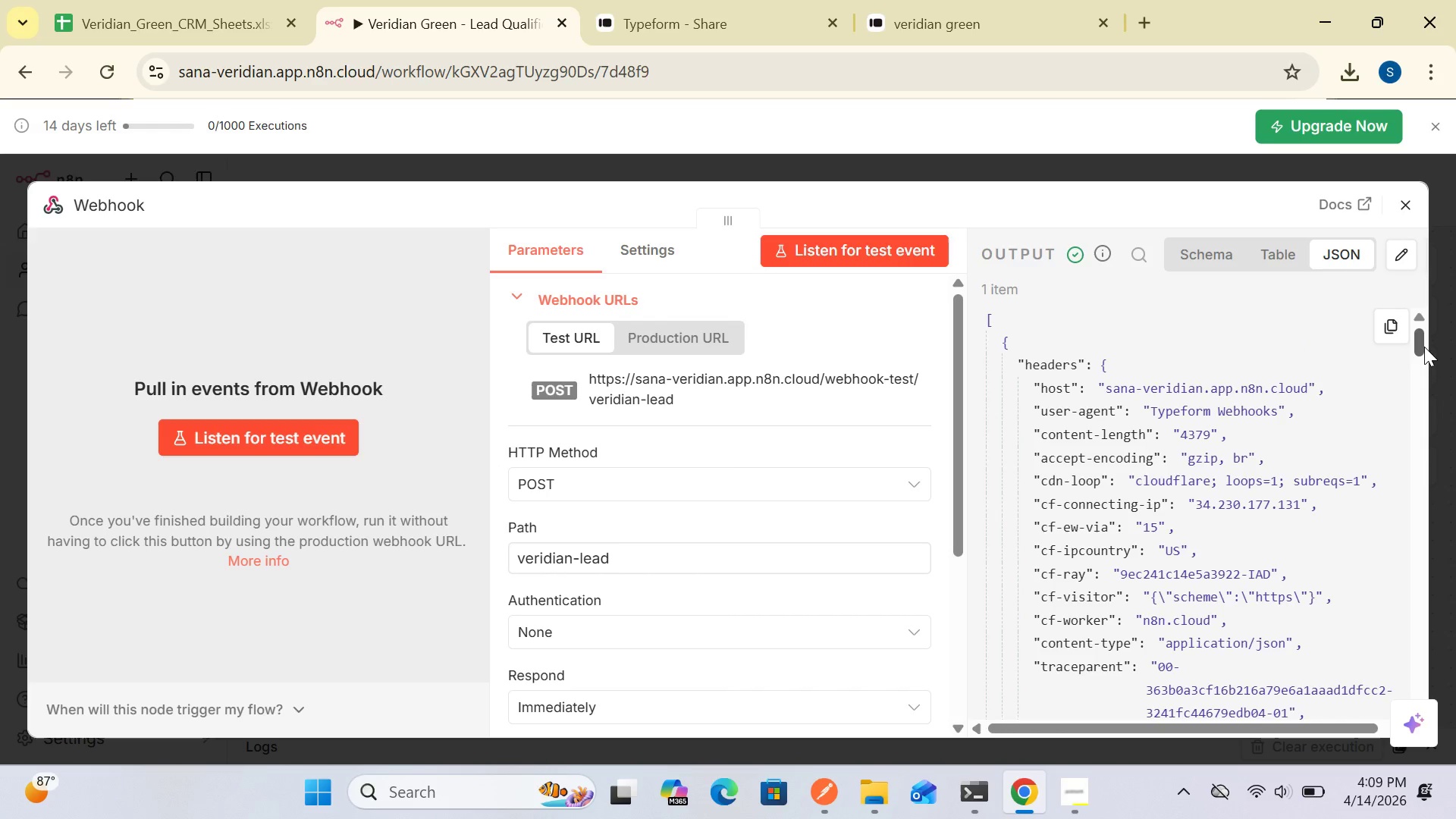 
left_click_drag(start_coordinate=[1414, 348], to_coordinate=[1455, 582])
 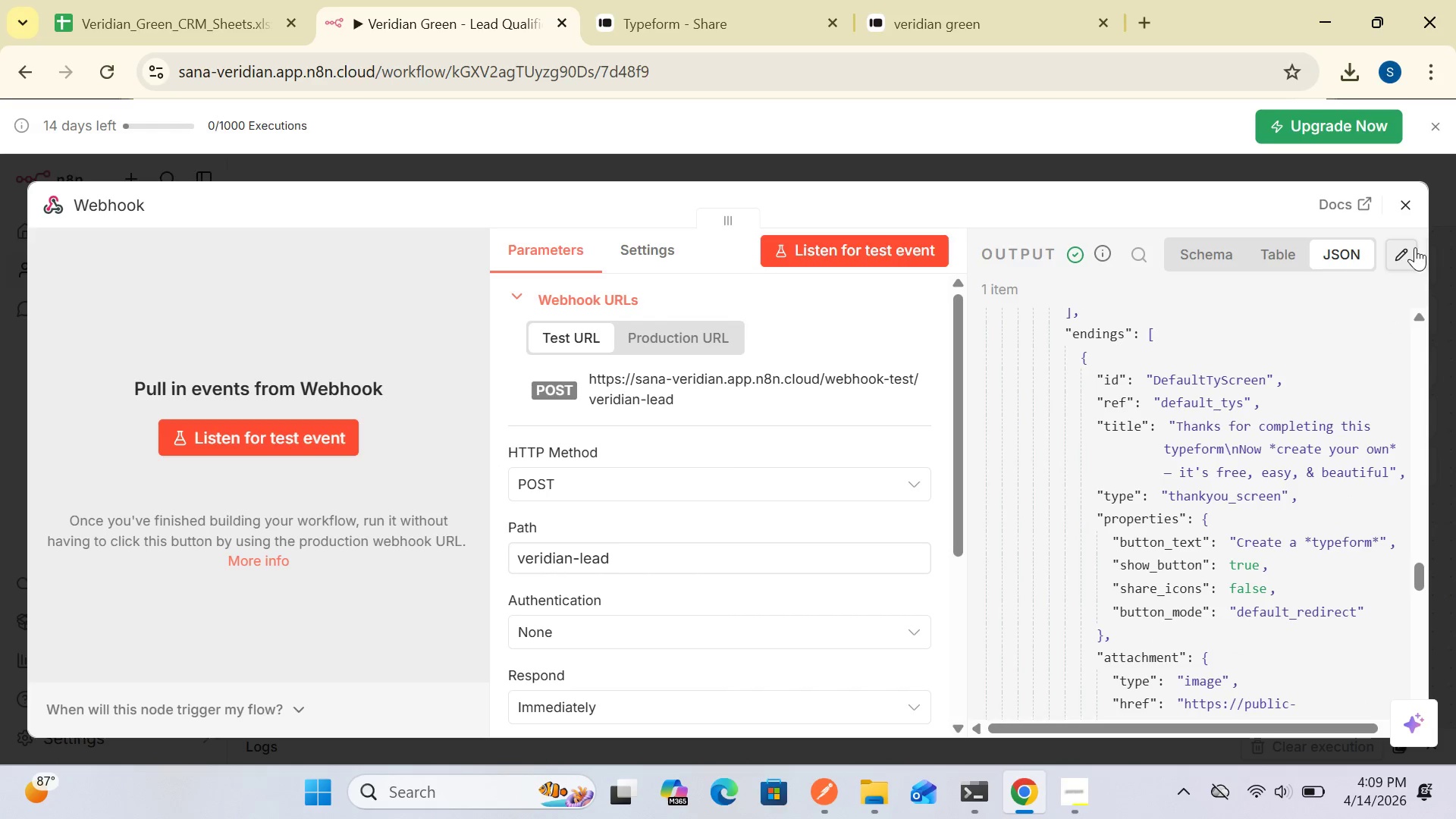 
left_click([1400, 210])
 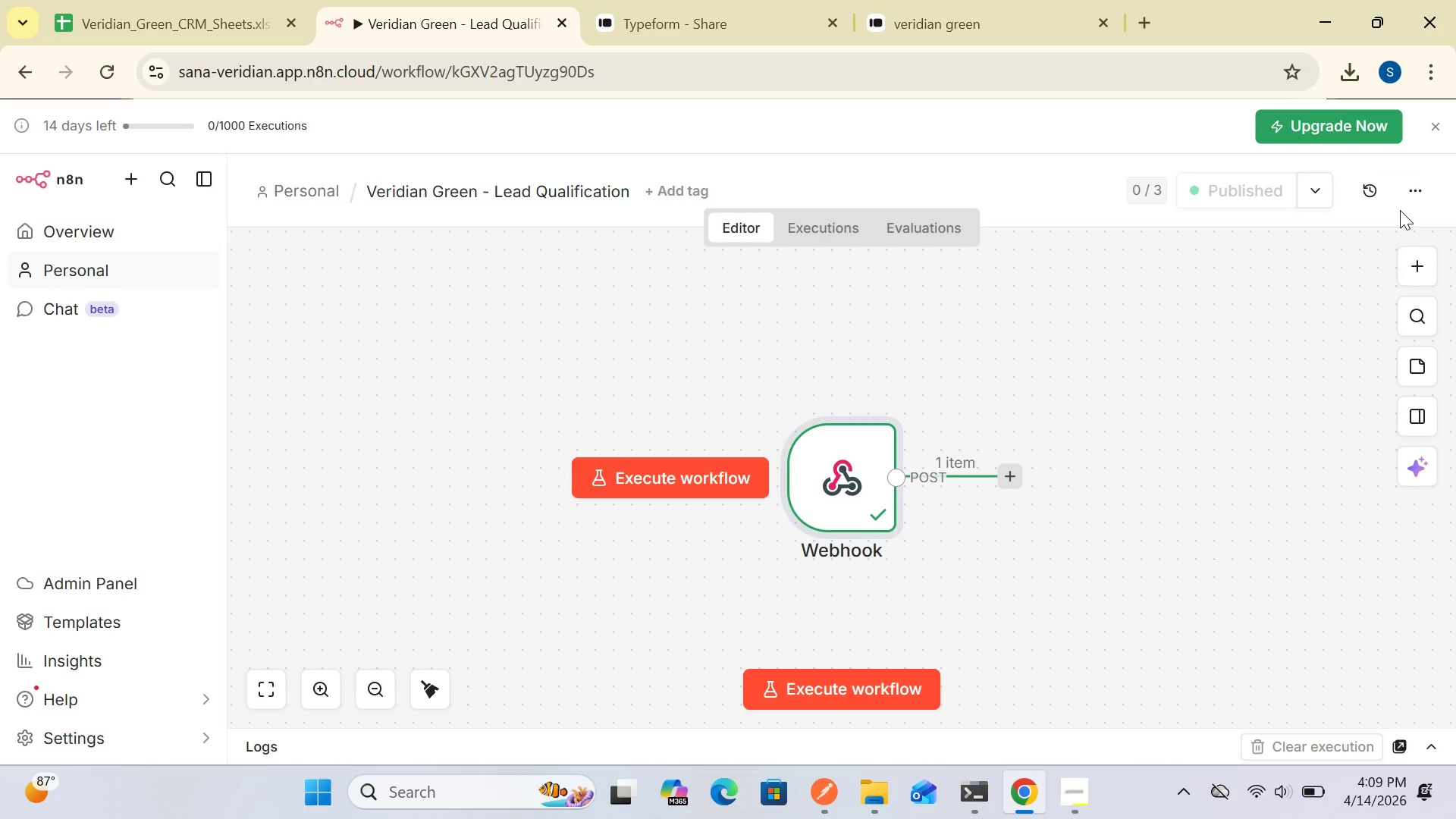 
wait(26.89)
 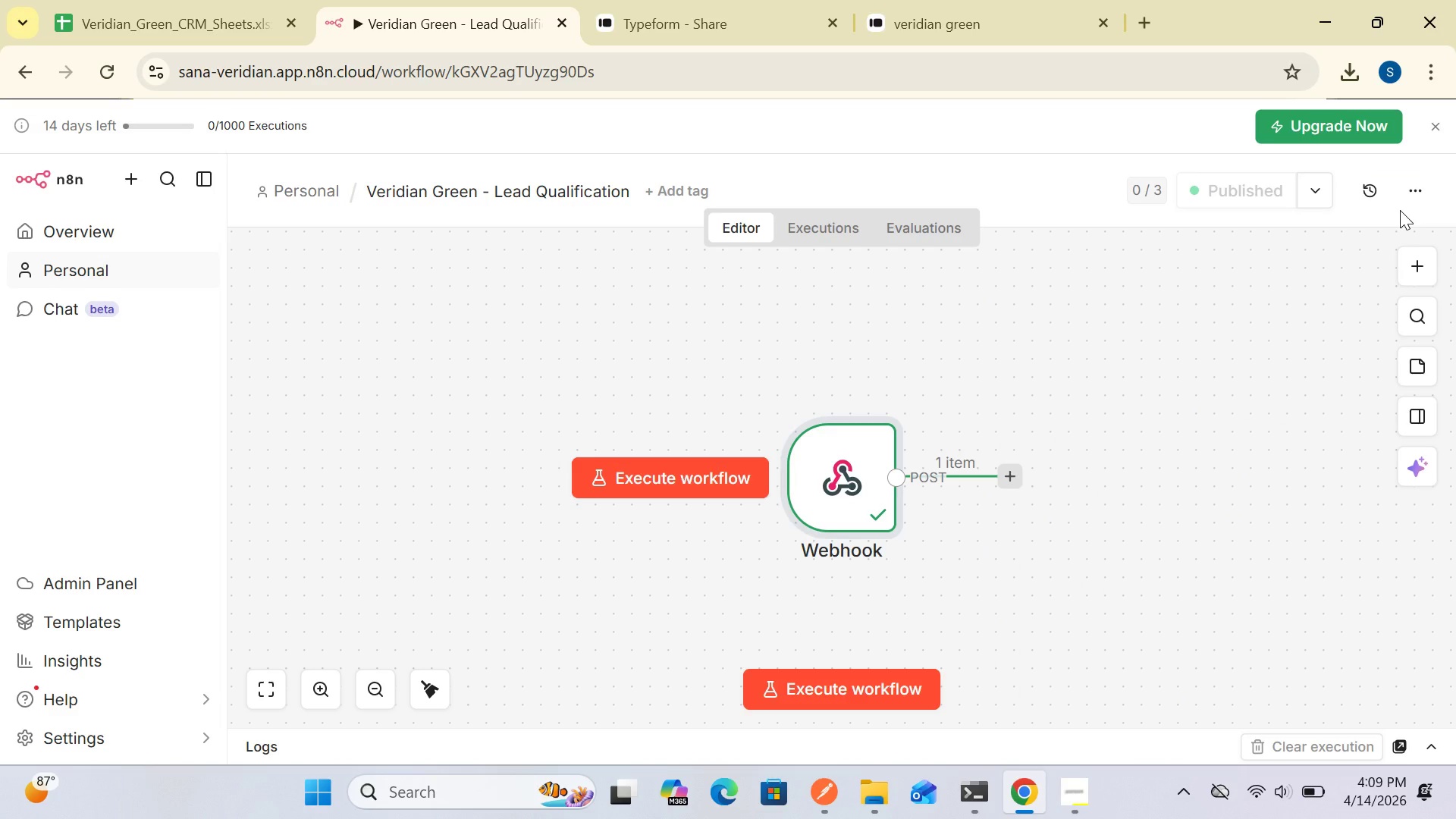 
left_click_drag(start_coordinate=[840, 497], to_coordinate=[509, 433])
 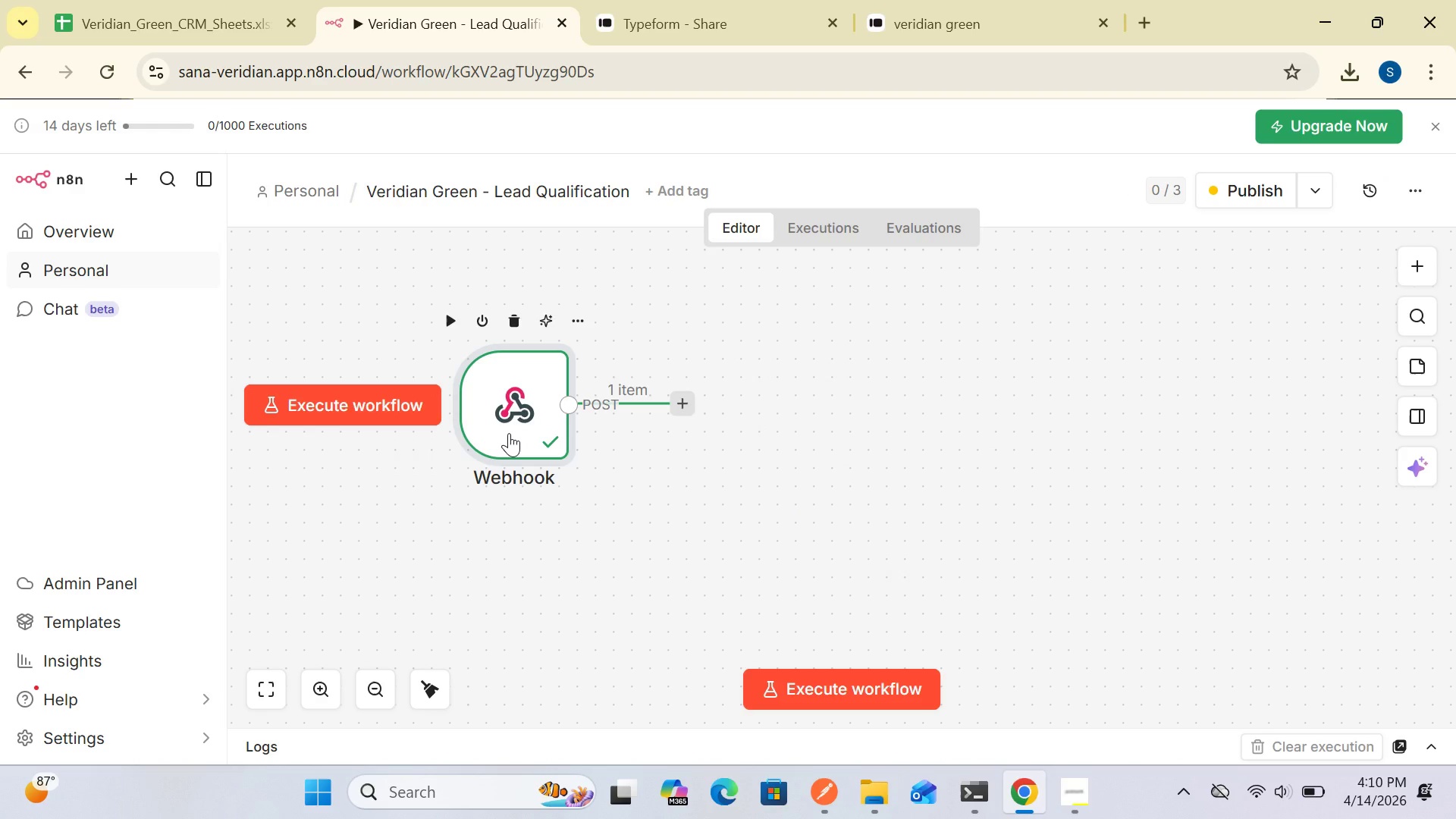 
wait(8.25)
 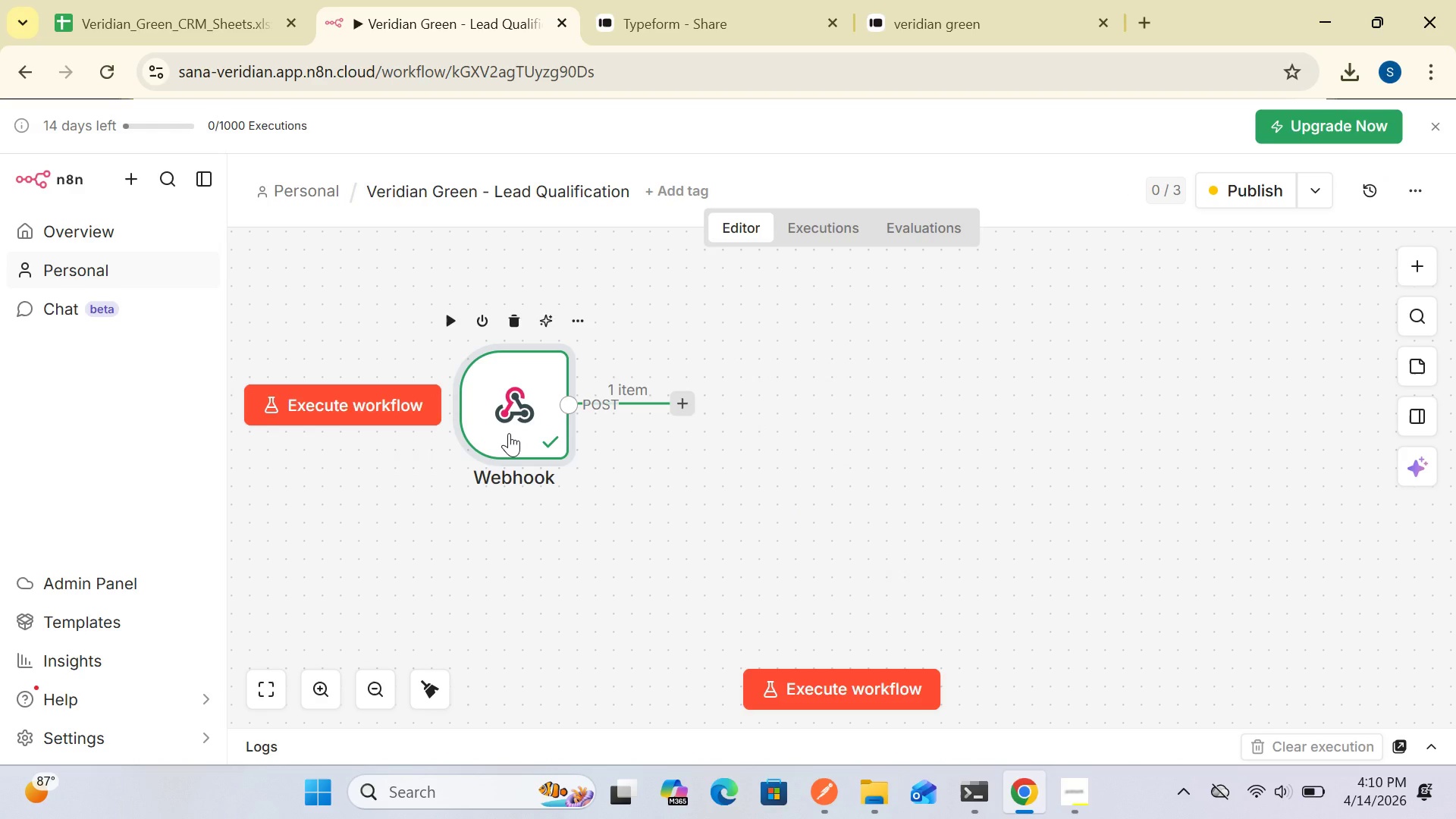 
double_click([524, 428])
 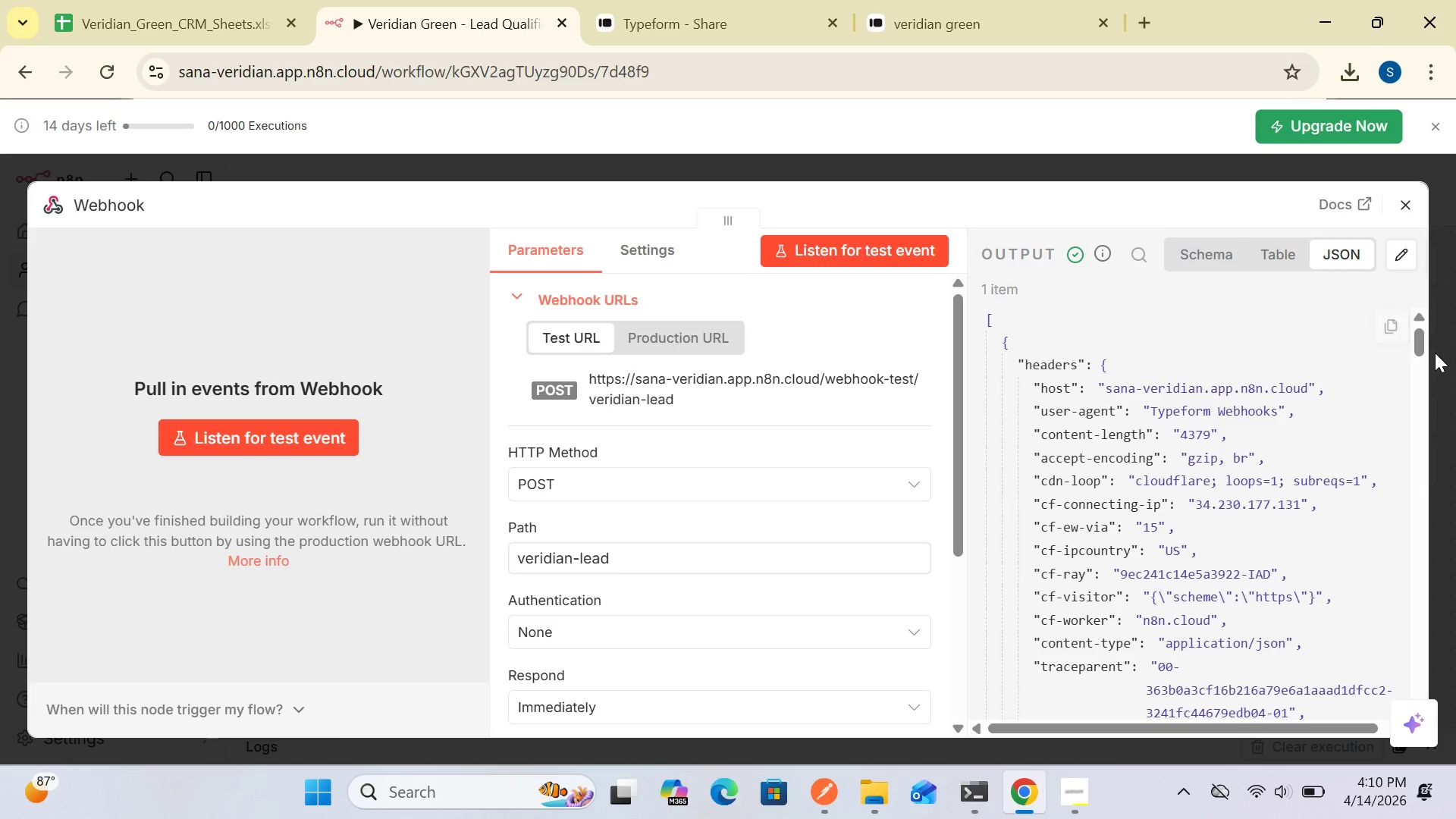 
left_click_drag(start_coordinate=[1421, 351], to_coordinate=[1428, 424])
 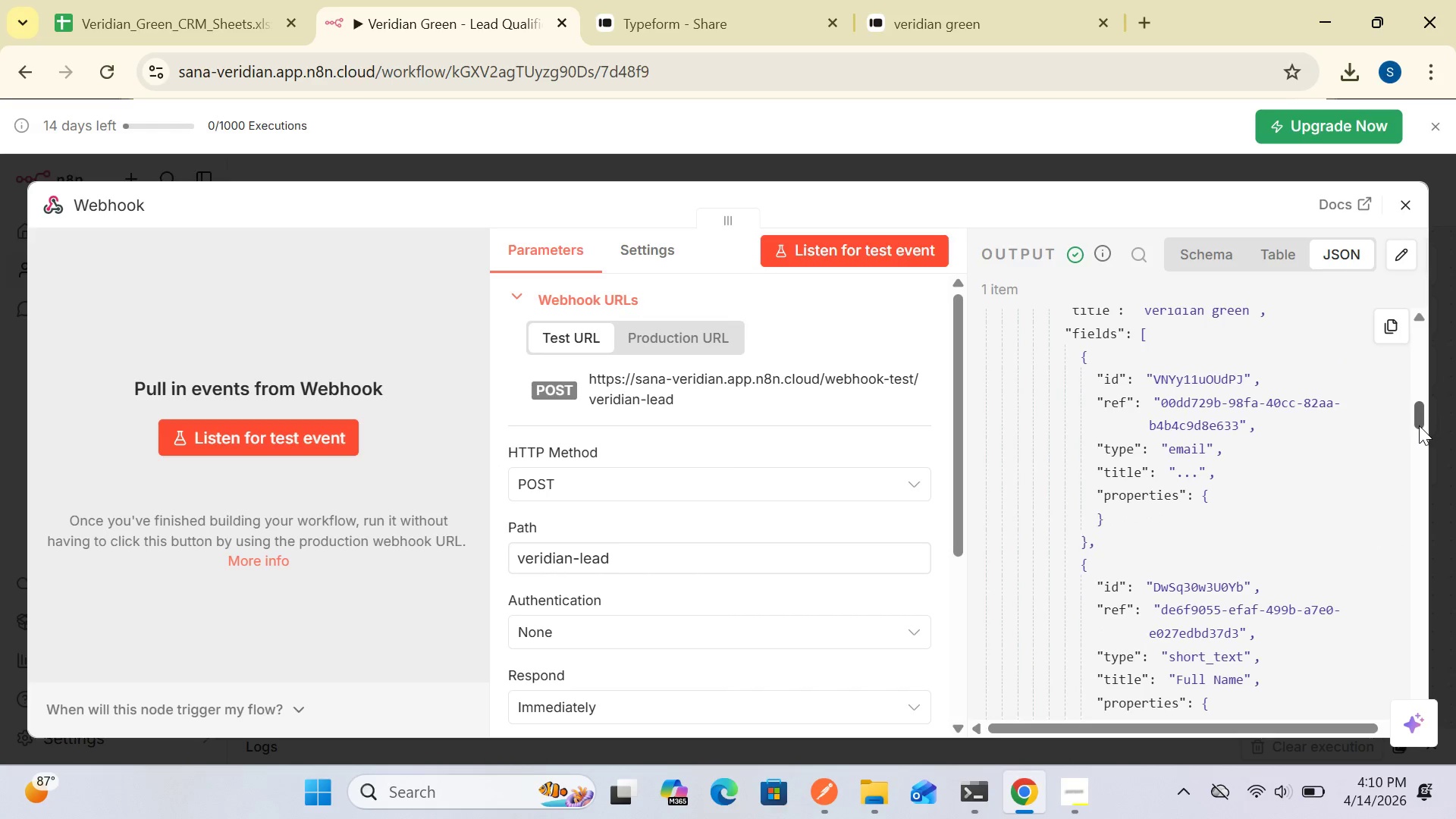 
left_click_drag(start_coordinate=[1419, 425], to_coordinate=[1427, 508])
 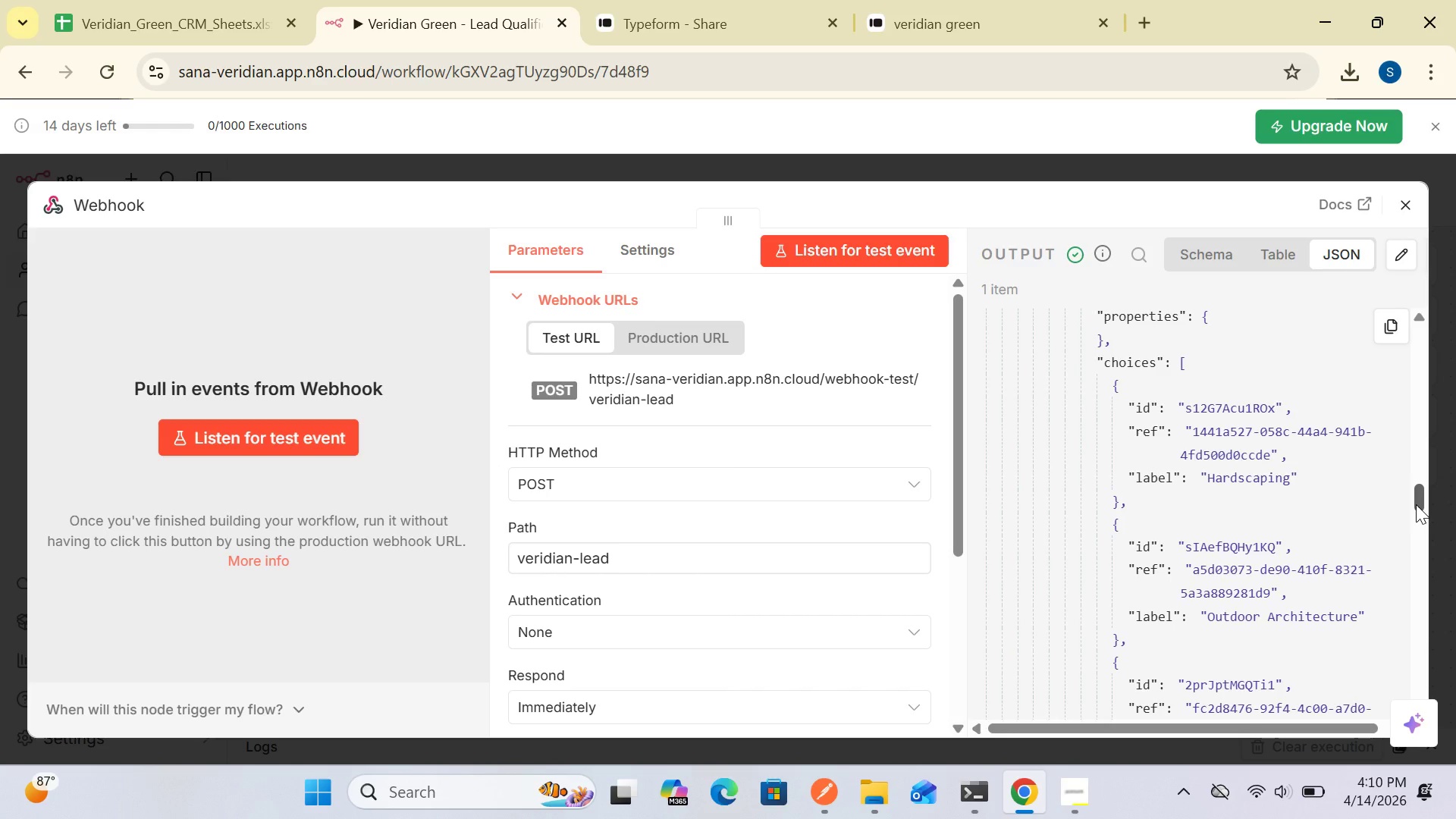 
left_click_drag(start_coordinate=[1416, 504], to_coordinate=[1438, 695])
 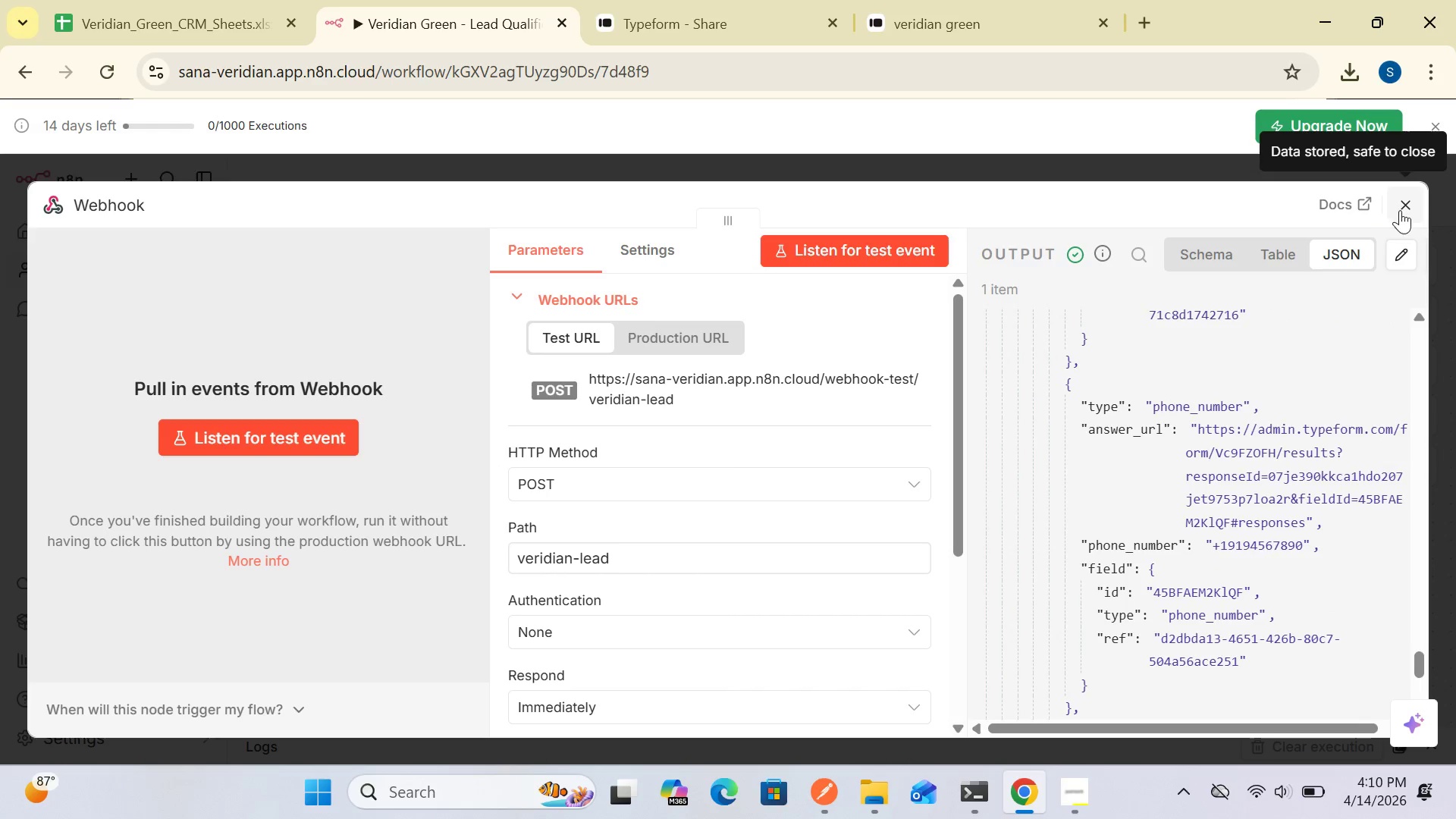 
left_click([1406, 209])
 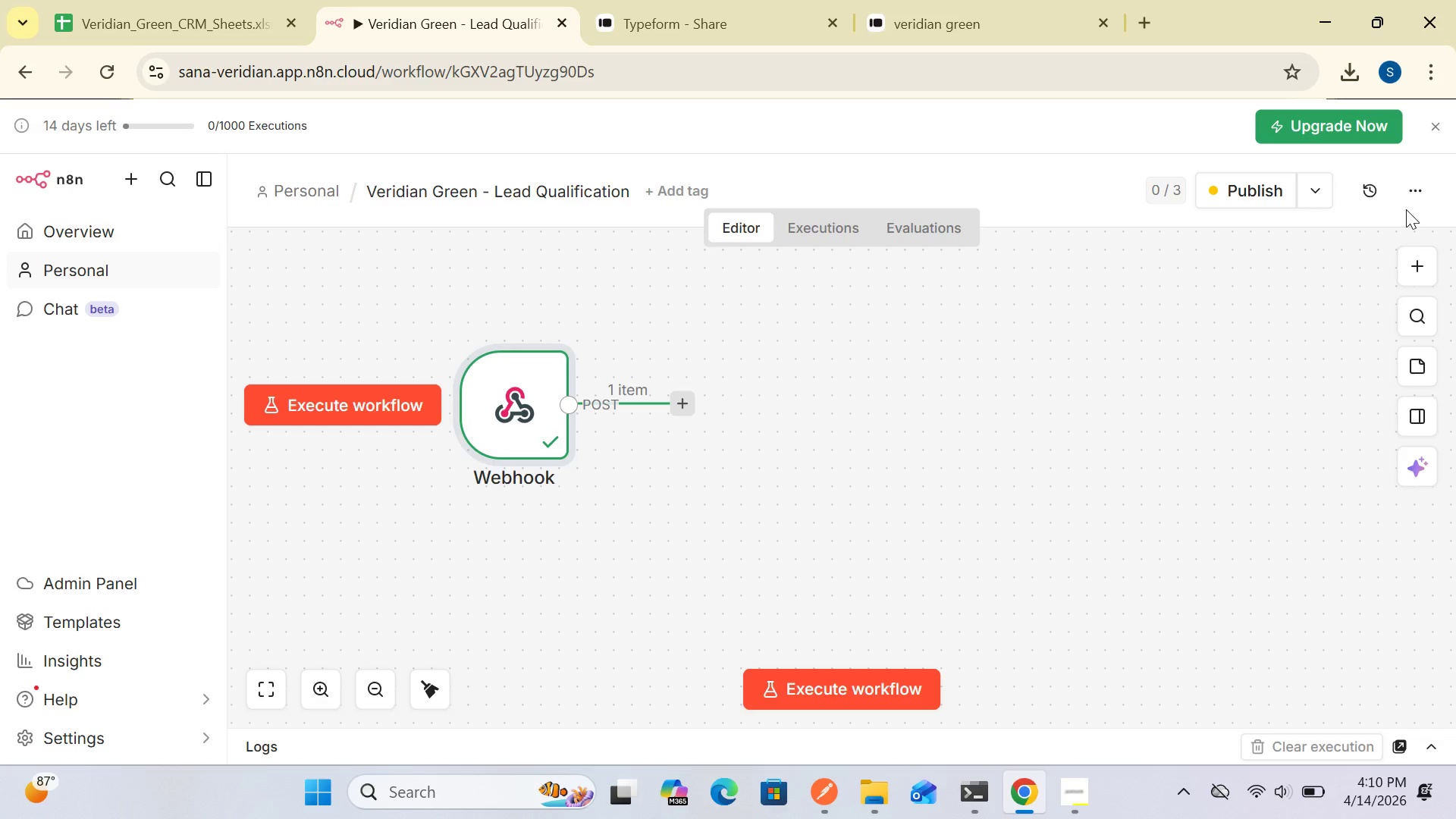 
wait(9.06)
 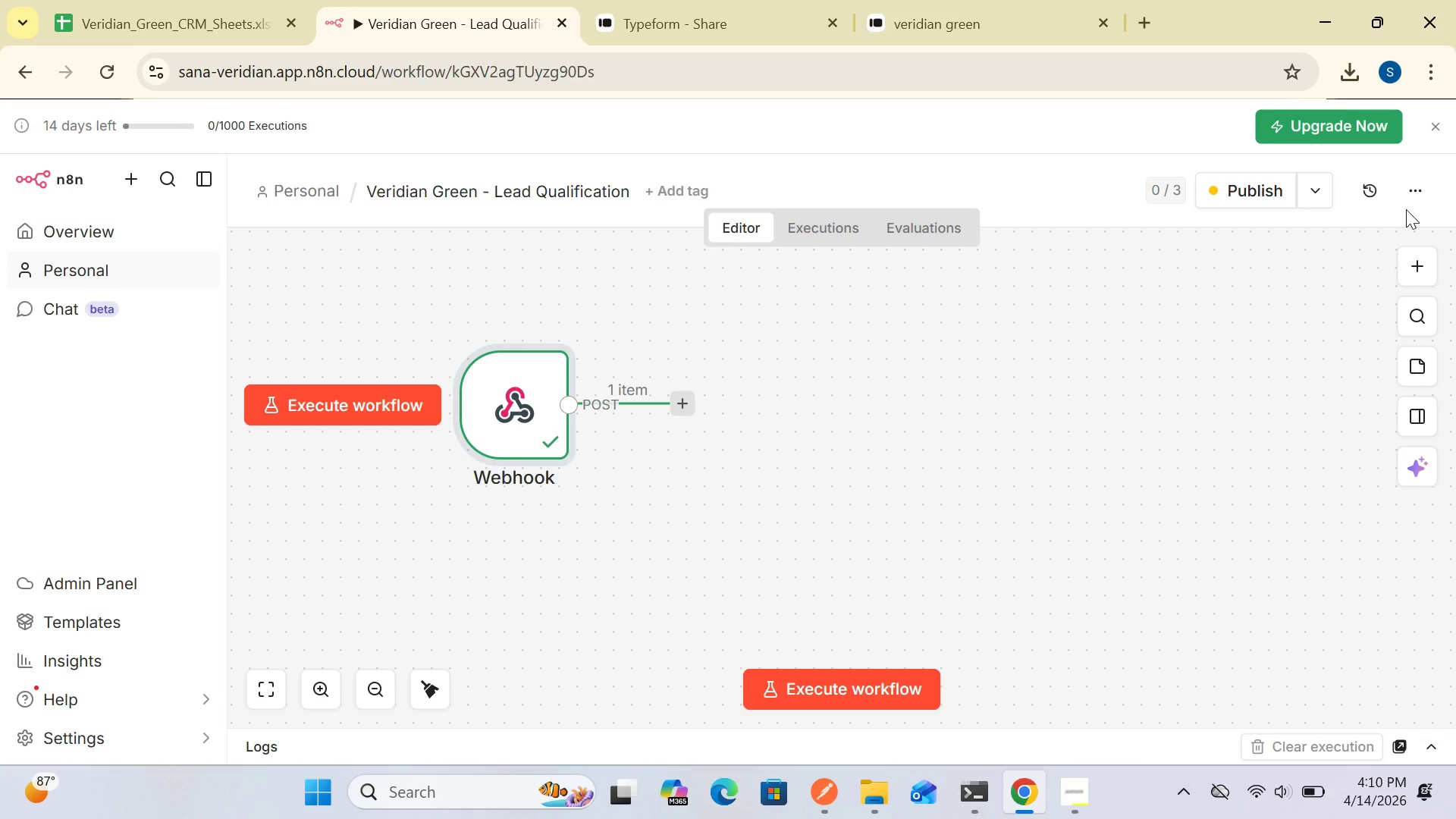 
double_click([538, 413])
 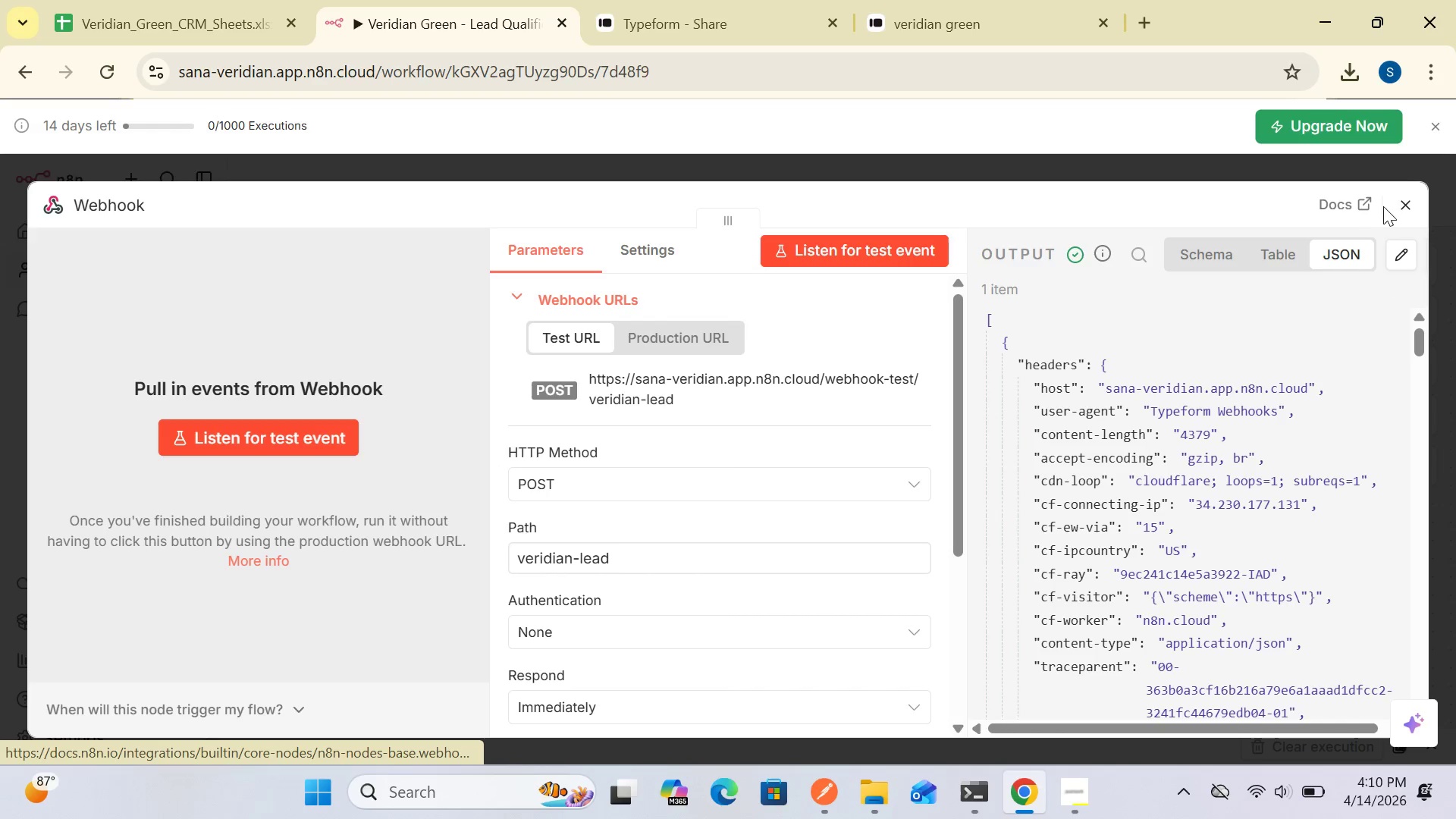 
wait(8.48)
 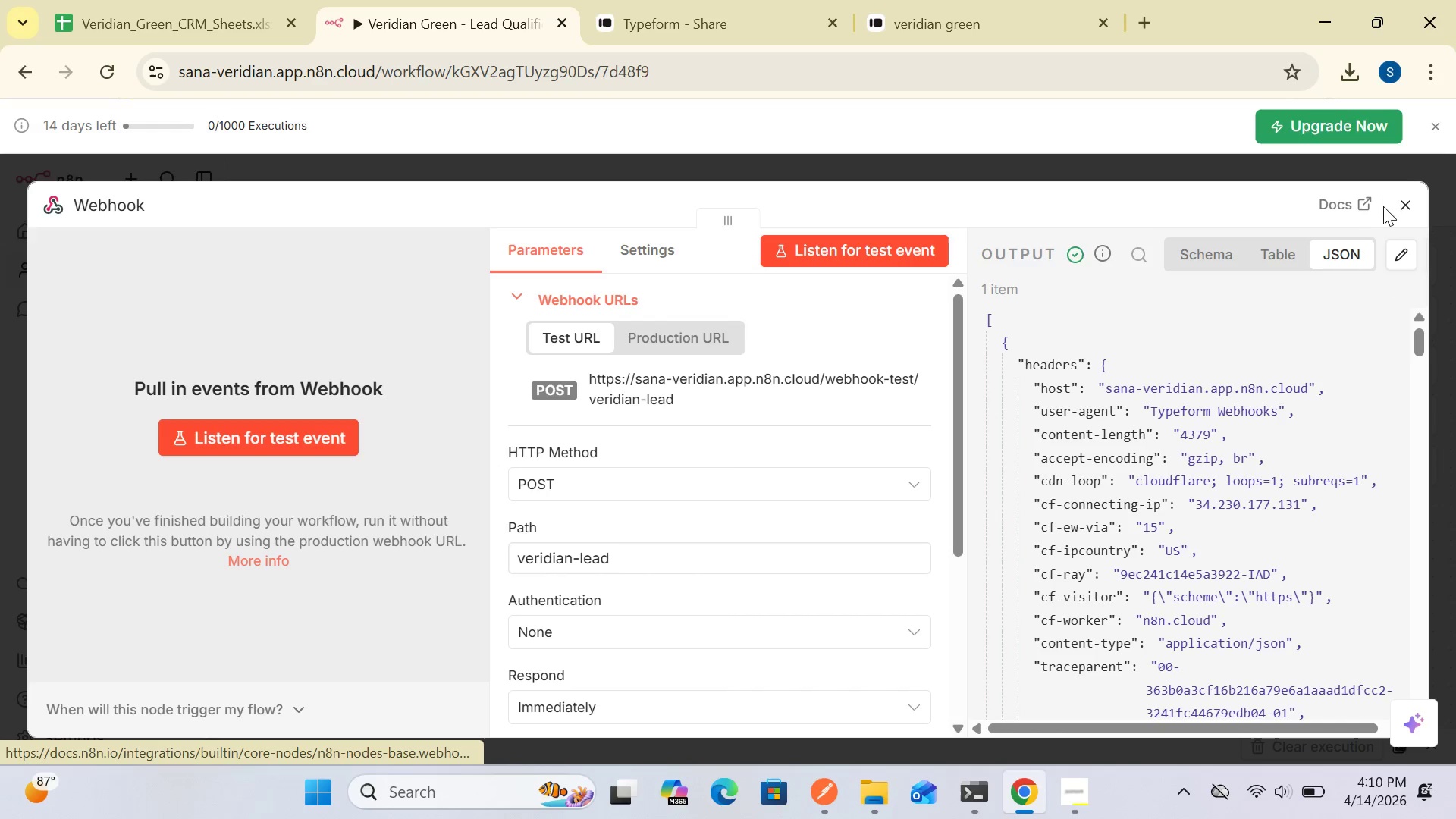 
left_click([1366, 206])
 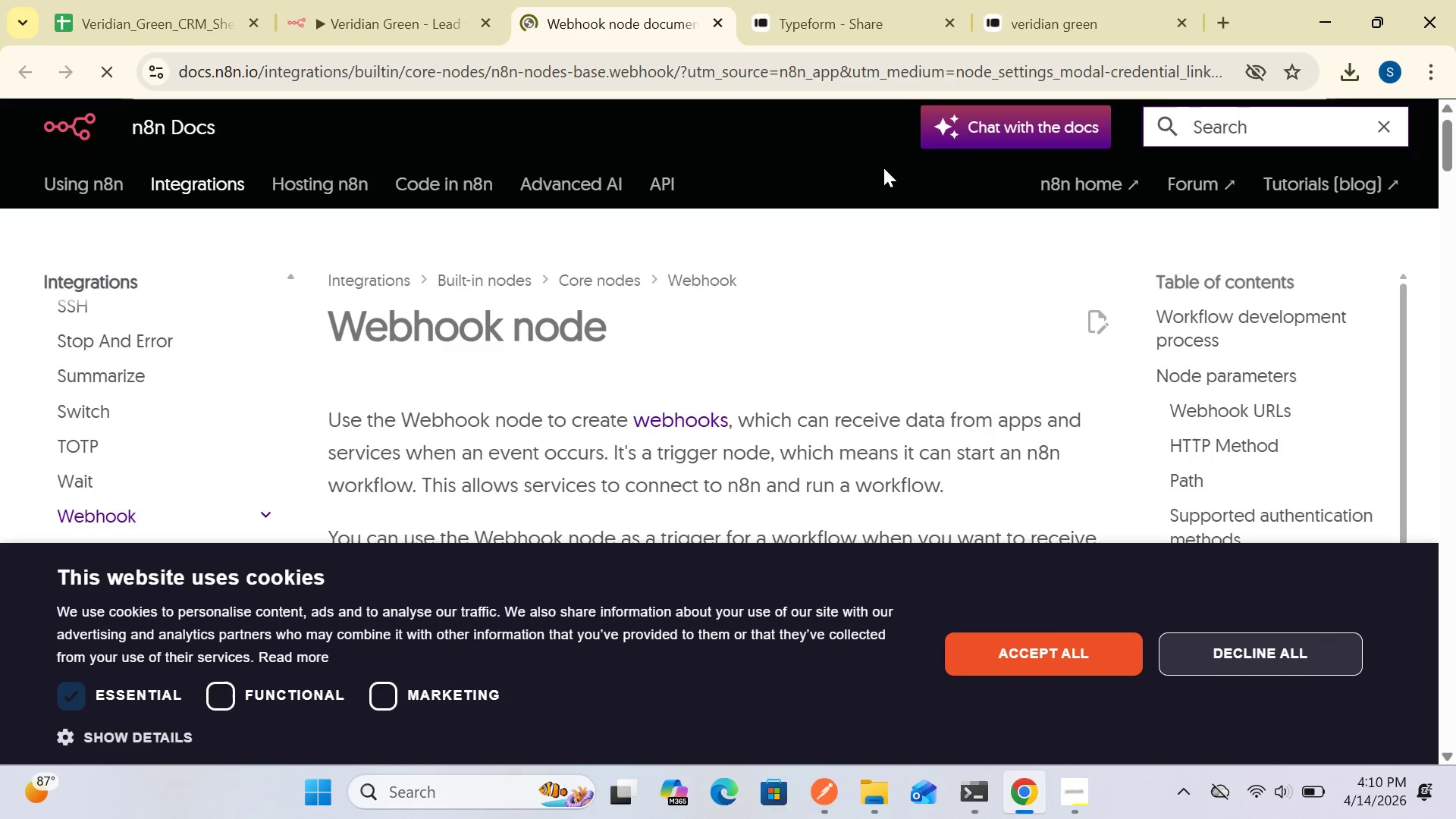 
left_click([720, 23])
 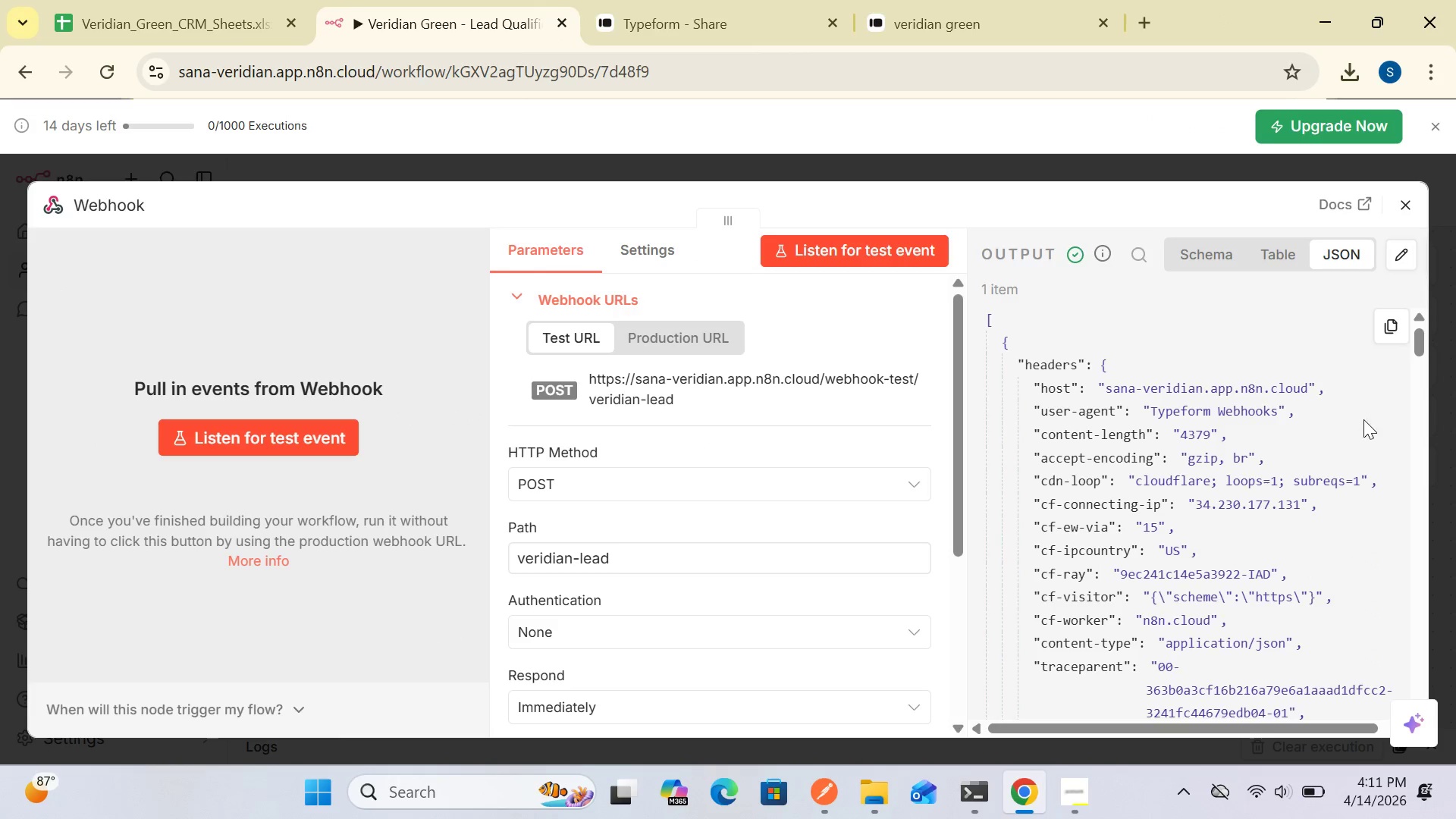 
mouse_move([1414, 335])
 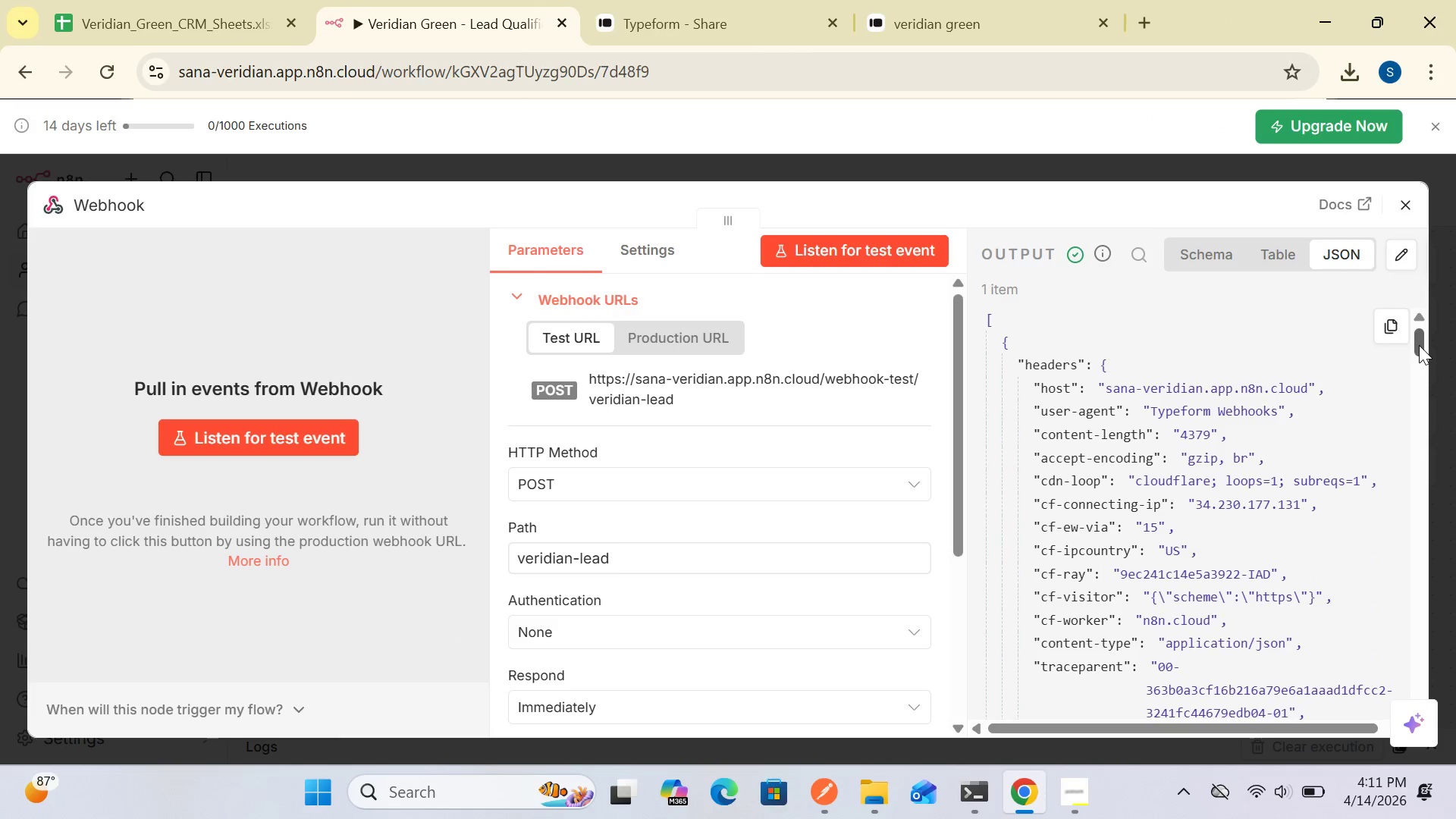 
left_click_drag(start_coordinate=[1419, 345], to_coordinate=[1423, 346])
 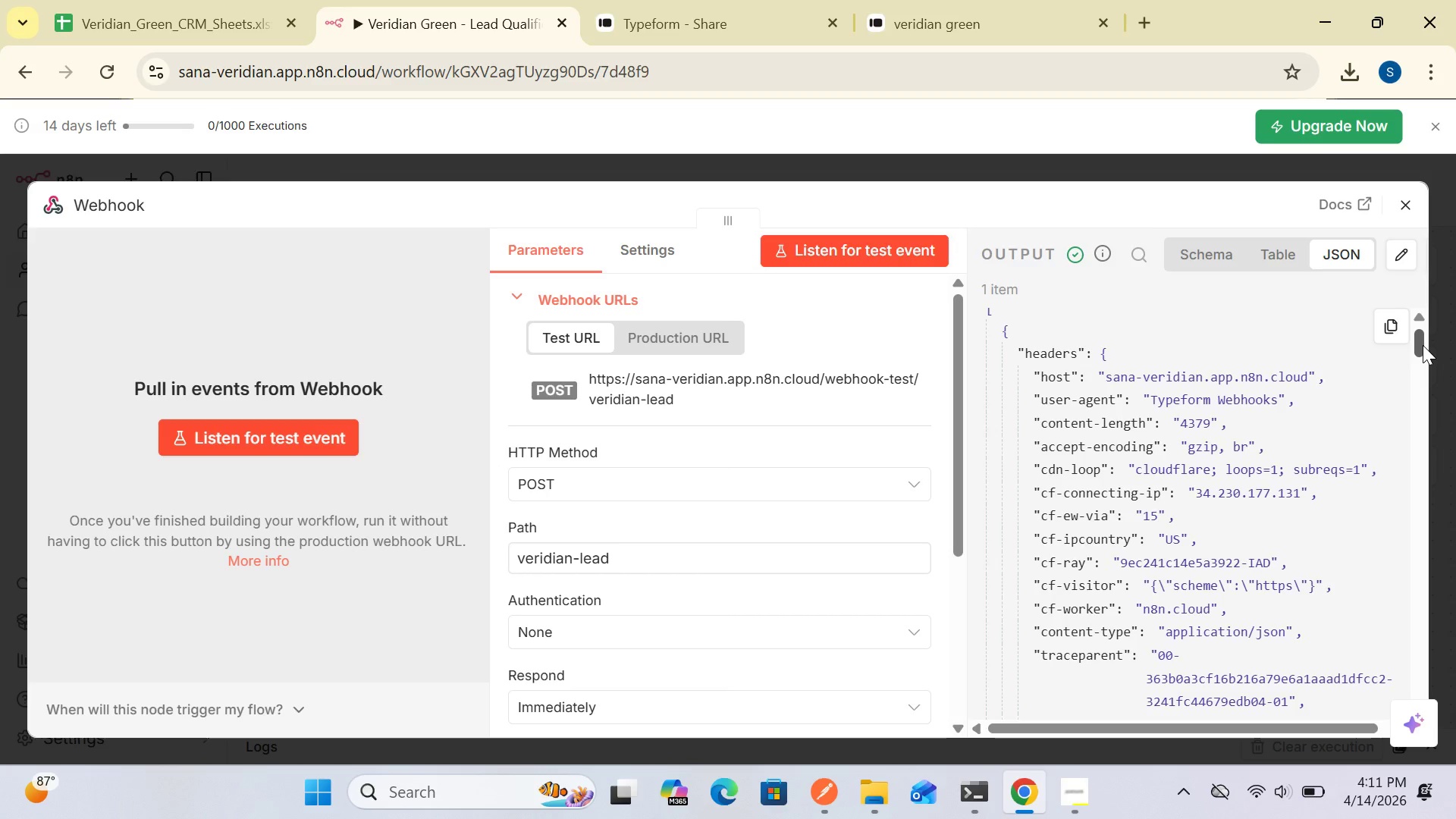 
wait(7.52)
 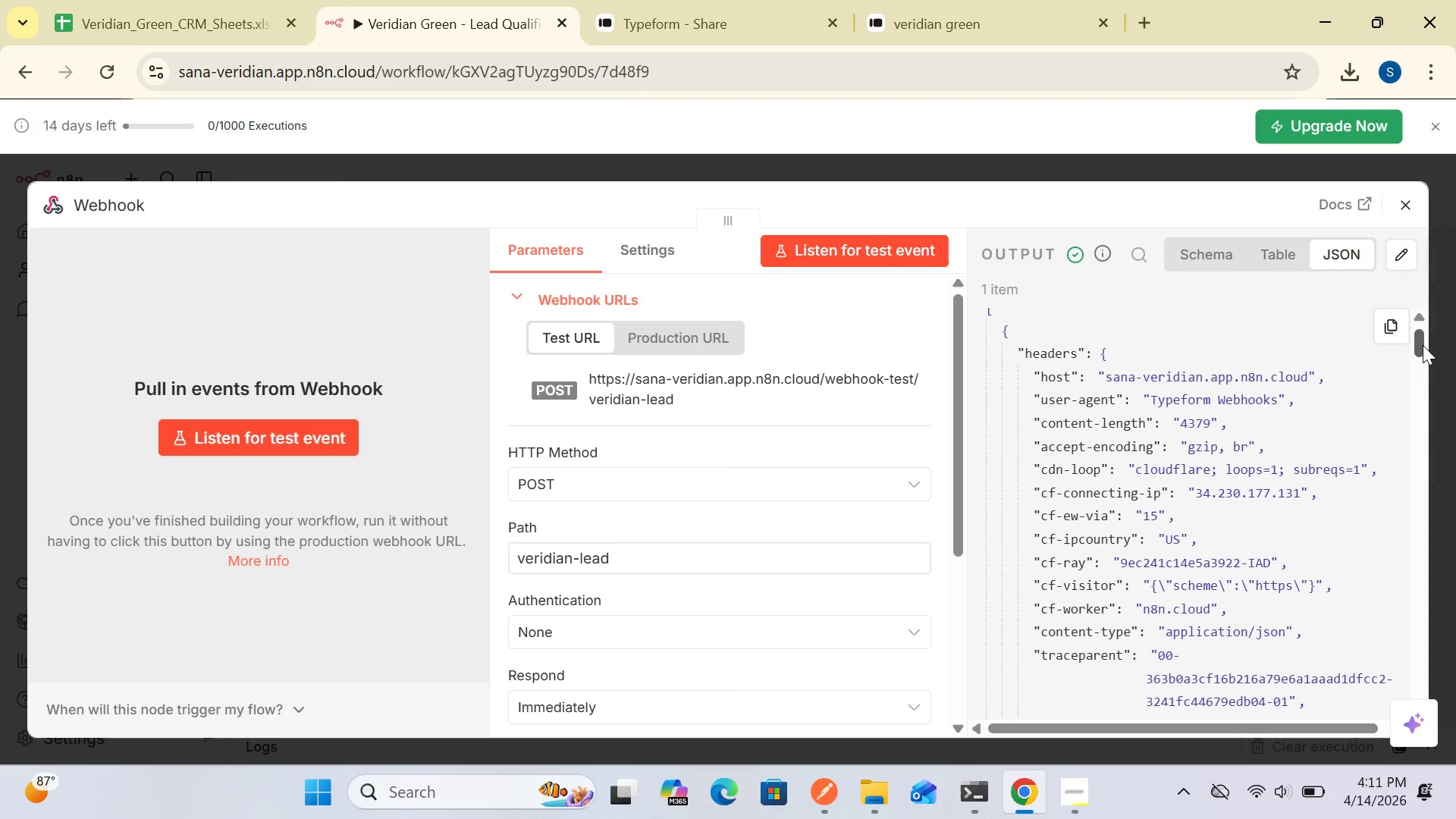 
left_click_drag(start_coordinate=[1417, 344], to_coordinate=[1424, 705])
 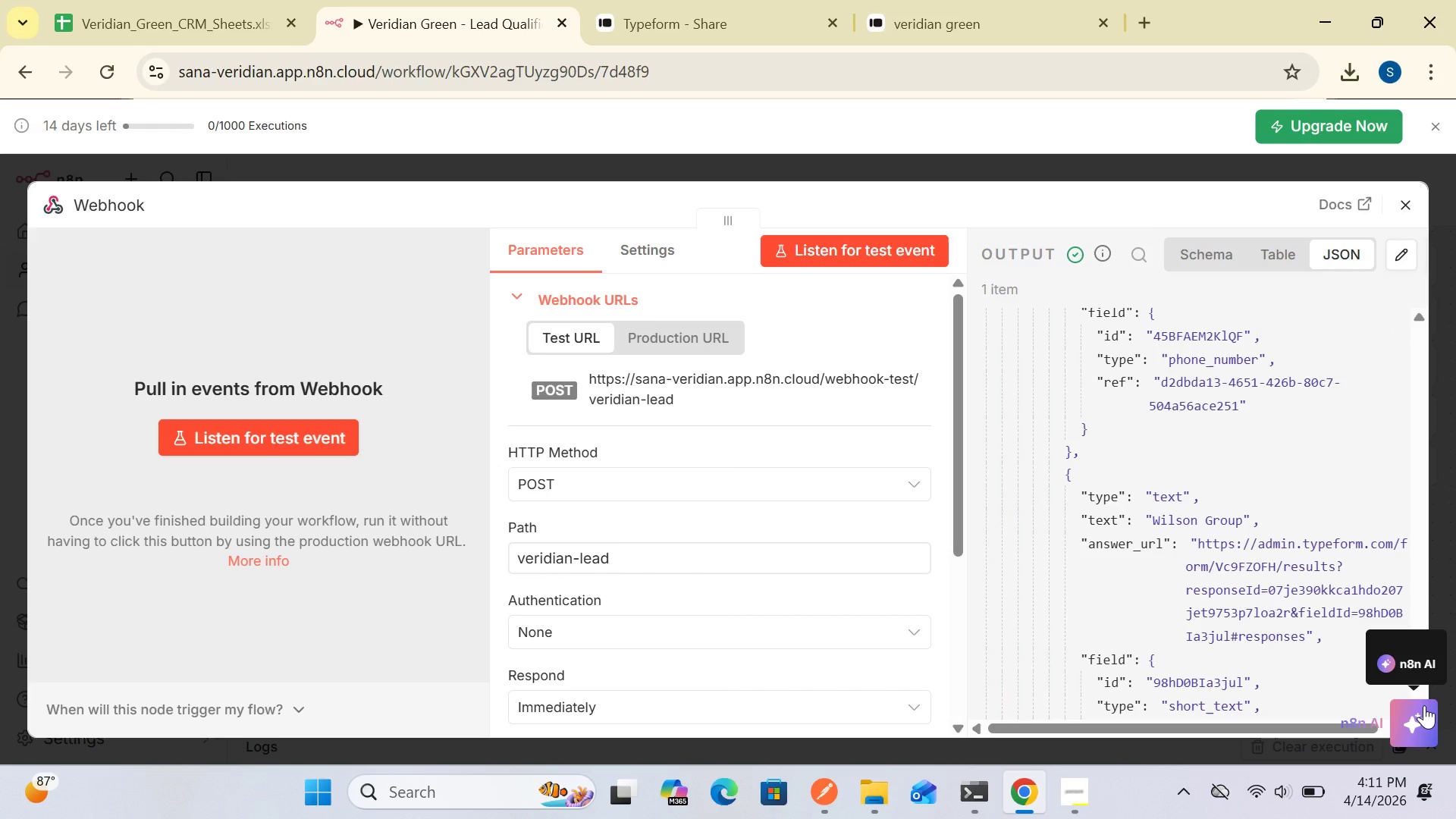 
wait(26.61)
 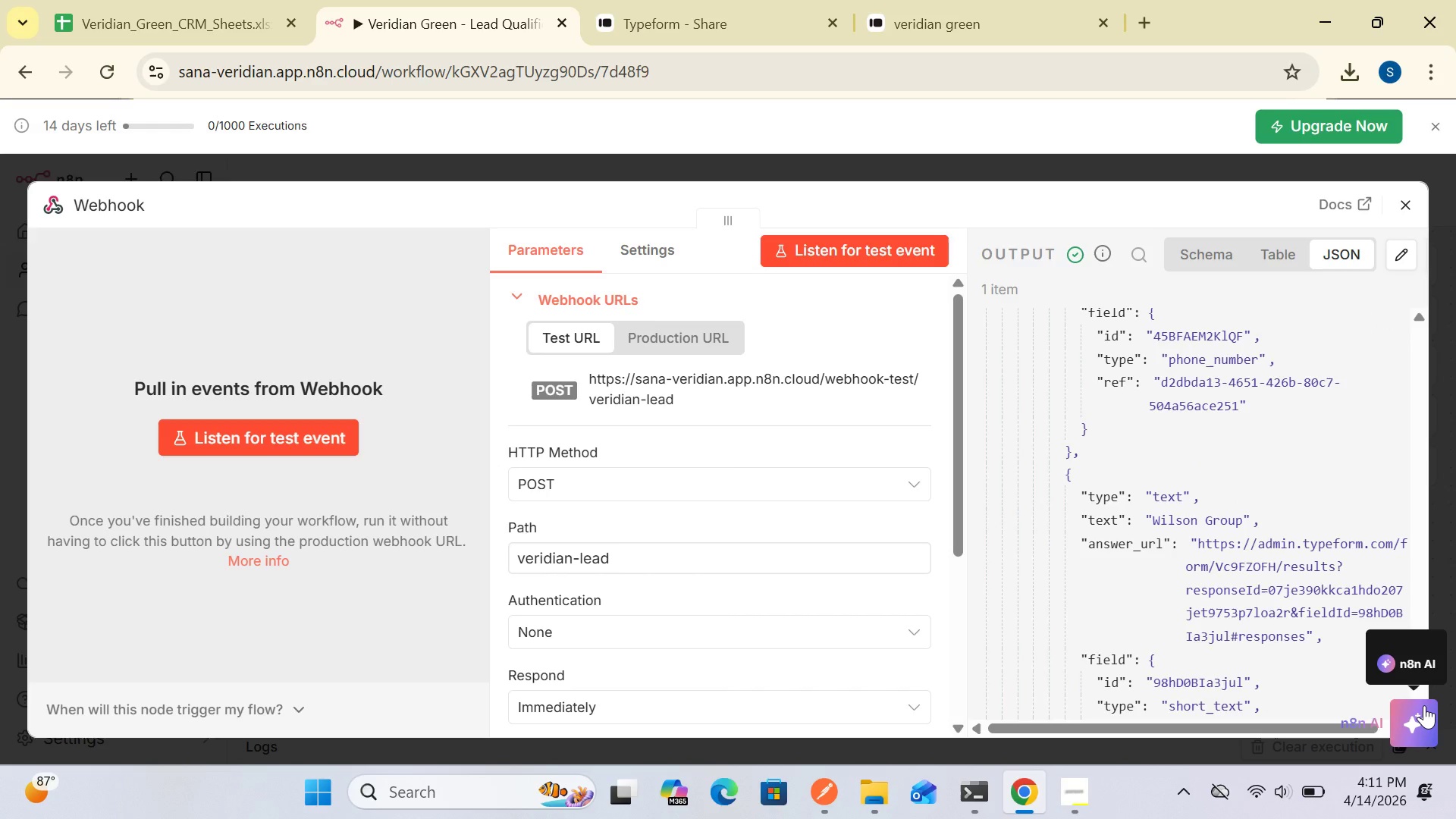 
left_click([1407, 206])
 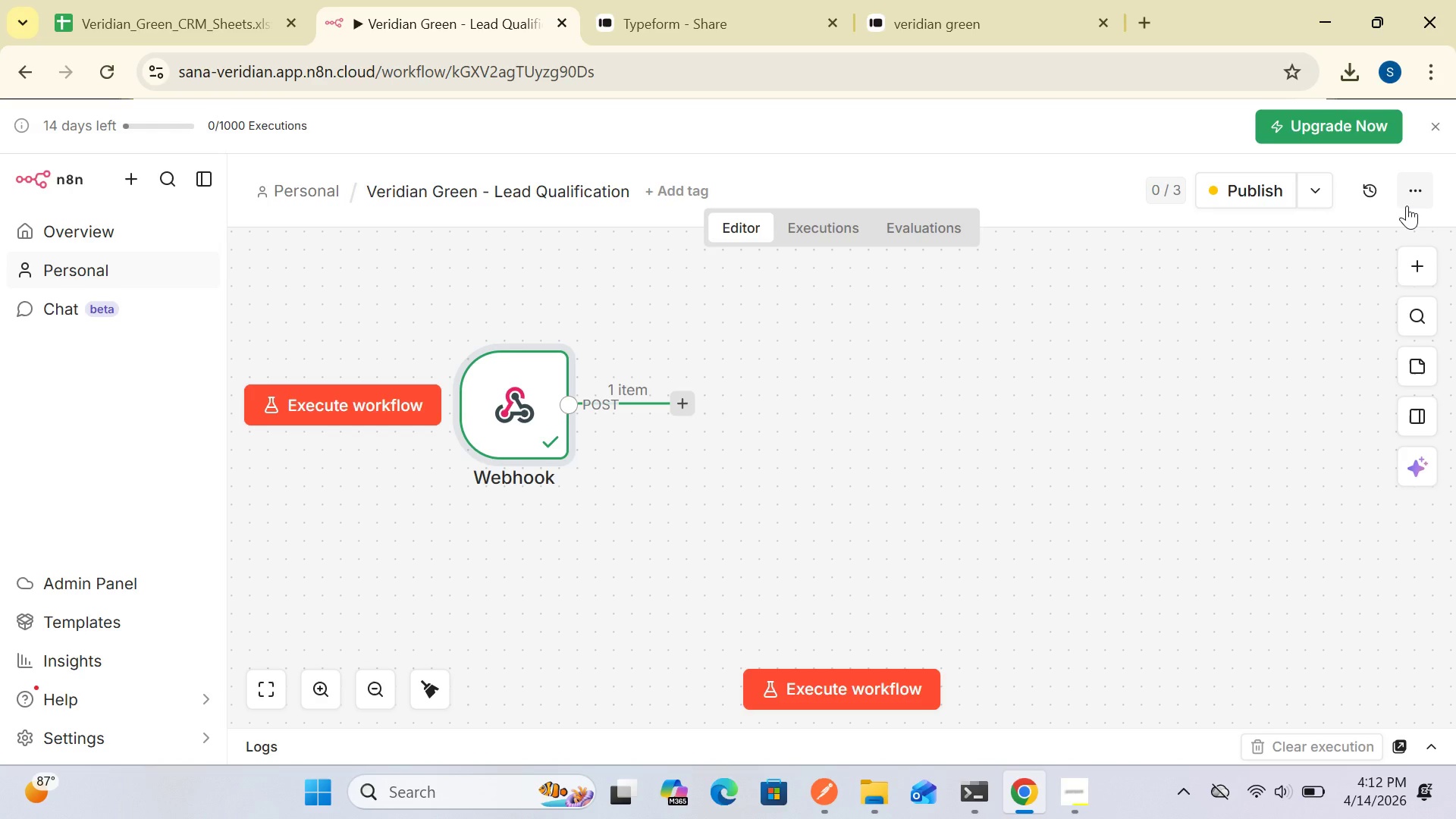 
wait(48.19)
 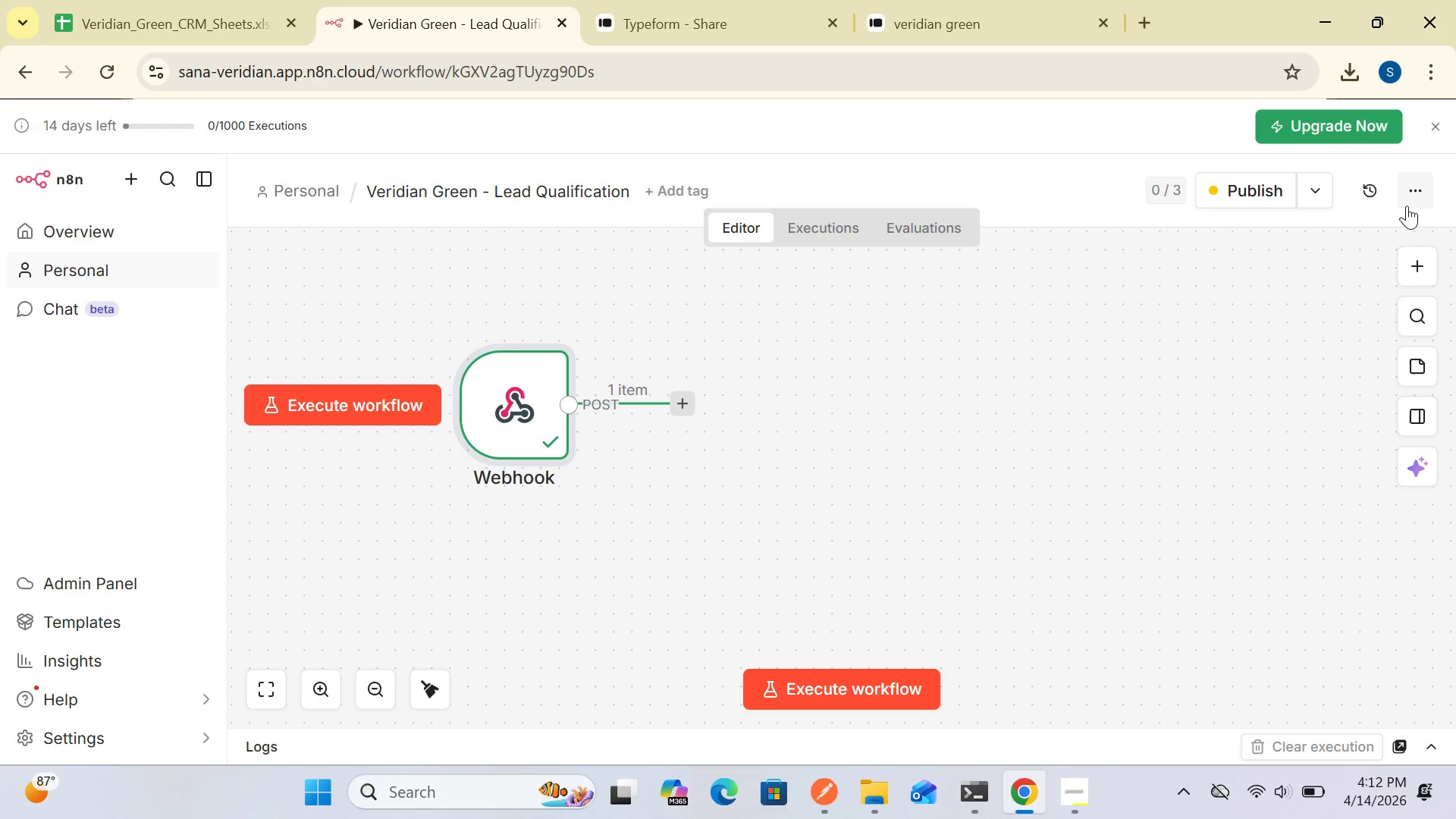 
double_click([513, 438])
 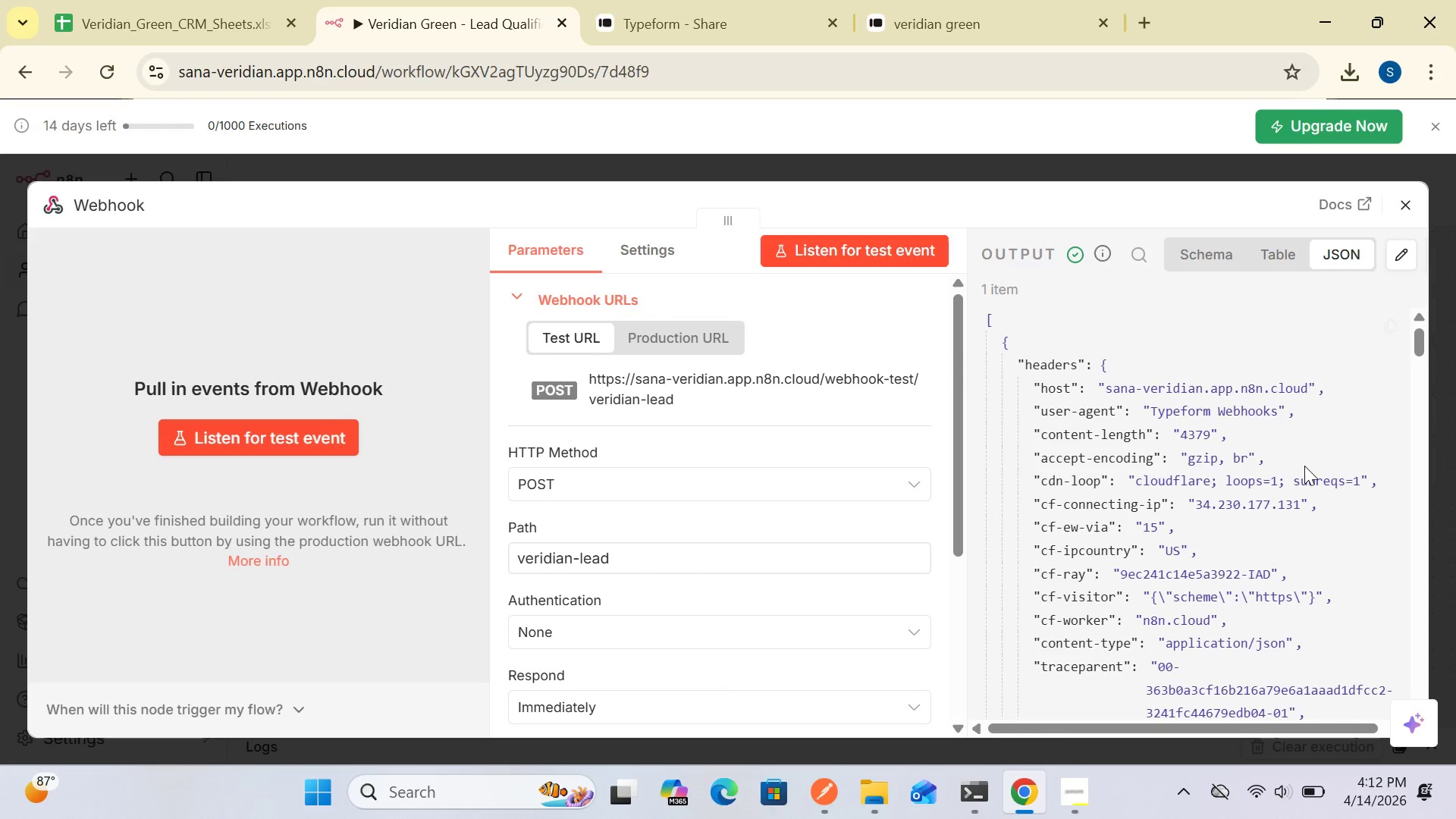 
wait(5.86)
 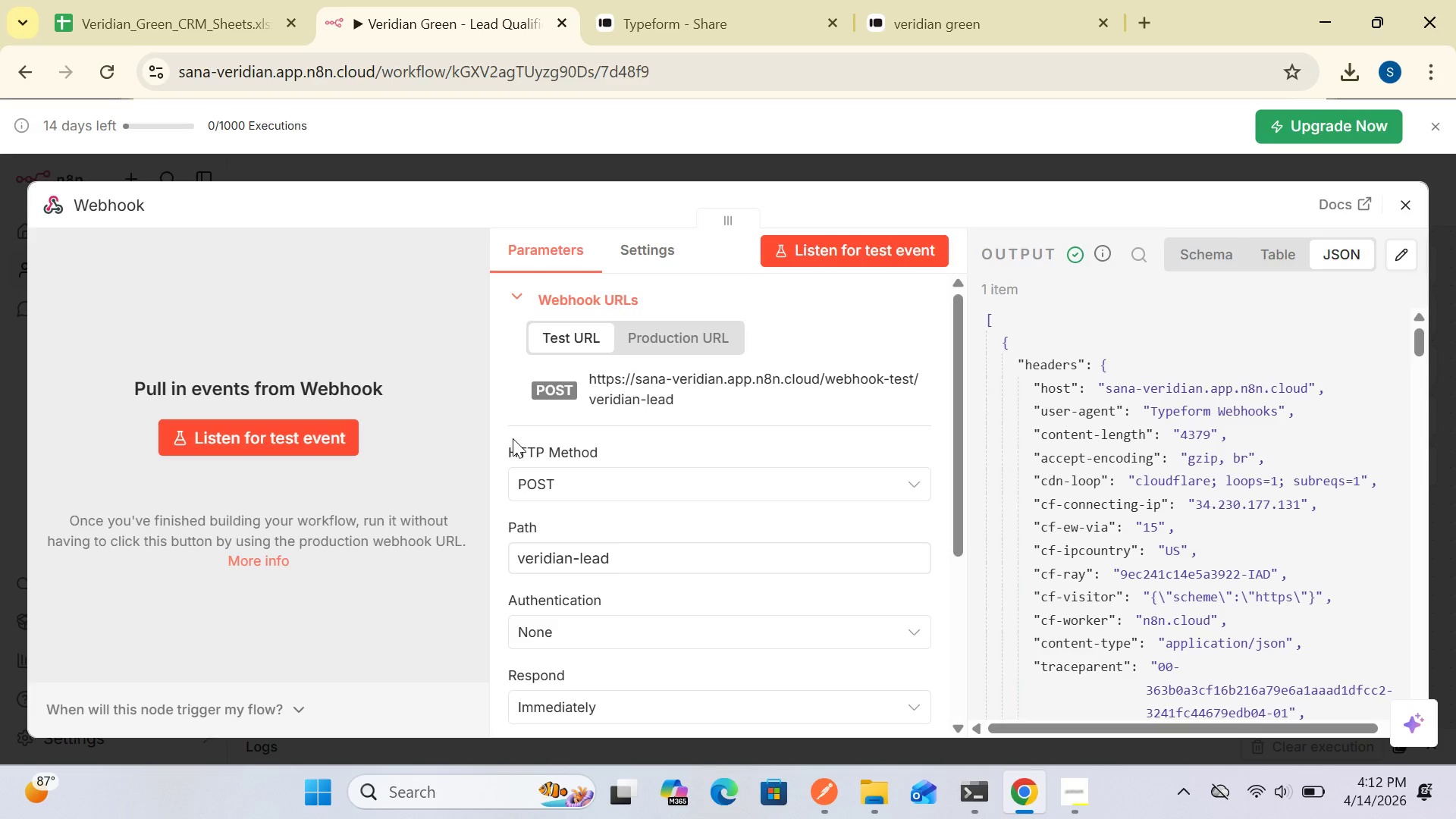 
left_click_drag(start_coordinate=[1424, 346], to_coordinate=[1442, 569])
 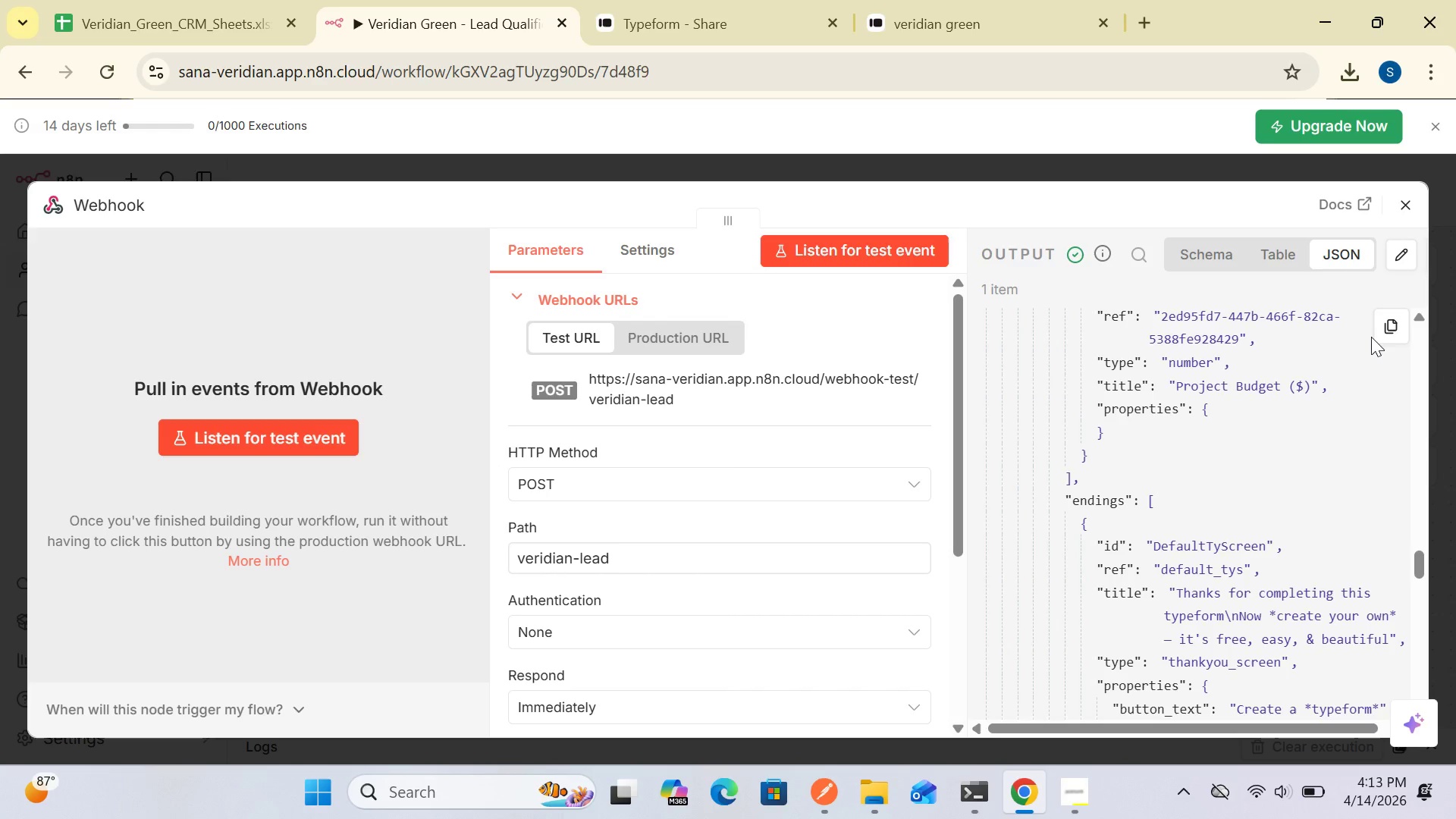 
wait(41.69)
 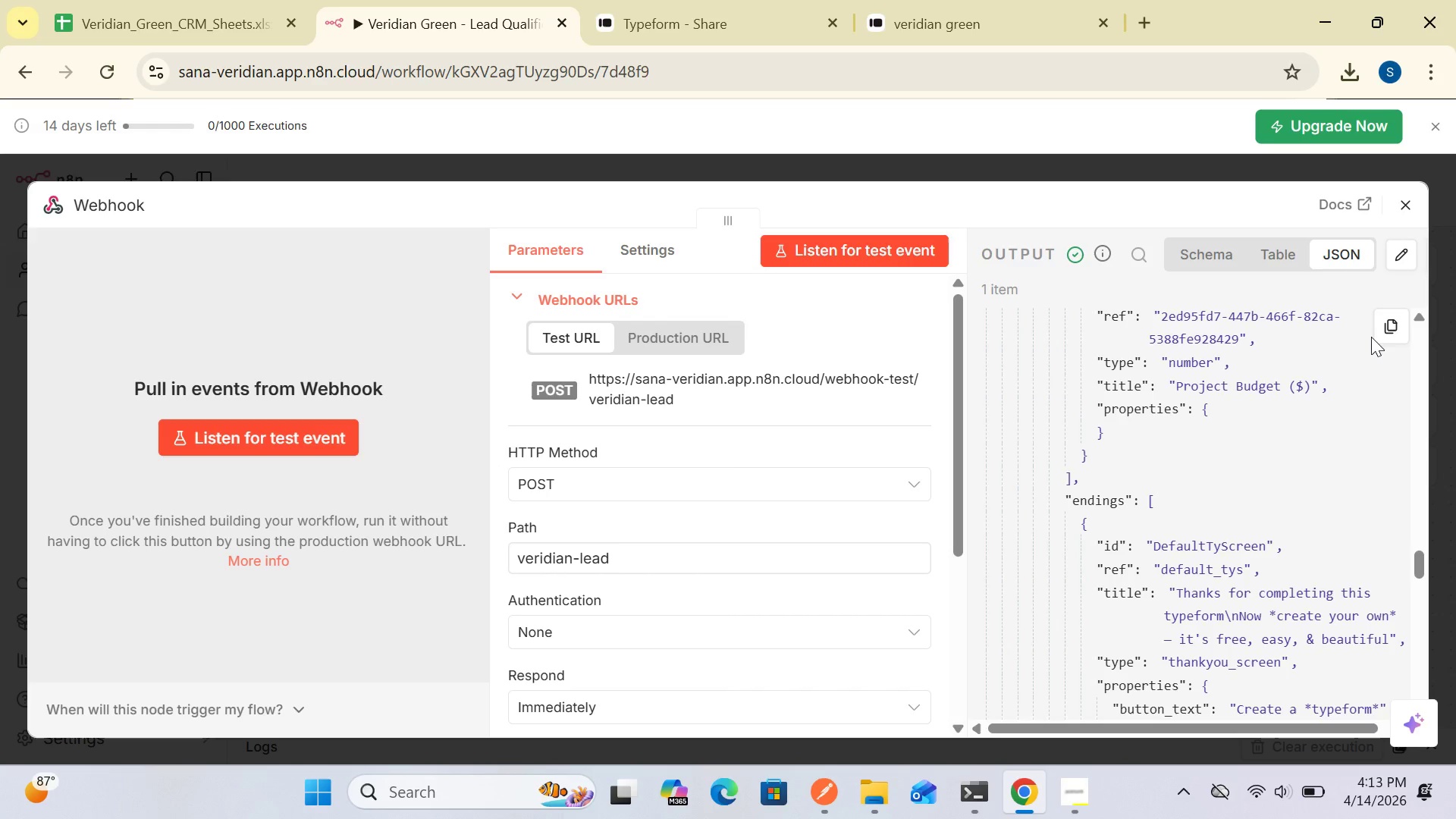 
left_click([1406, 208])
 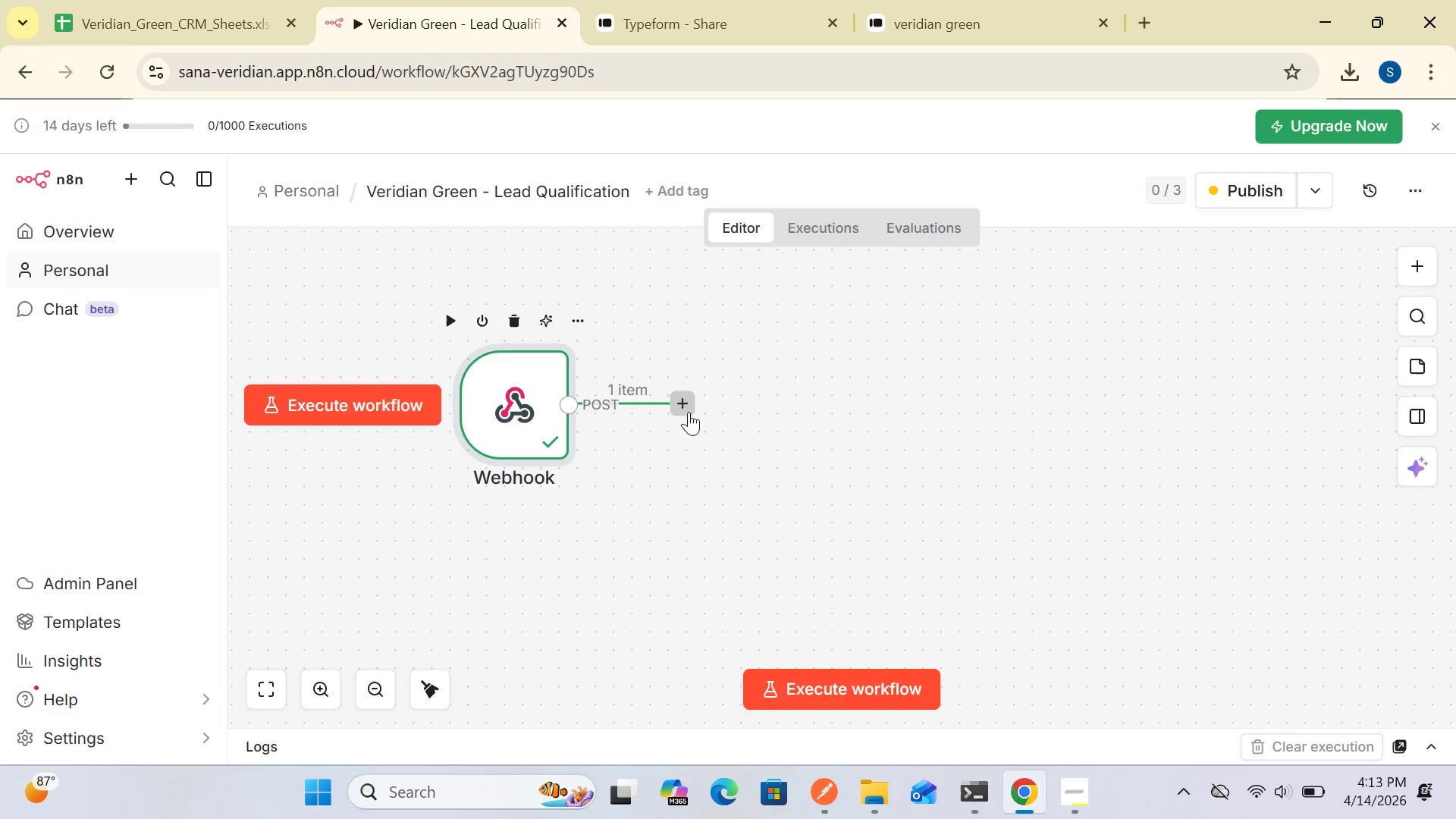 
left_click([689, 401])
 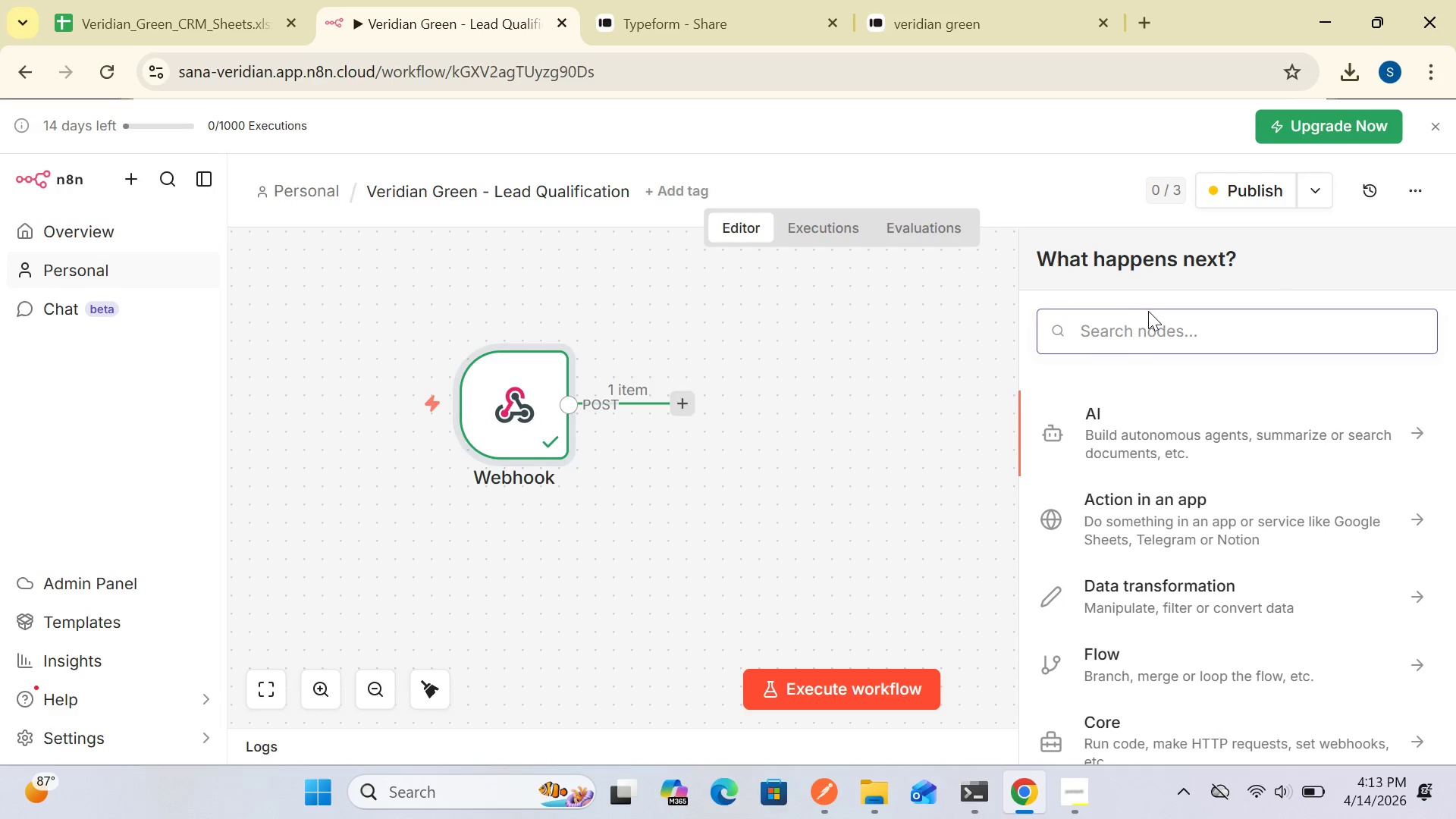 
left_click([1142, 326])
 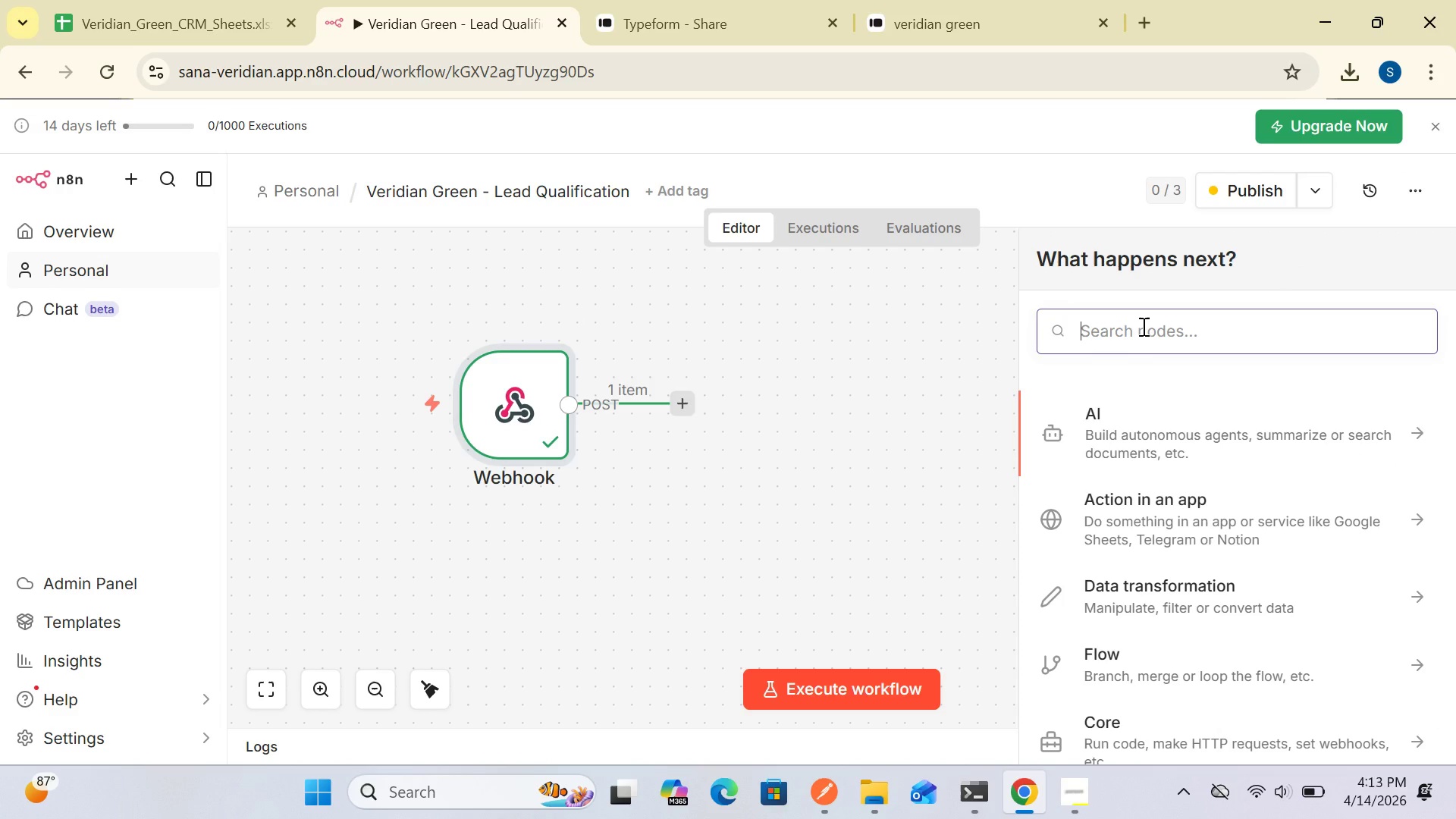 
type(code)
 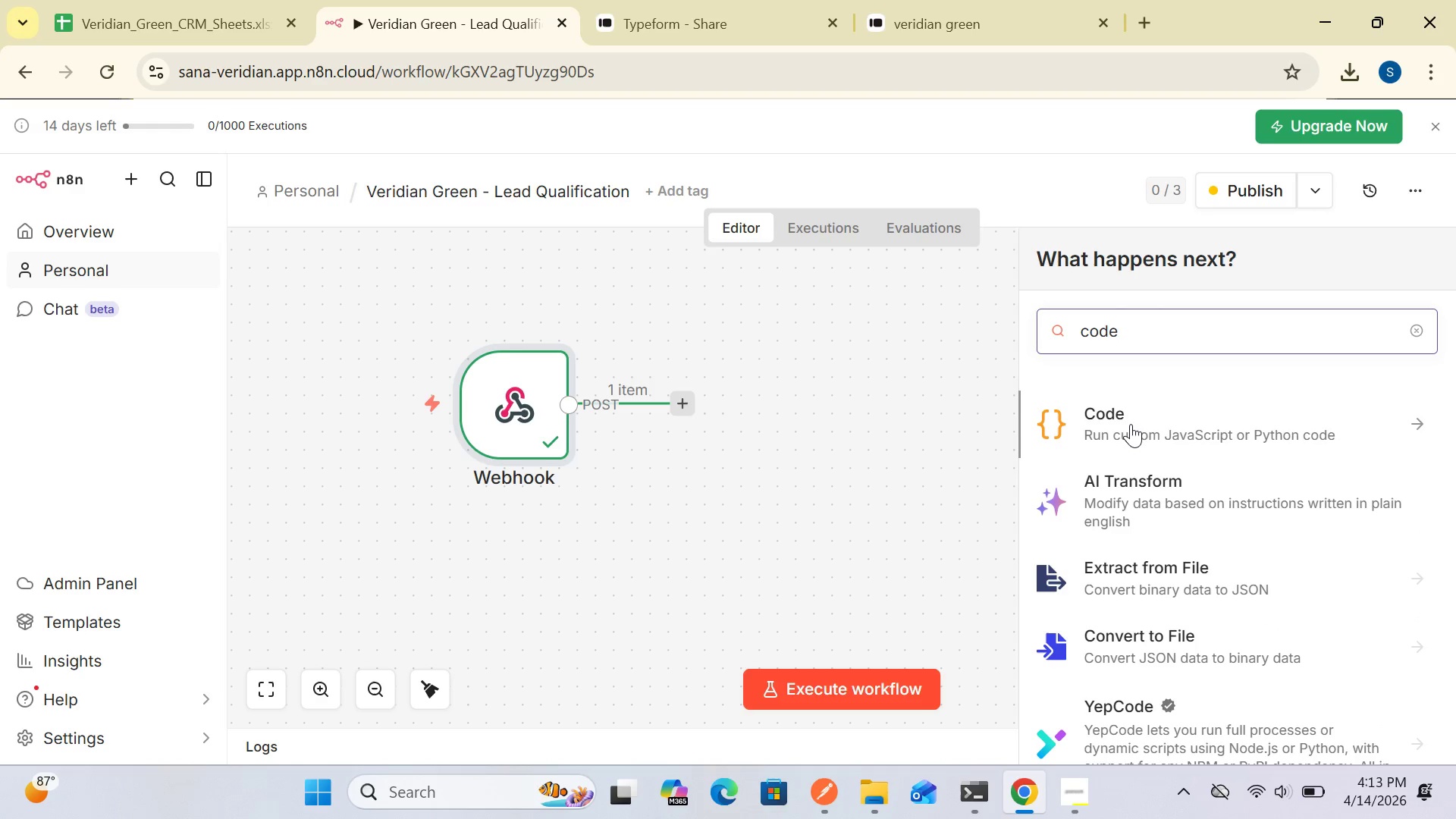 
left_click([1131, 424])
 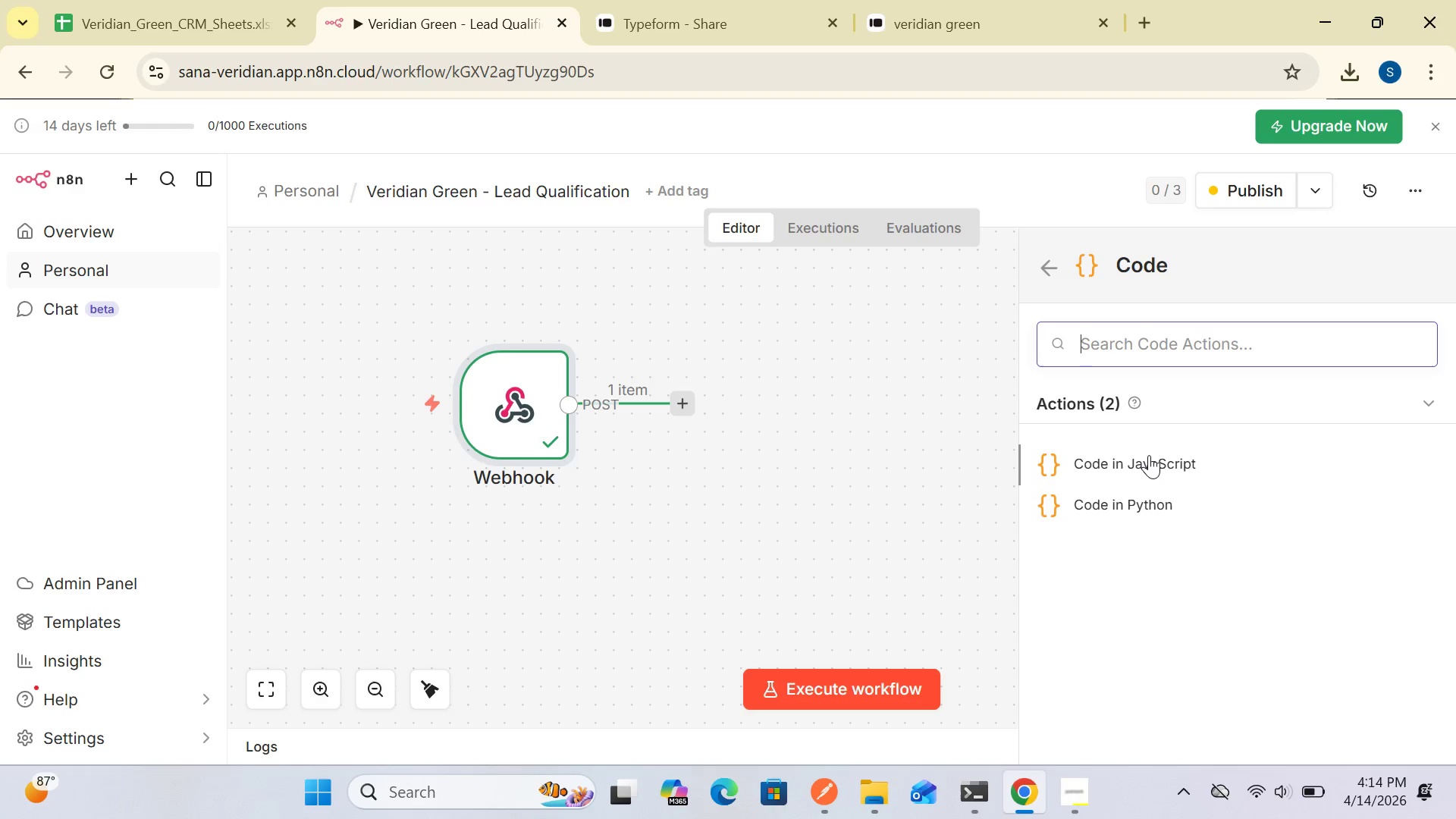 
wait(48.7)
 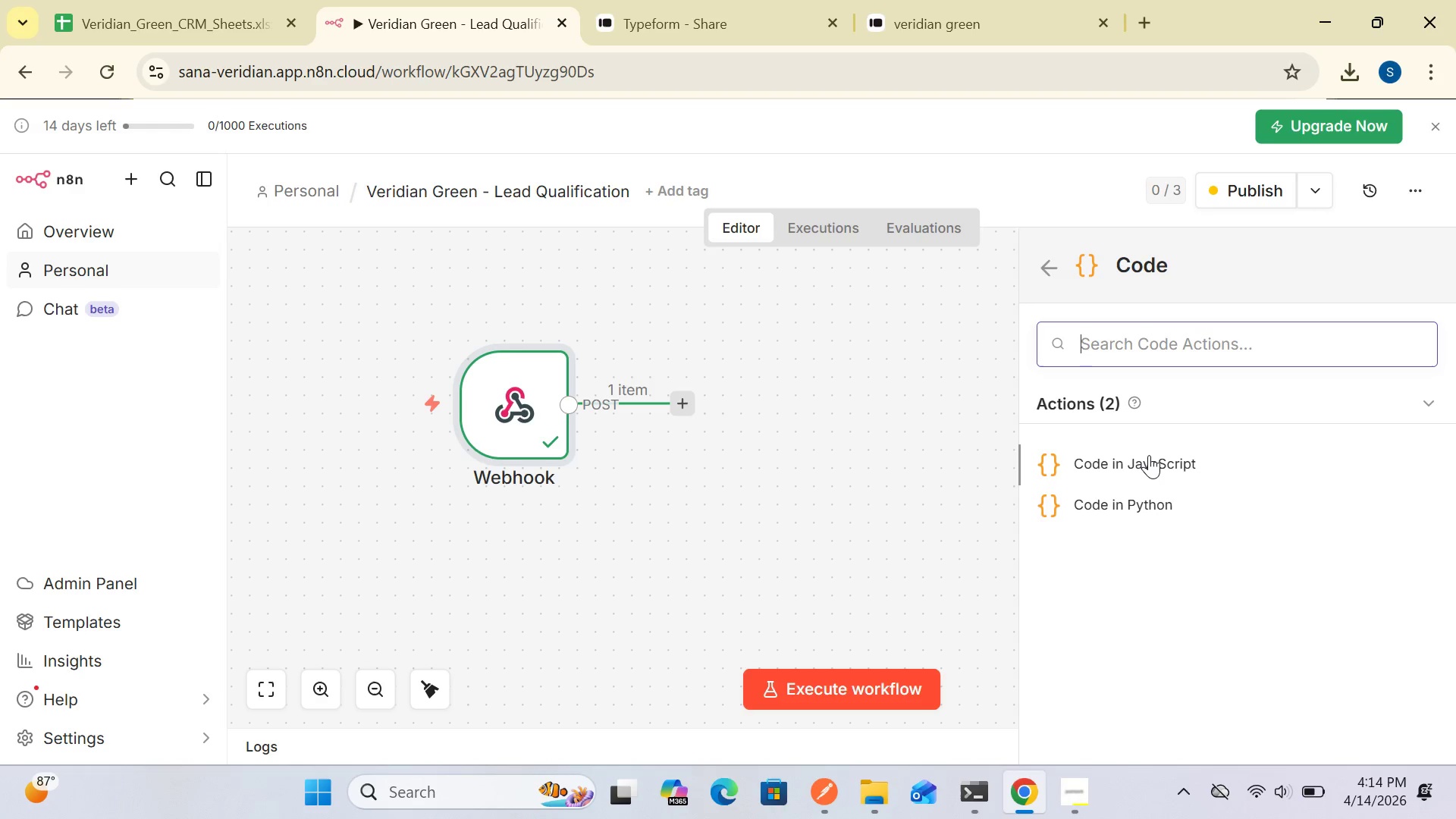 
left_click([1069, 790])